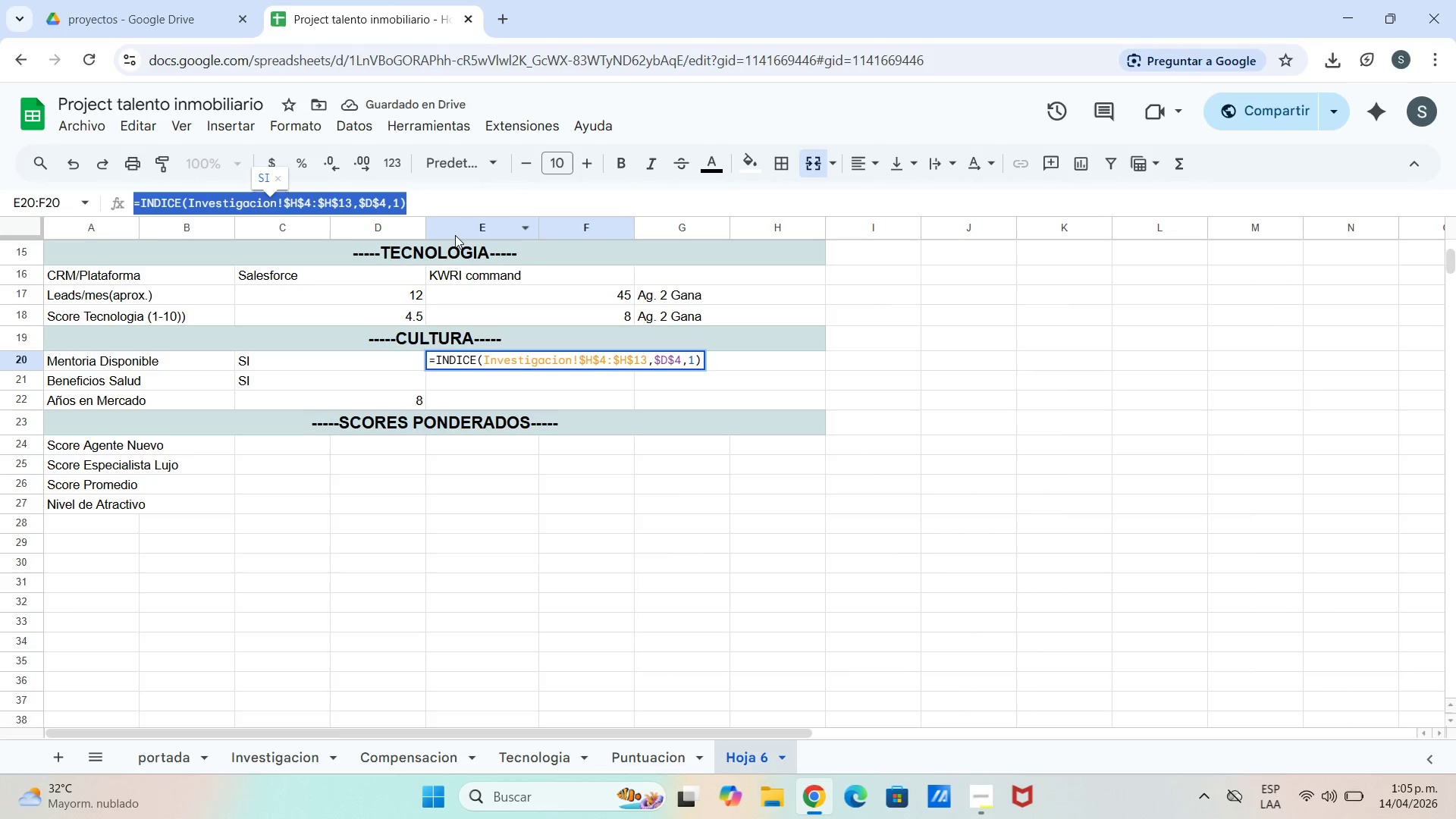 
key(Control+C)
 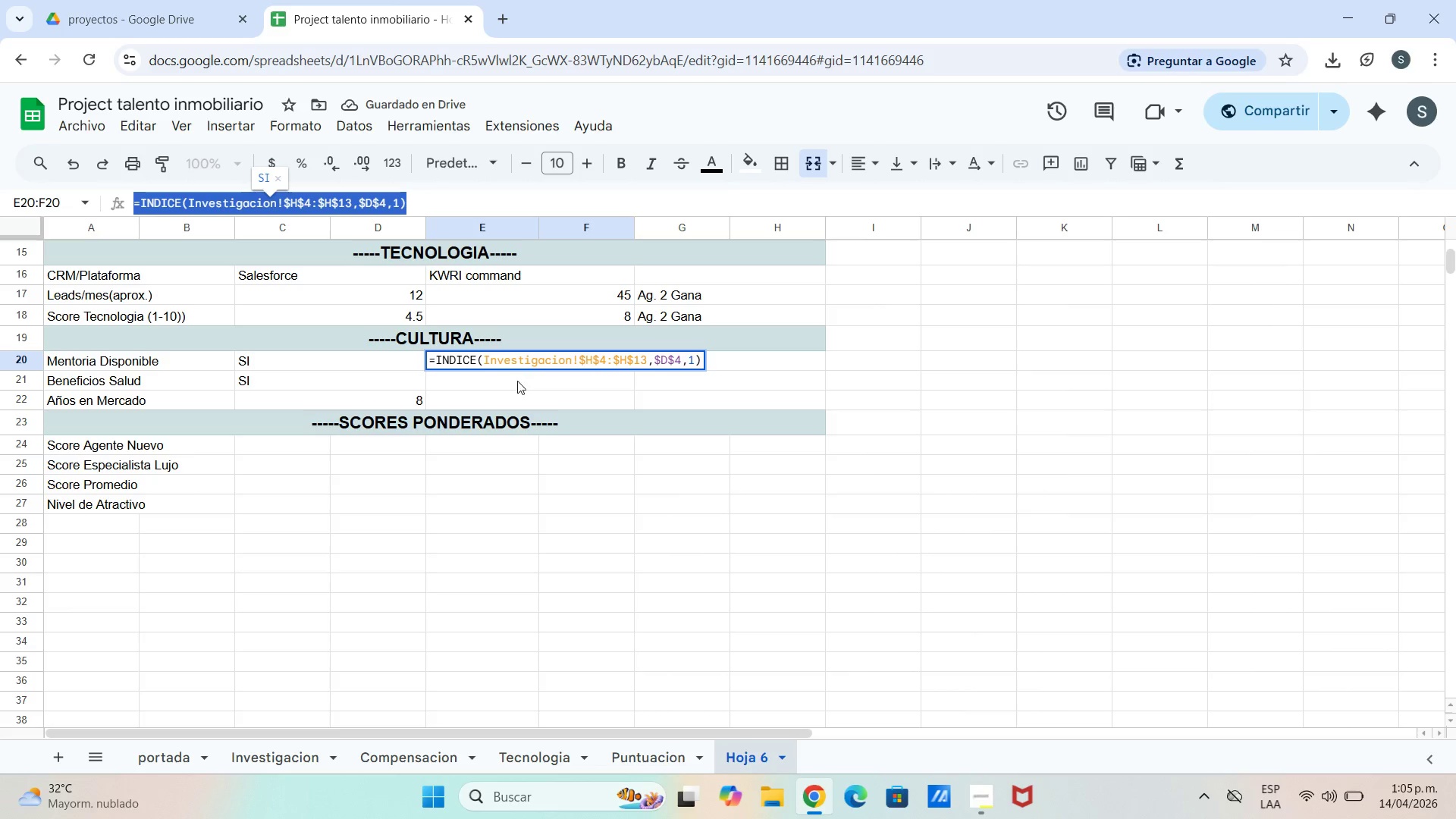 
left_click([516, 382])
 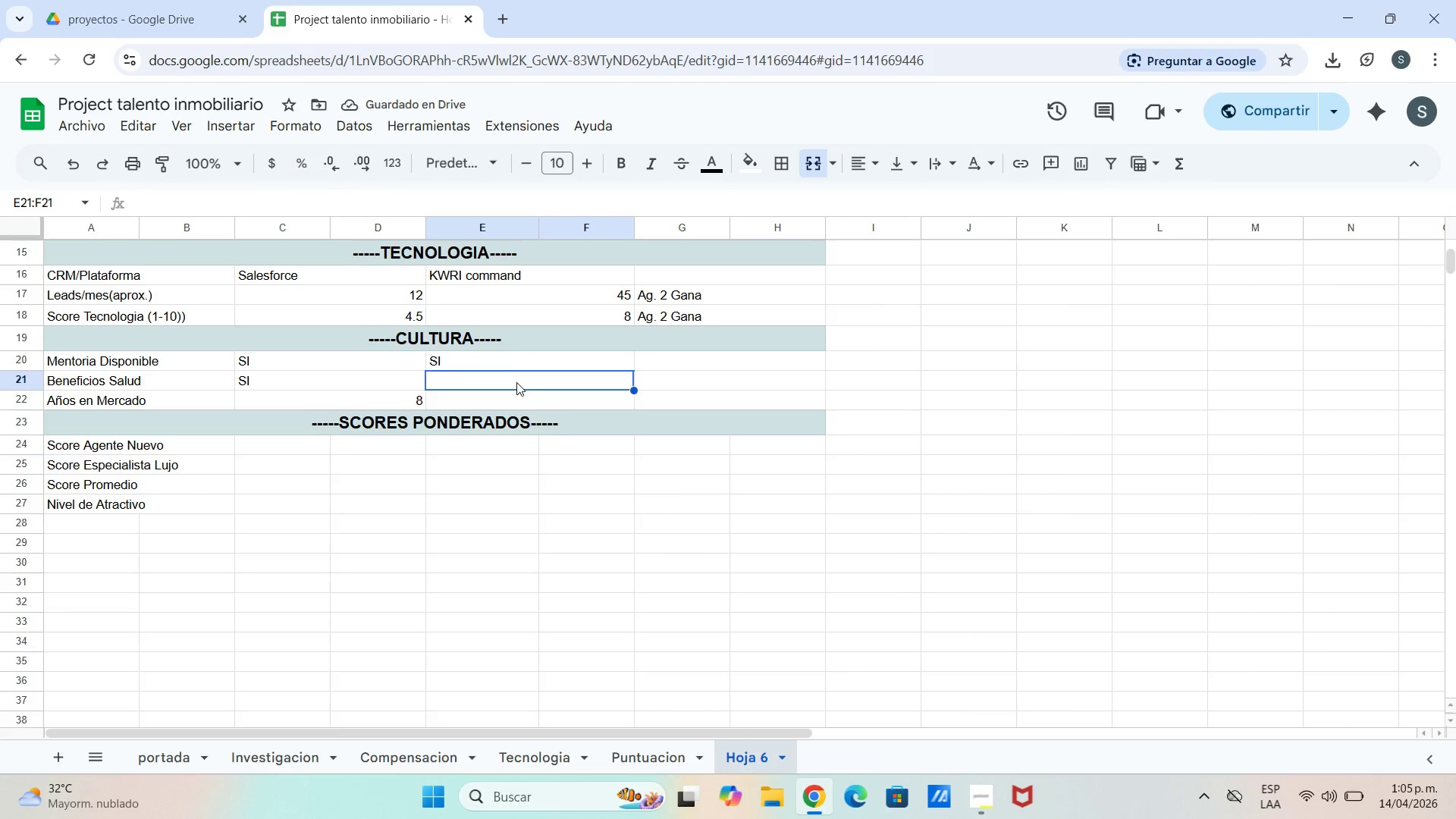 
key(Control+V)
 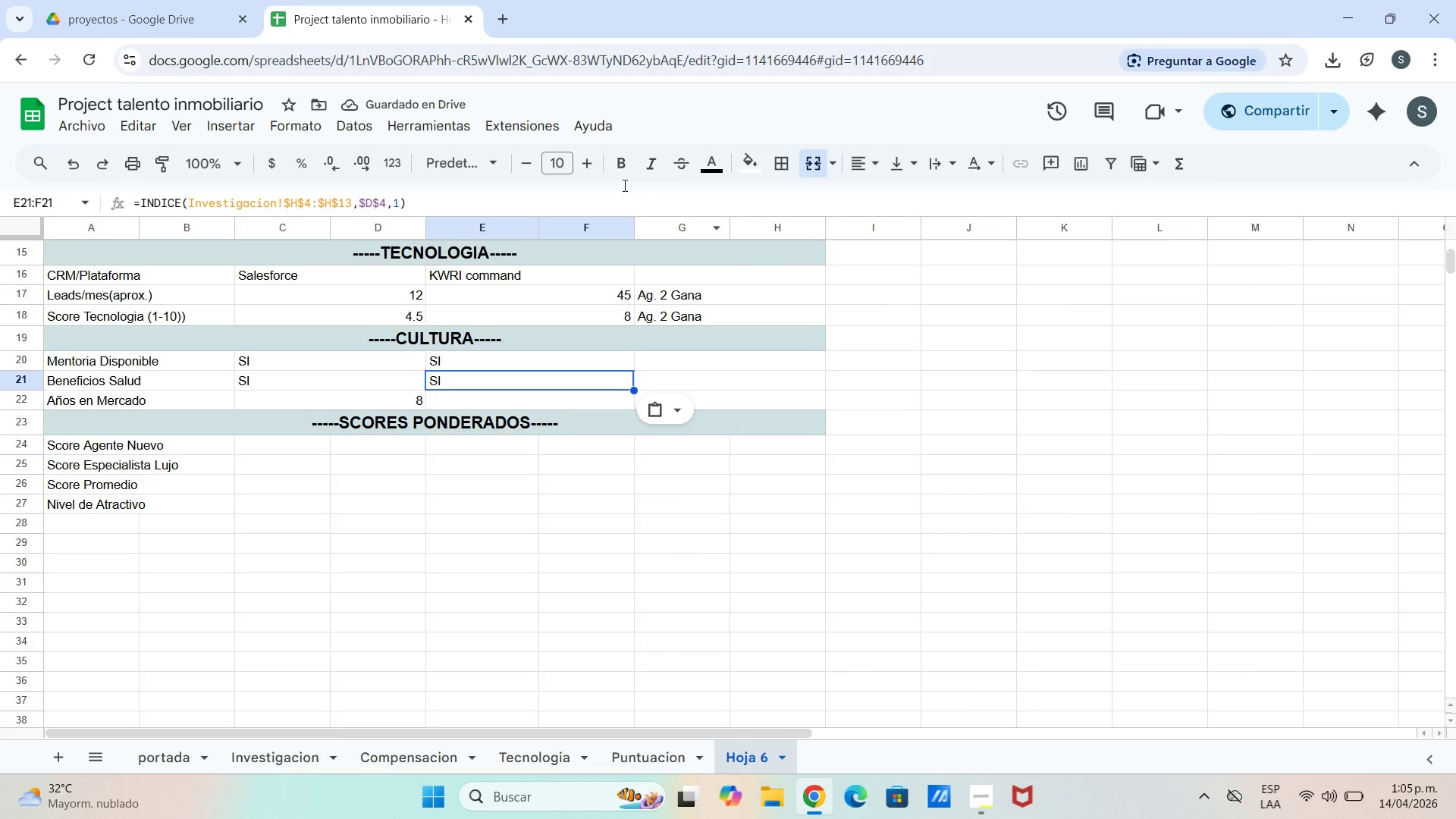 
left_click([335, 202])
 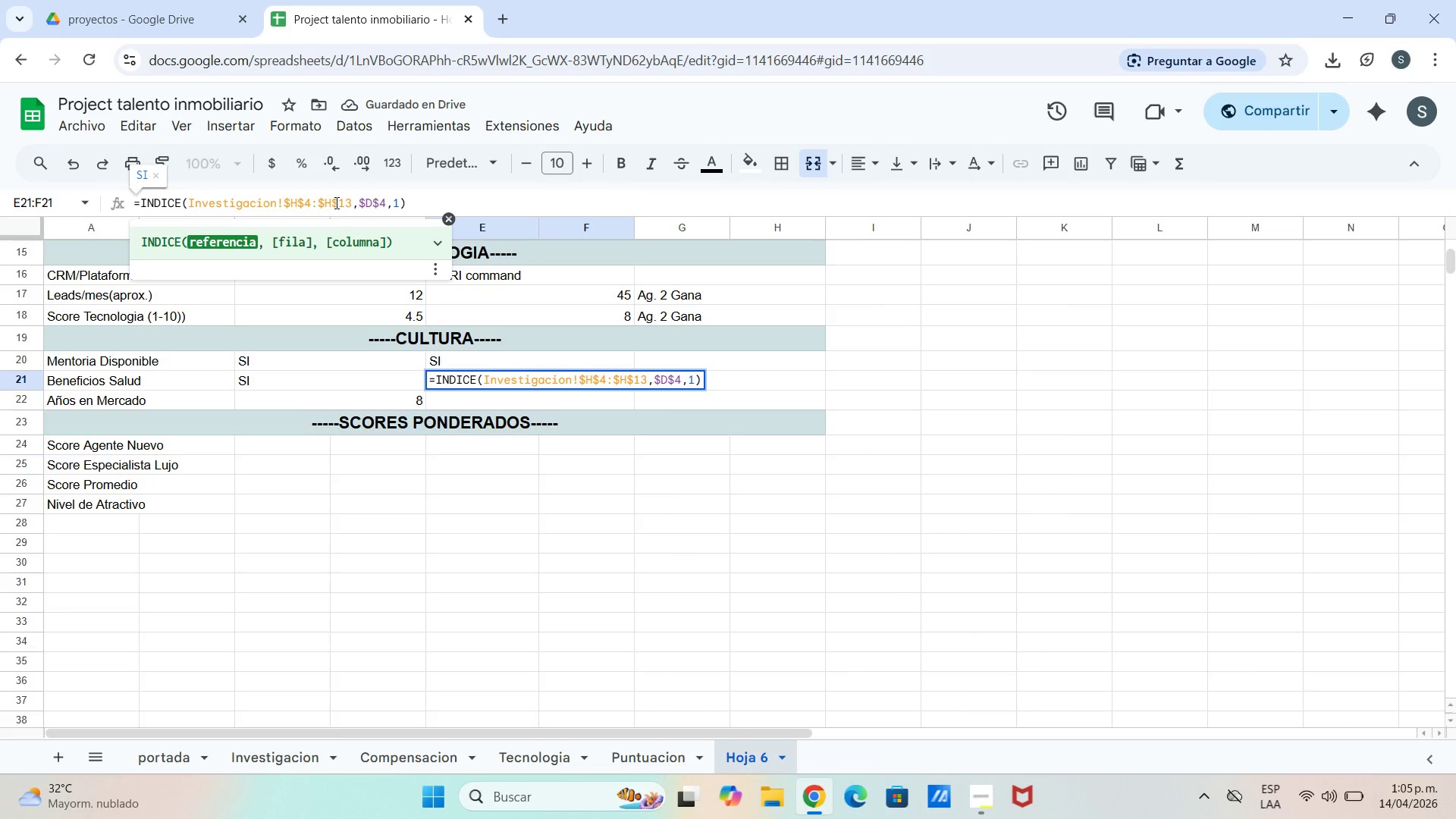 
left_click([335, 202])
 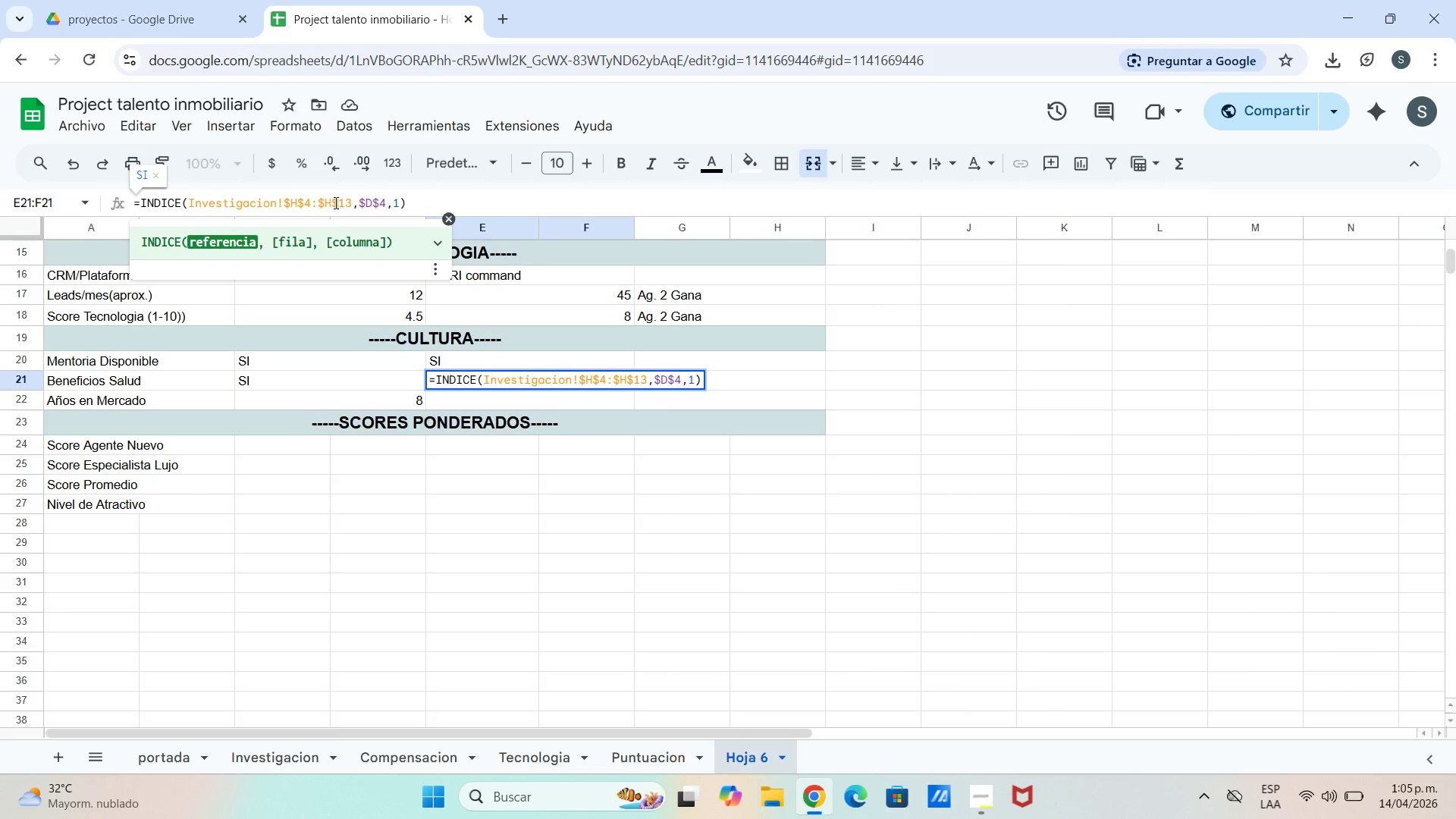 
left_click([334, 202])
 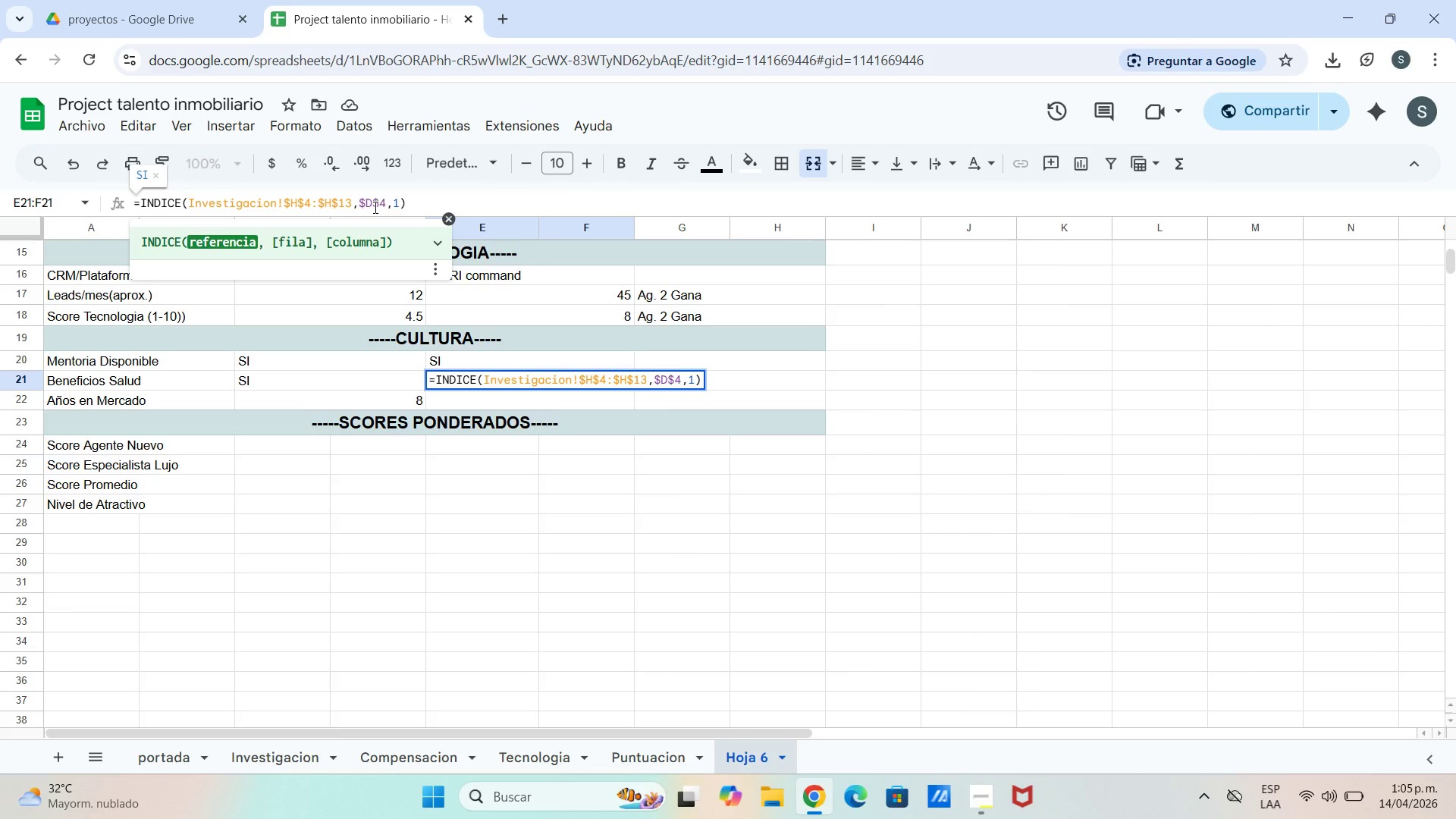 
key(Backspace)
 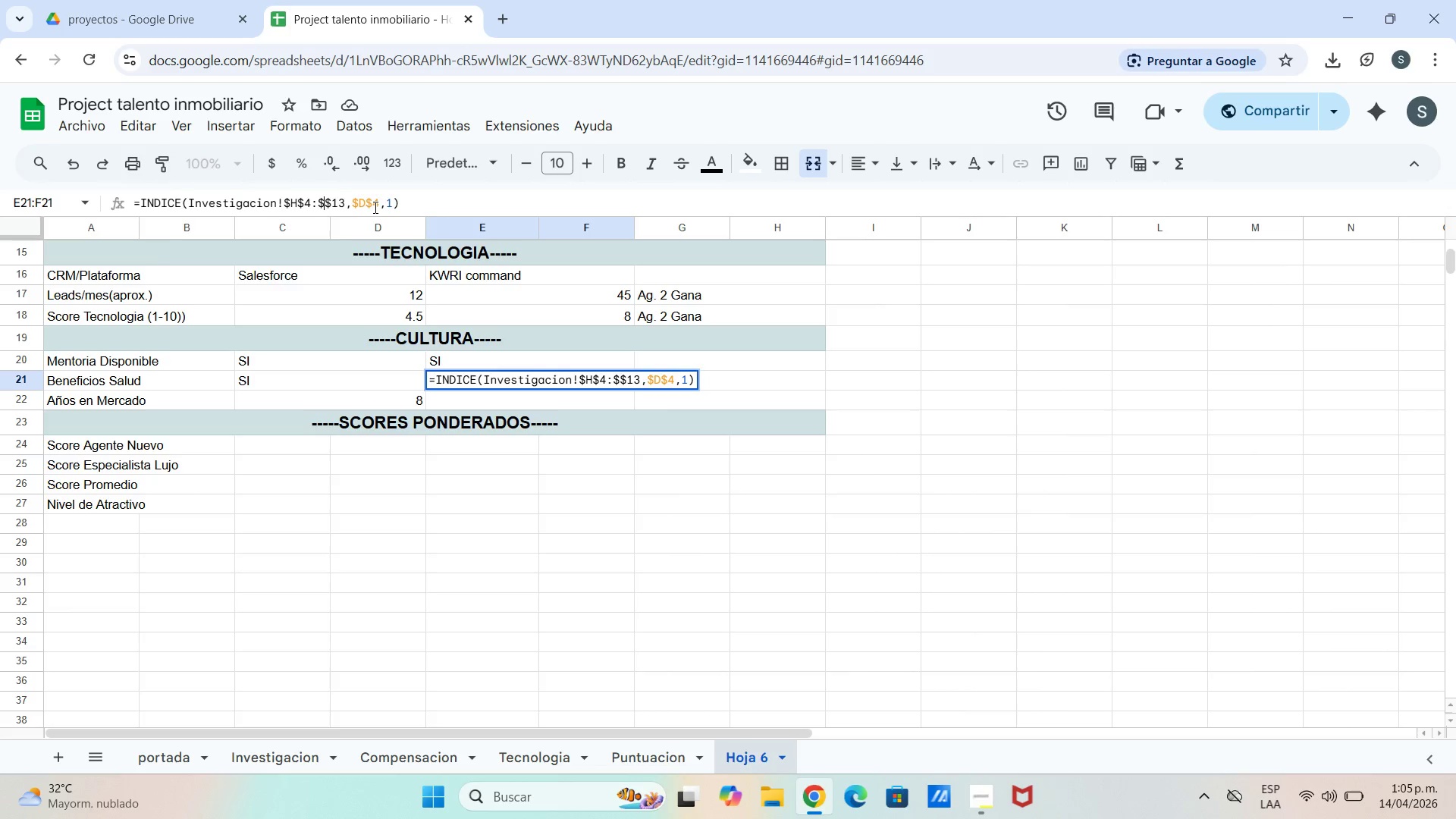 
key(L)
 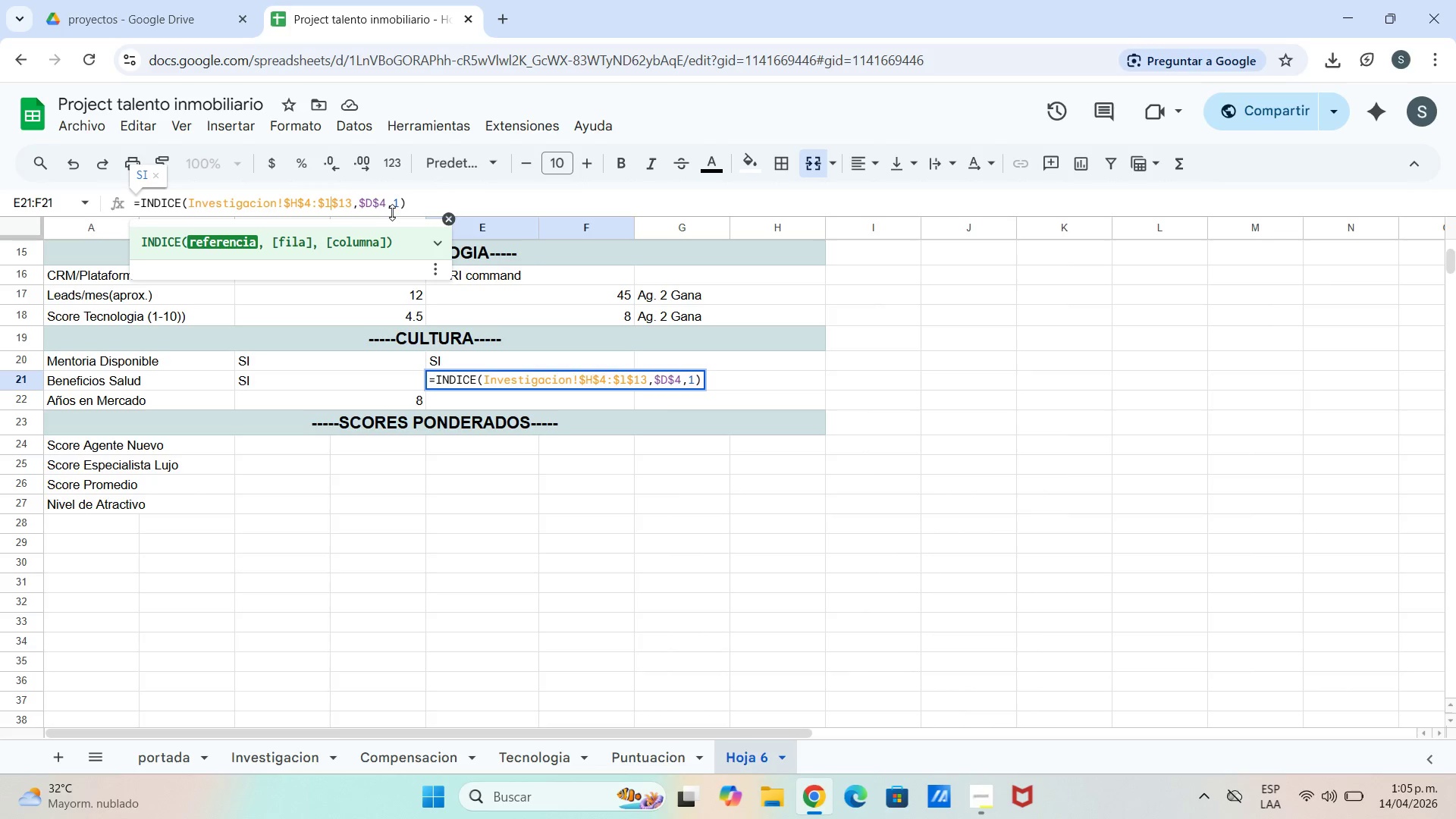 
left_click([372, 204])
 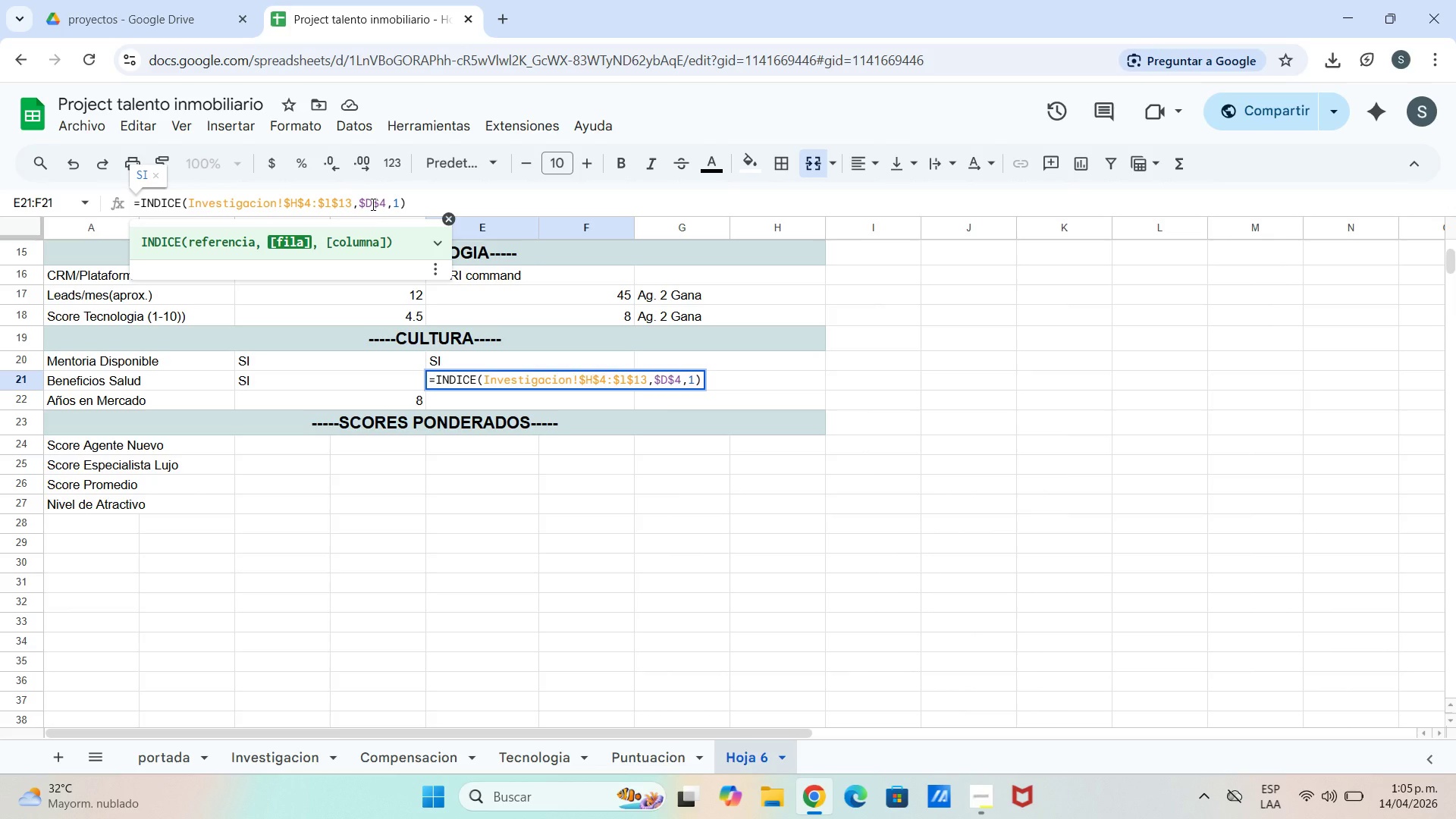 
key(Backspace)
 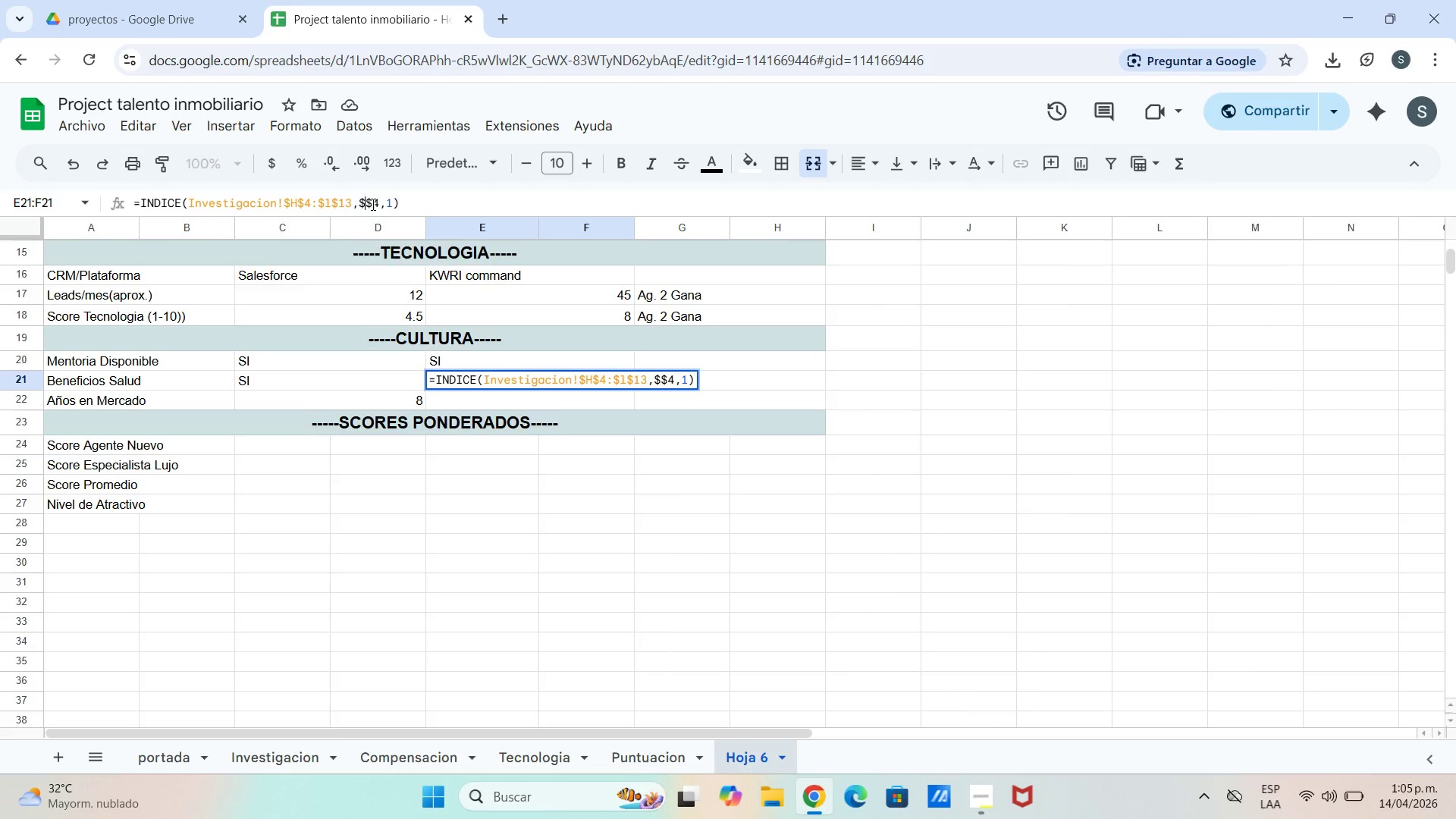 
key(L)
 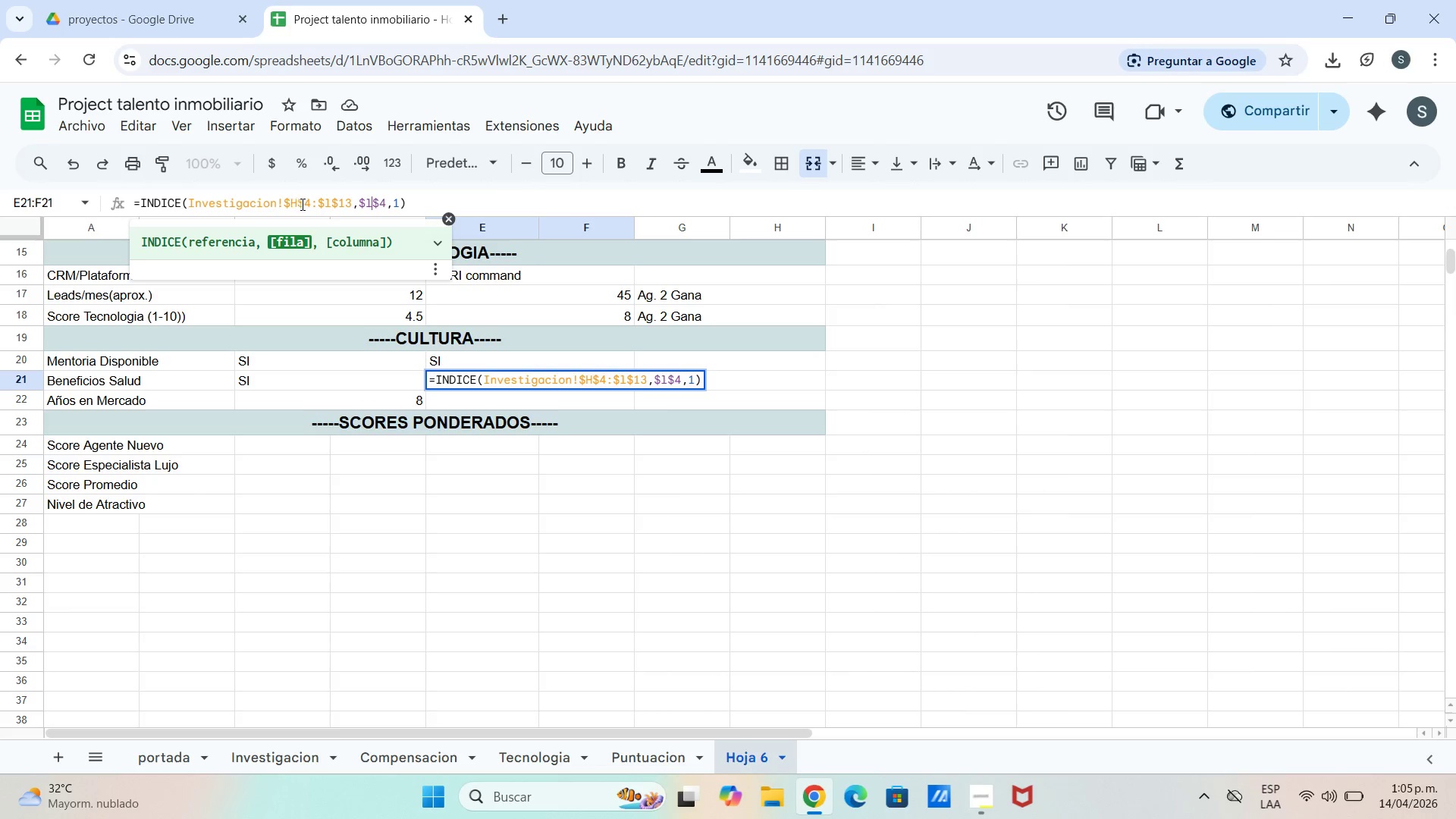 
left_click([297, 204])
 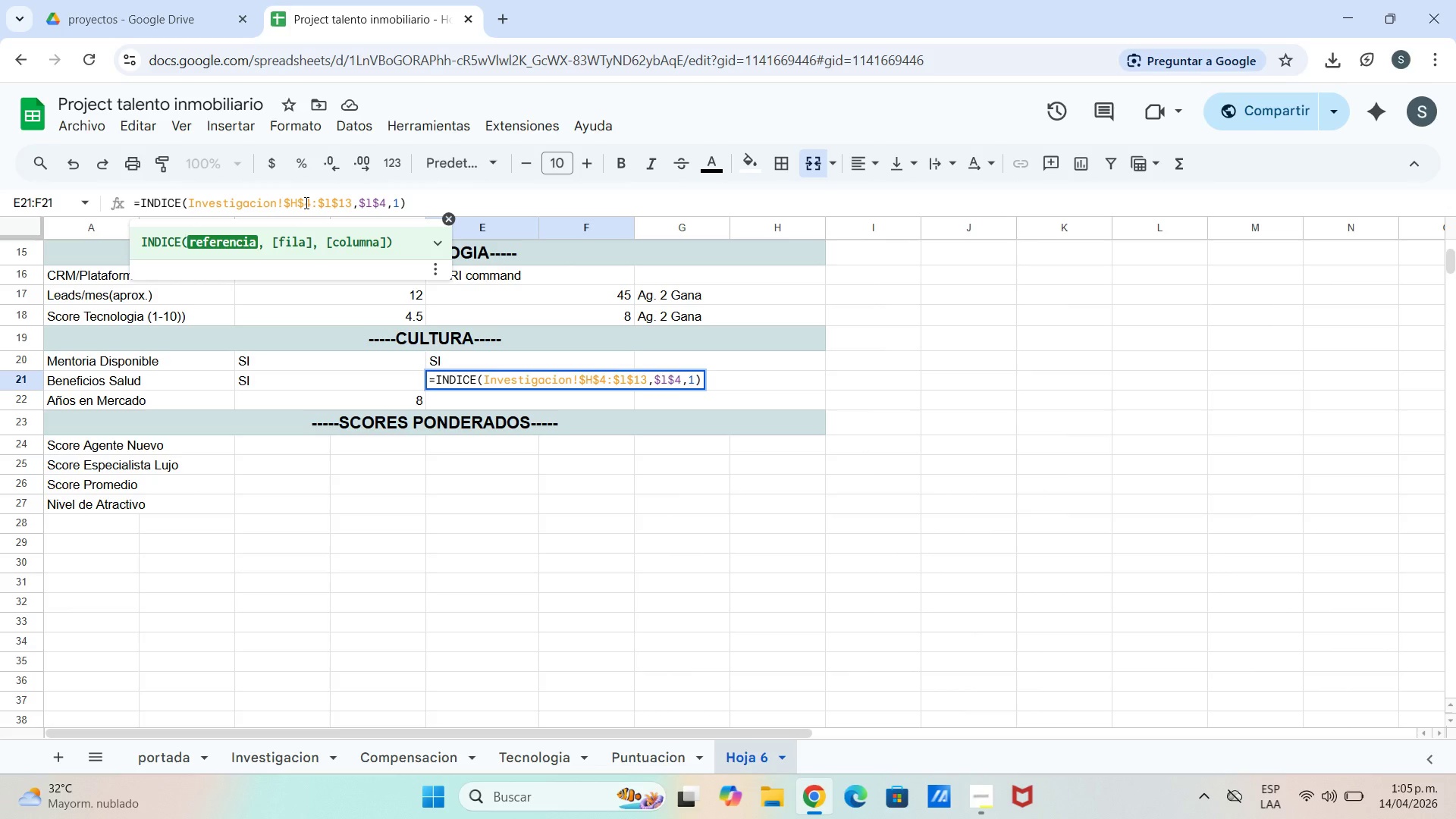 
key(Backspace)
 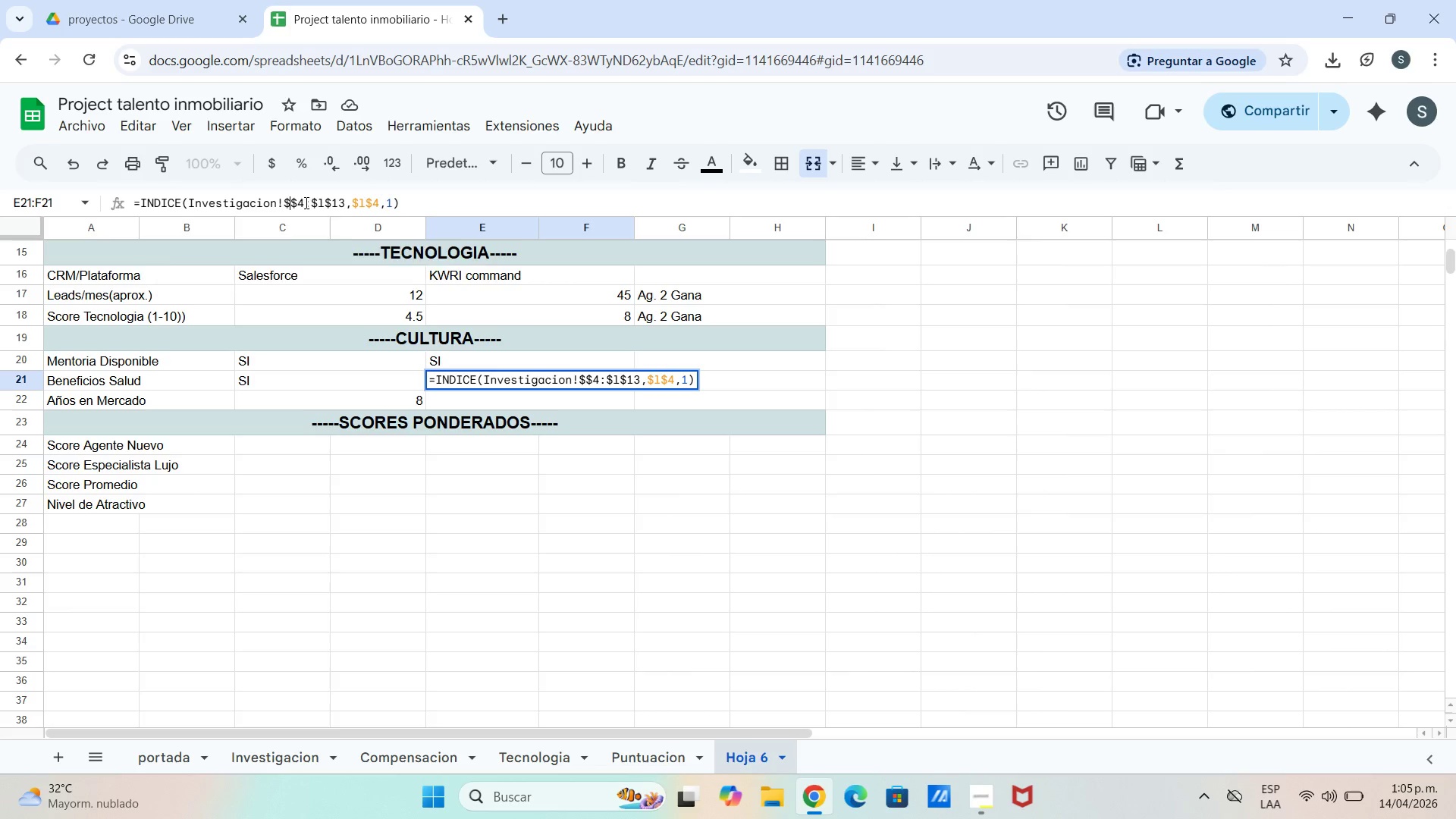 
key(L)
 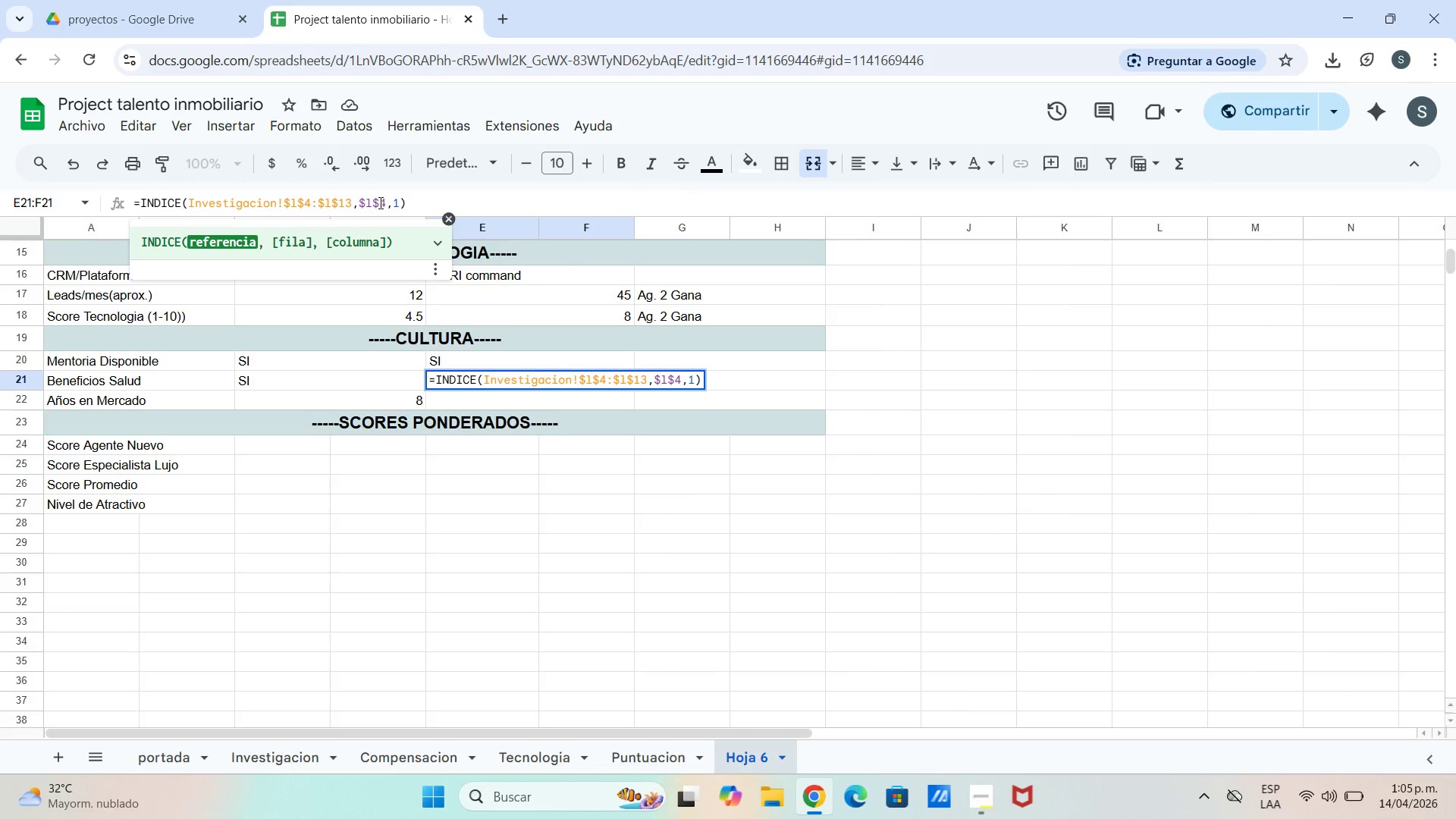 
double_click([373, 202])
 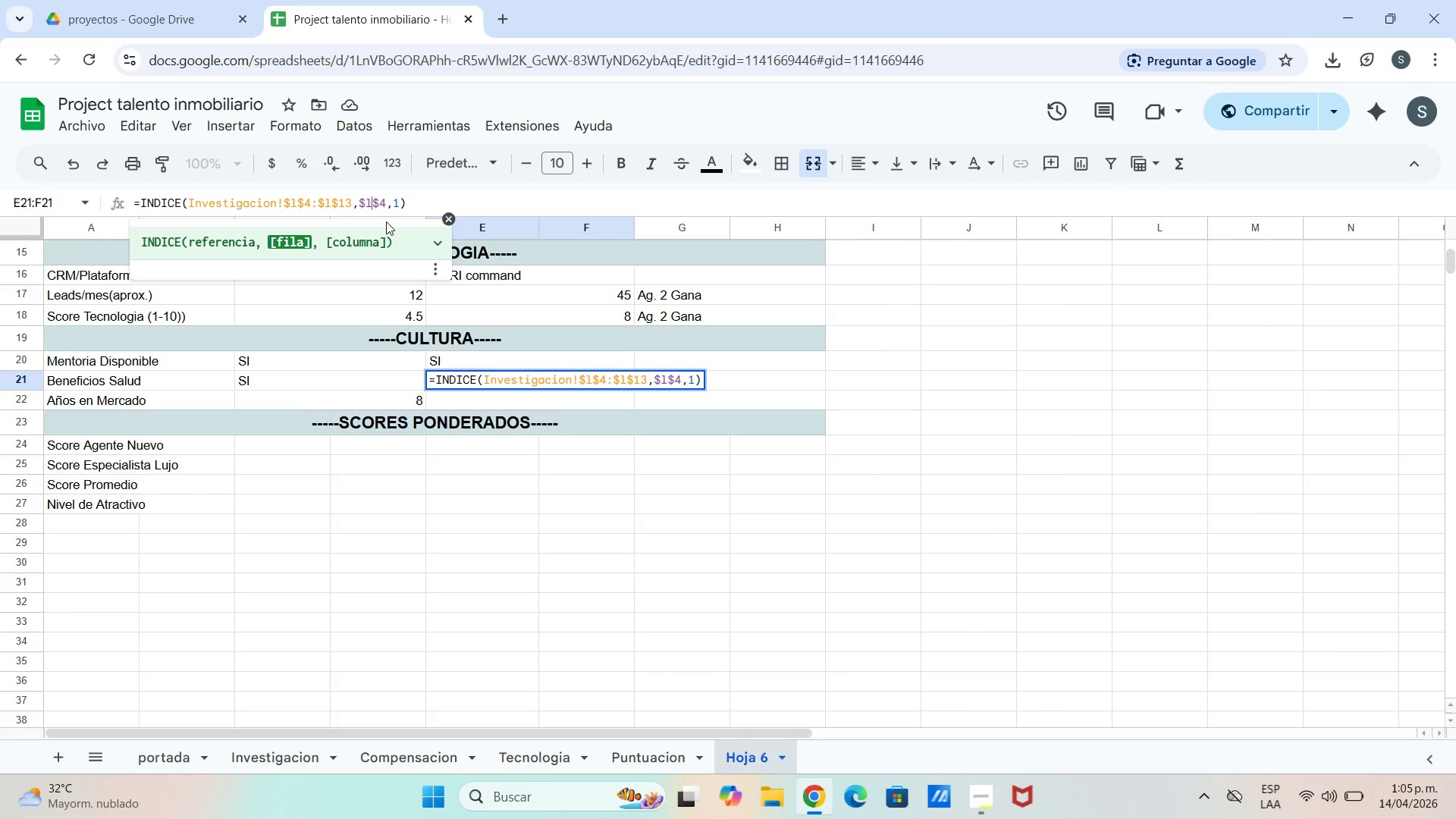 
key(Backspace)
 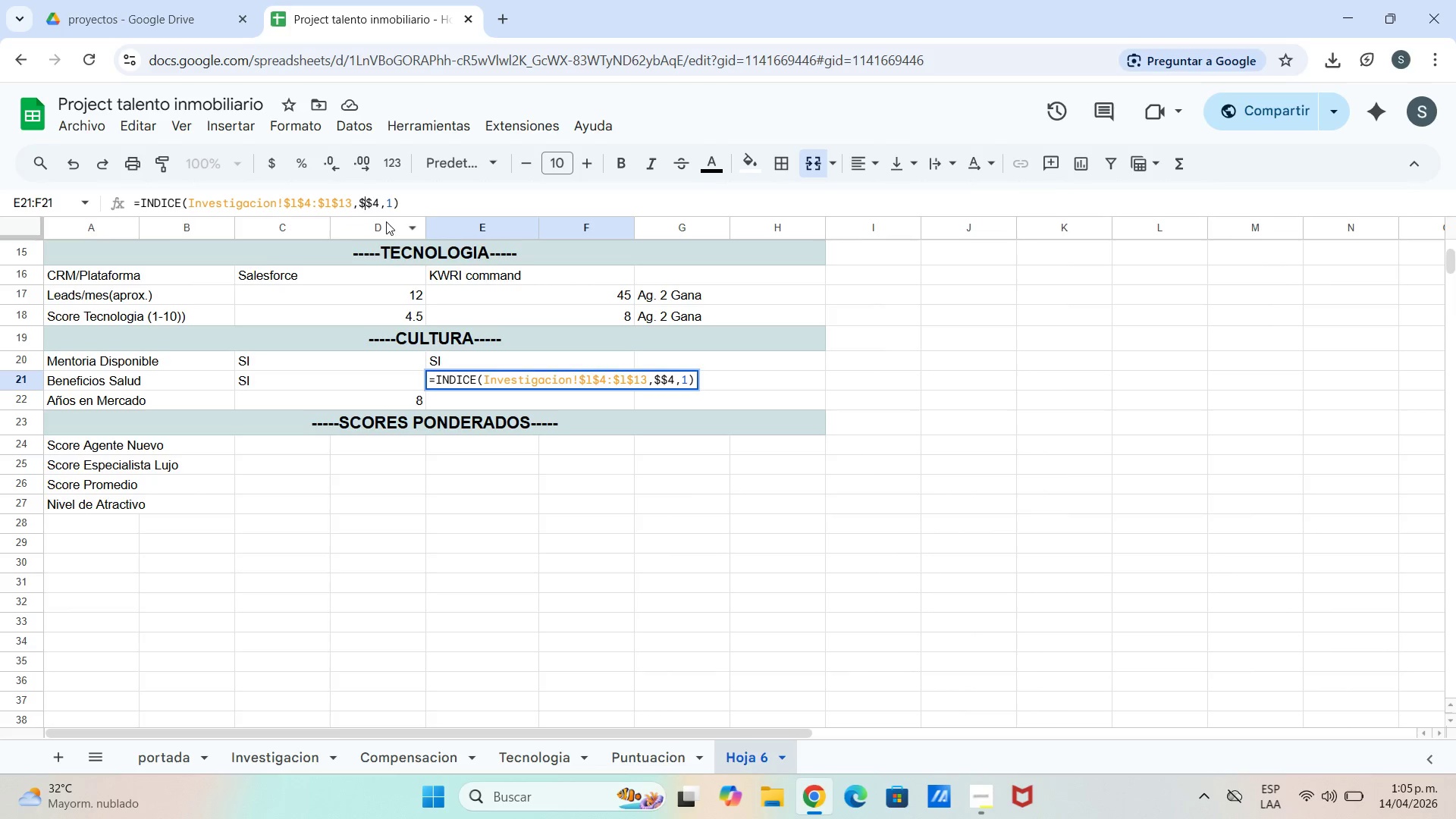 
key(B)
 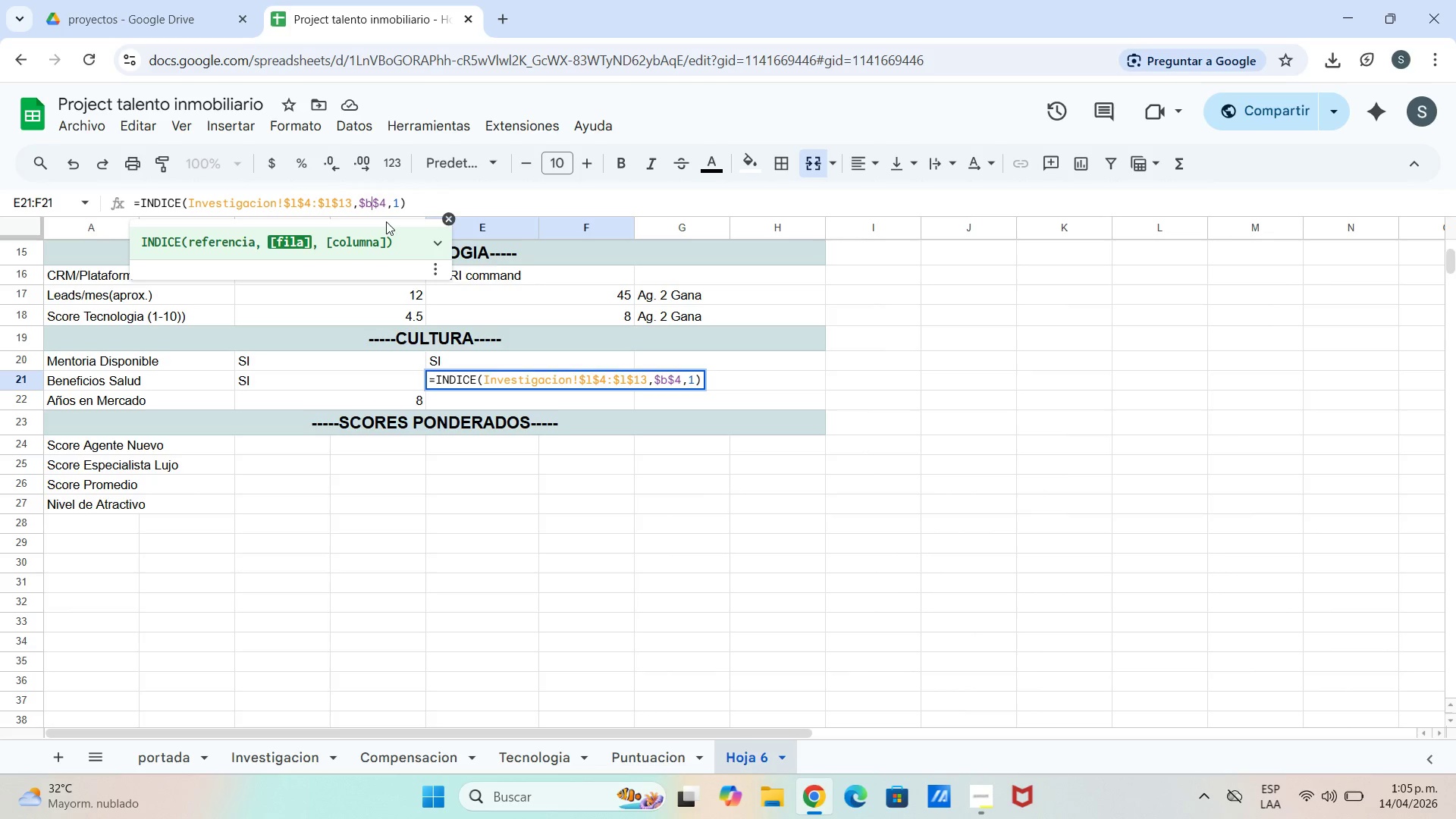 
key(Backspace)
 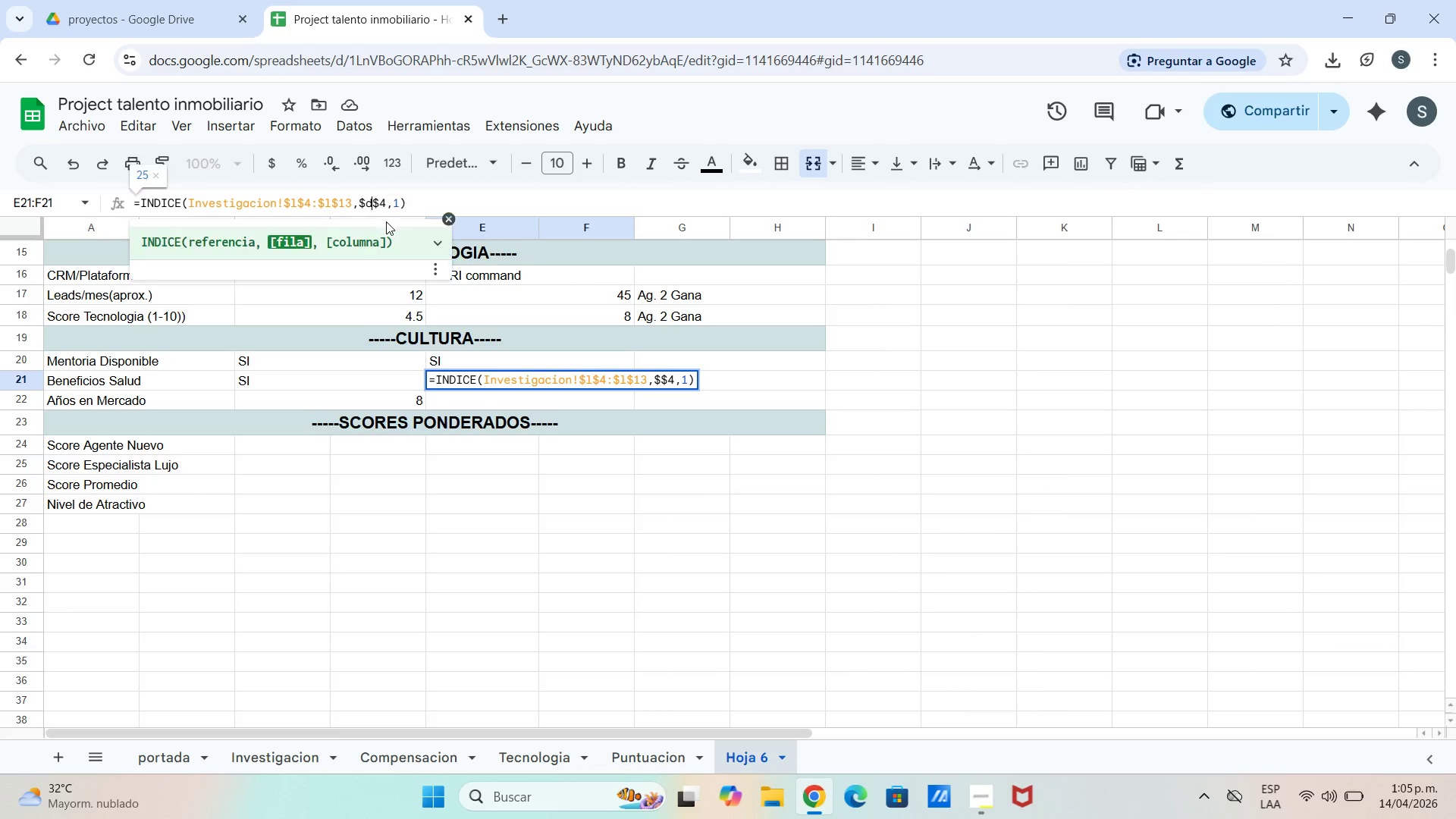 
key(D)
 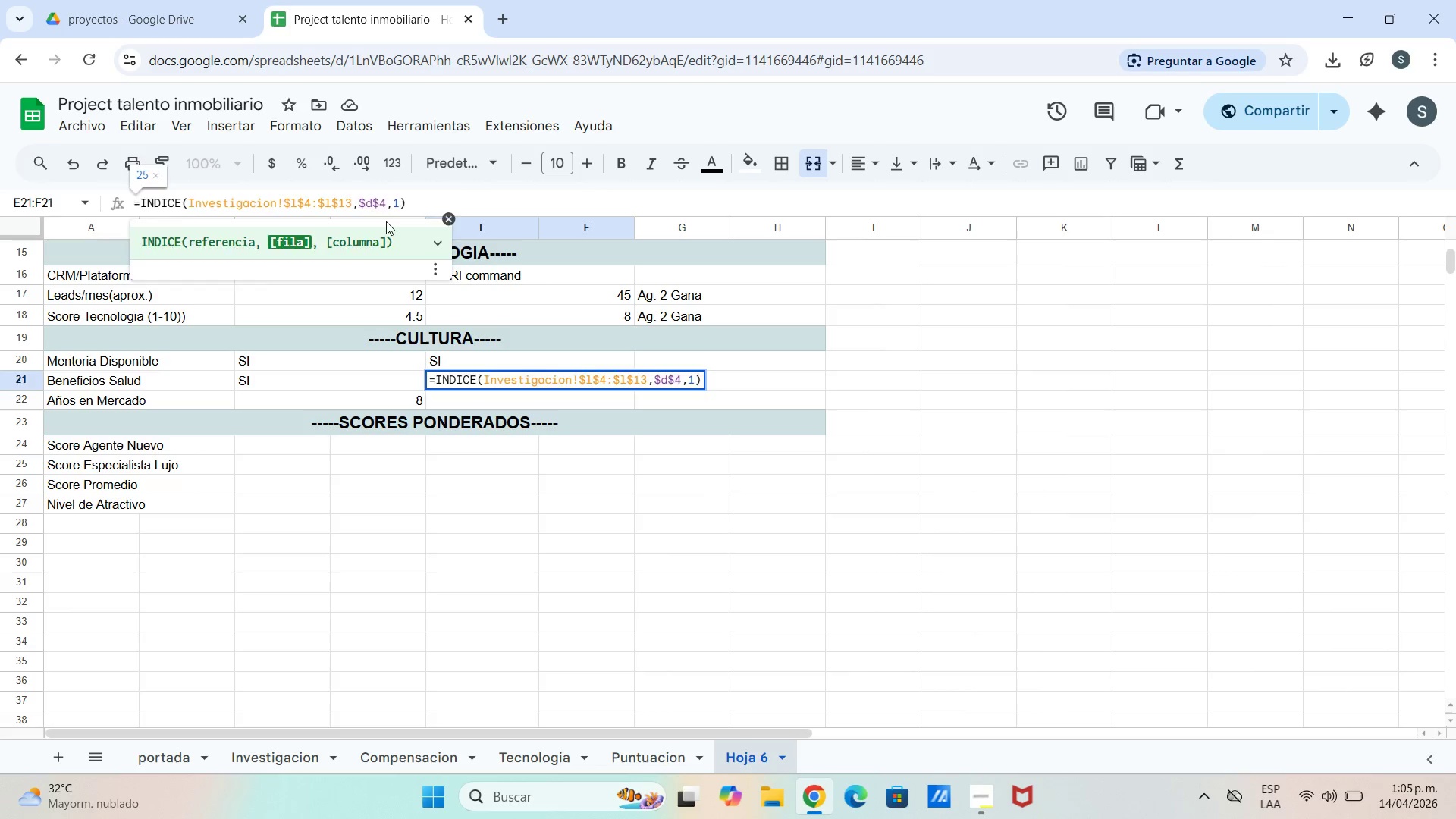 
key(Enter)
 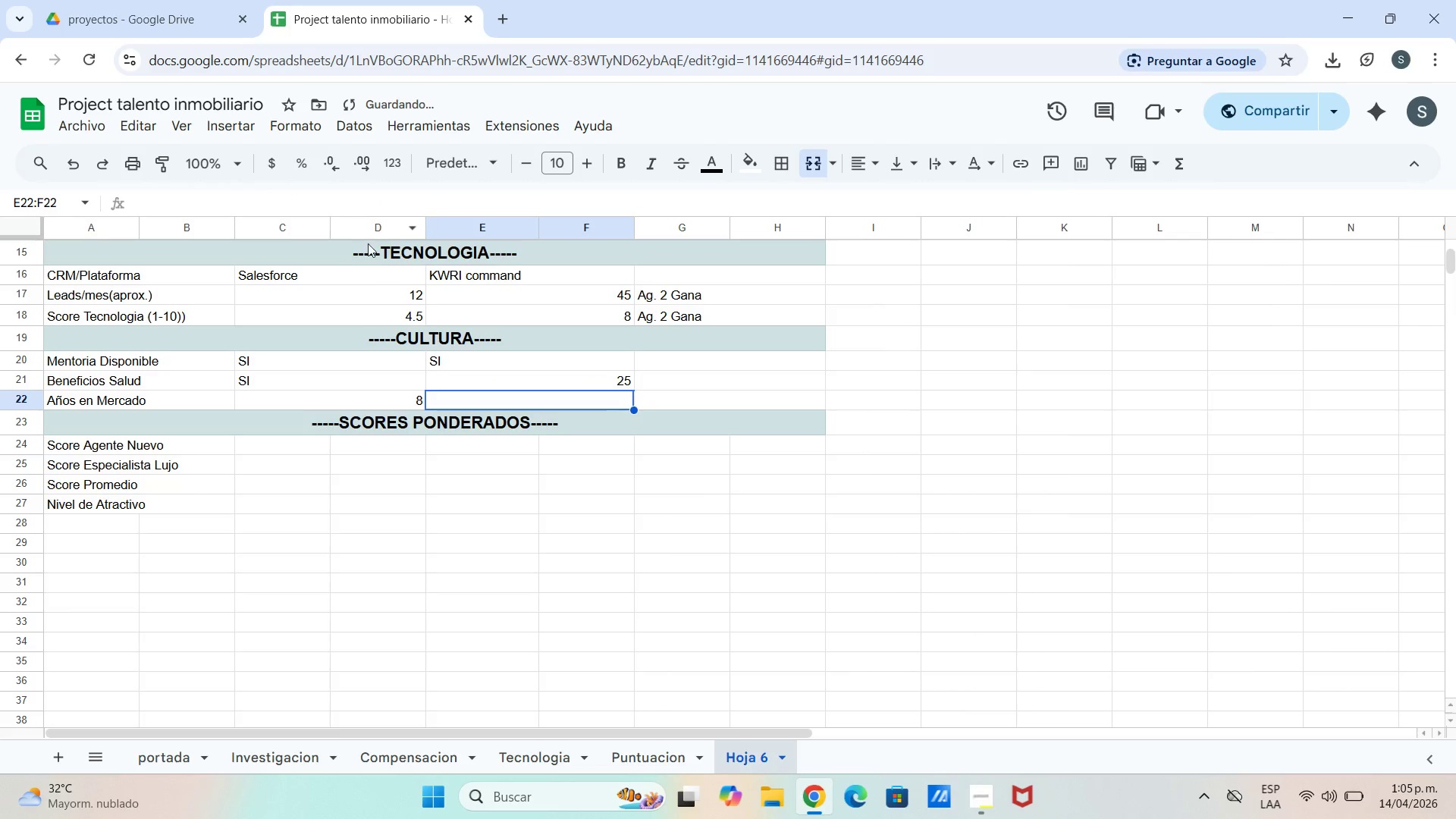 
key(Control+V)
 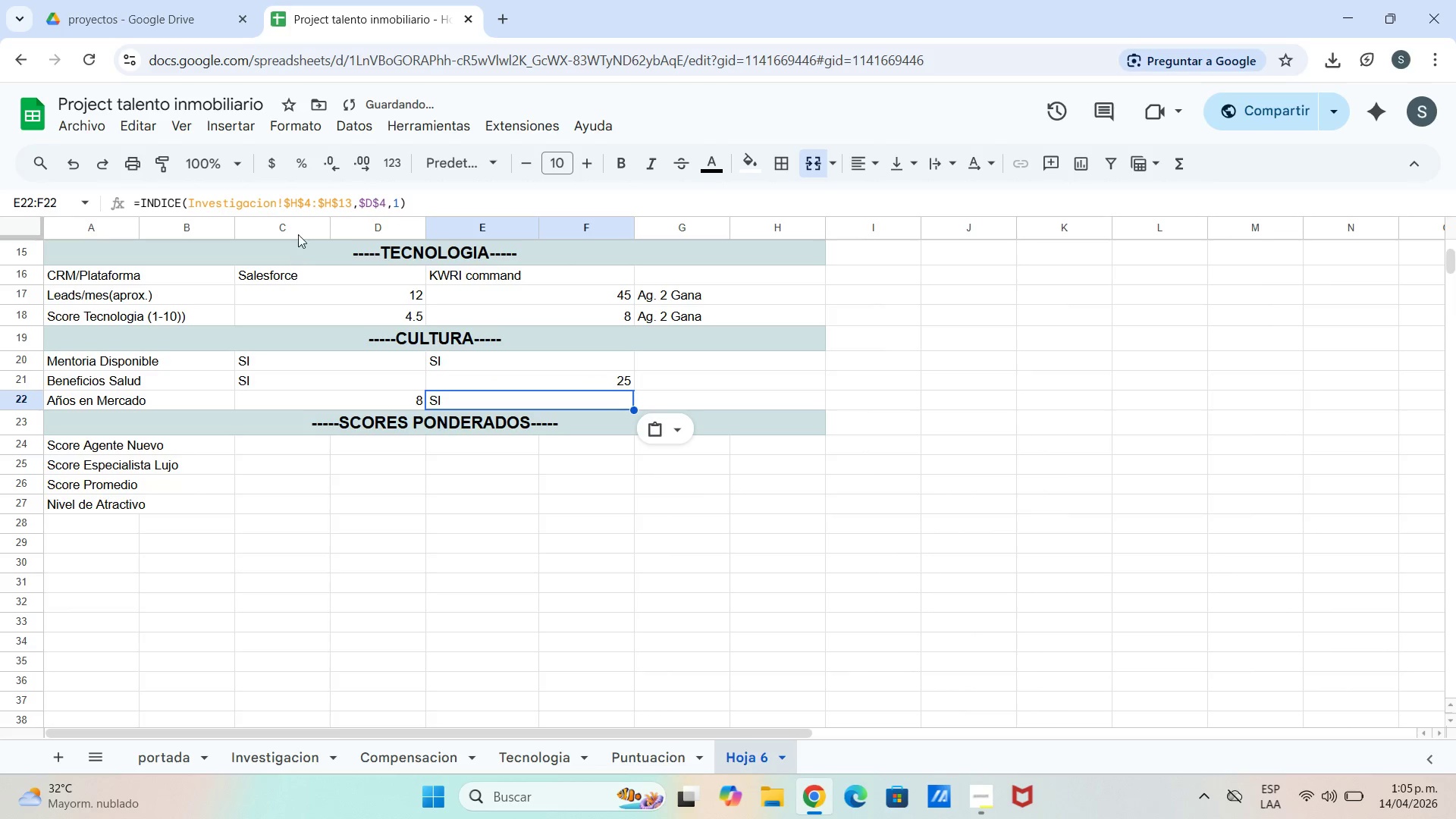 
mouse_move([287, 212])
 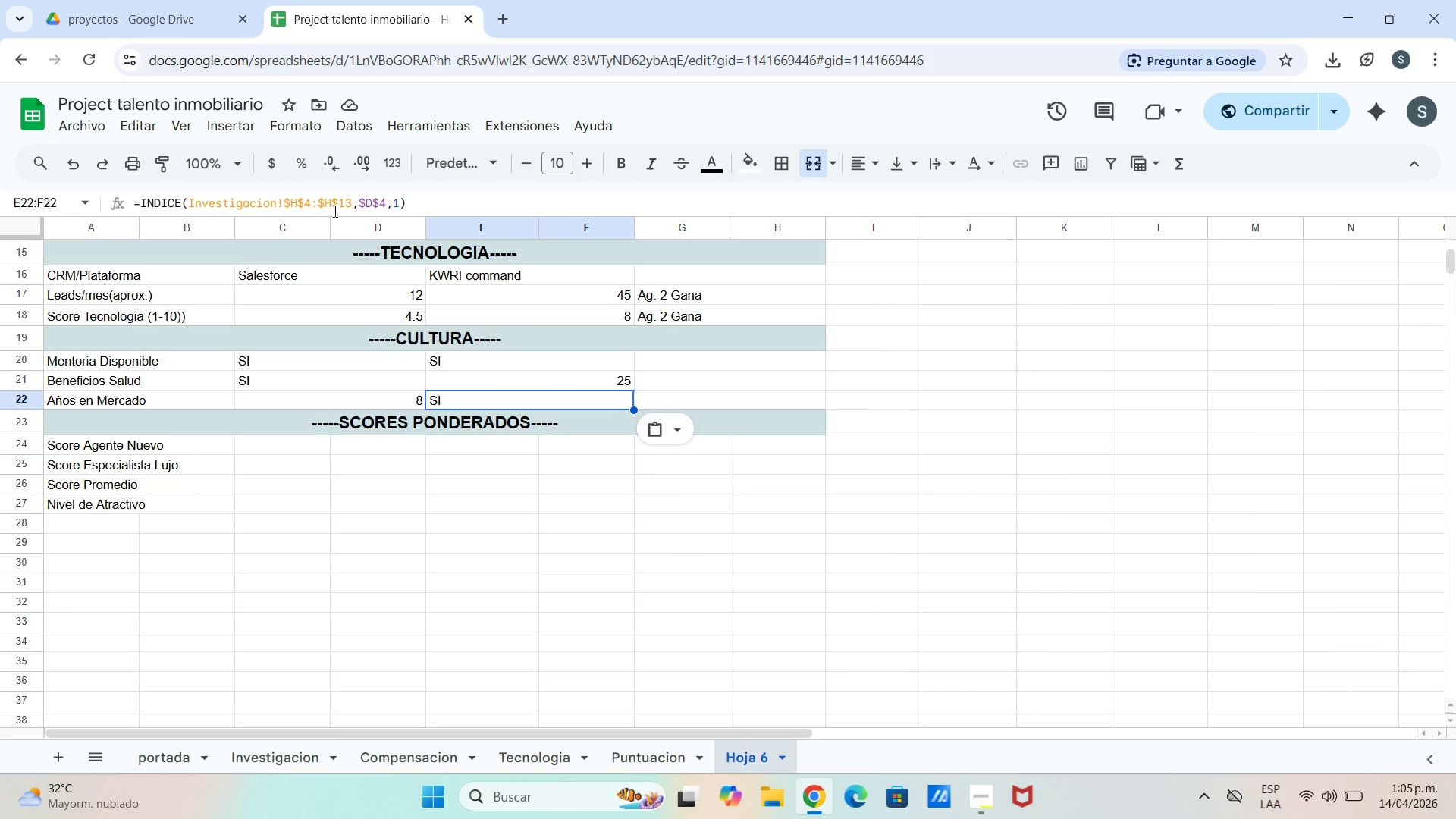 
left_click([517, 383])
 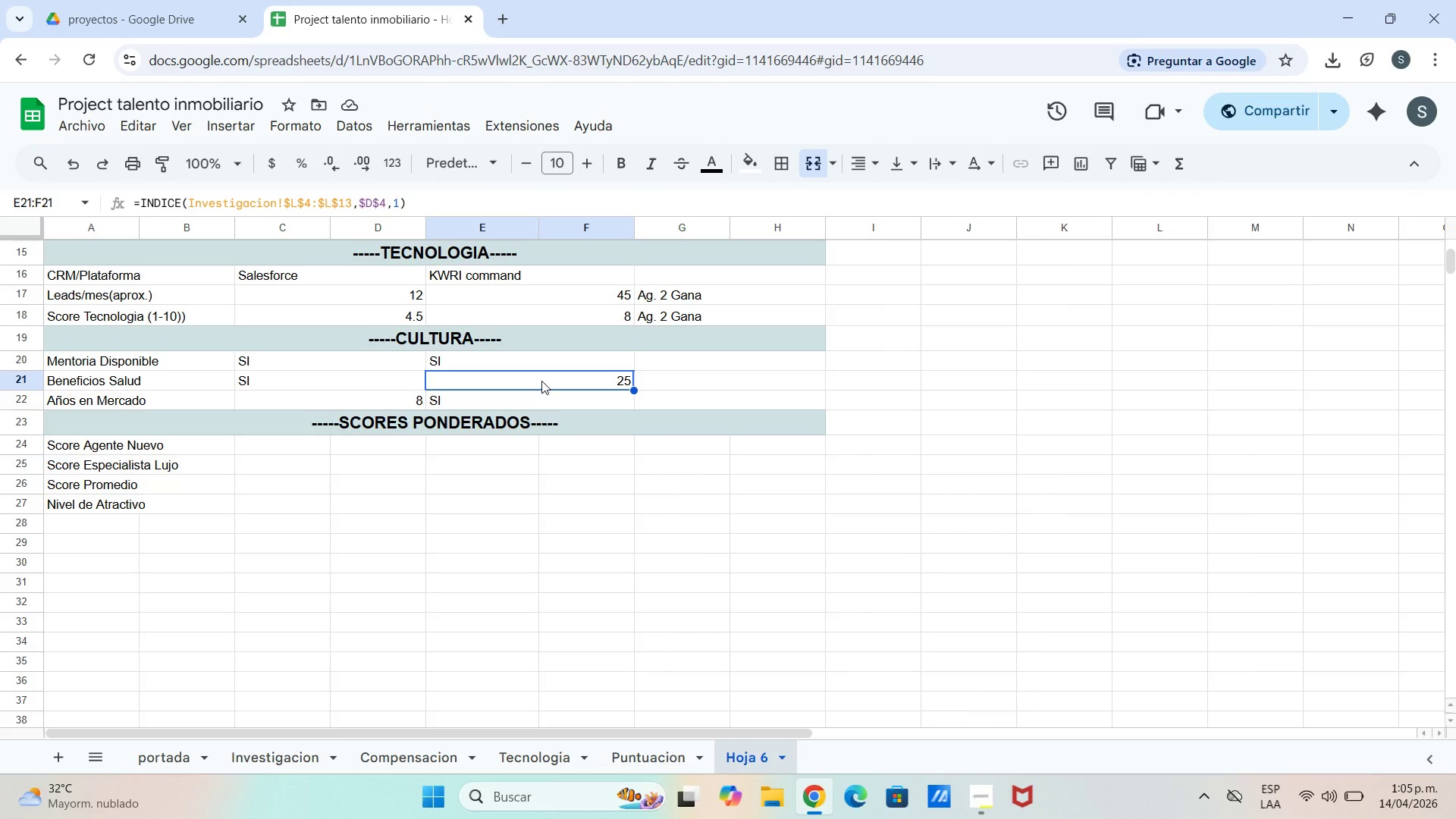 
left_click_drag(start_coordinate=[539, 378], to_coordinate=[551, 403])
 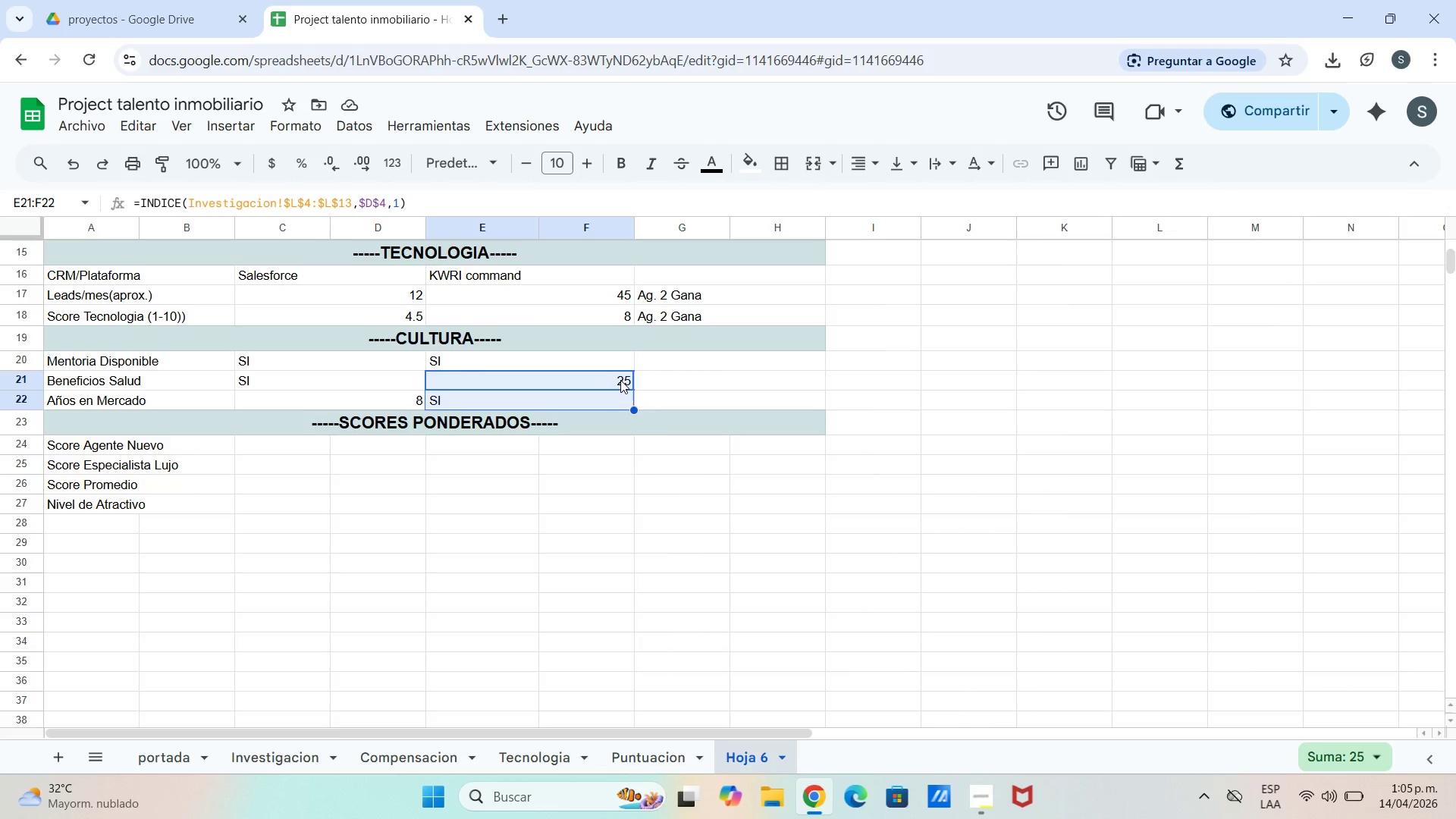 
left_click([612, 369])
 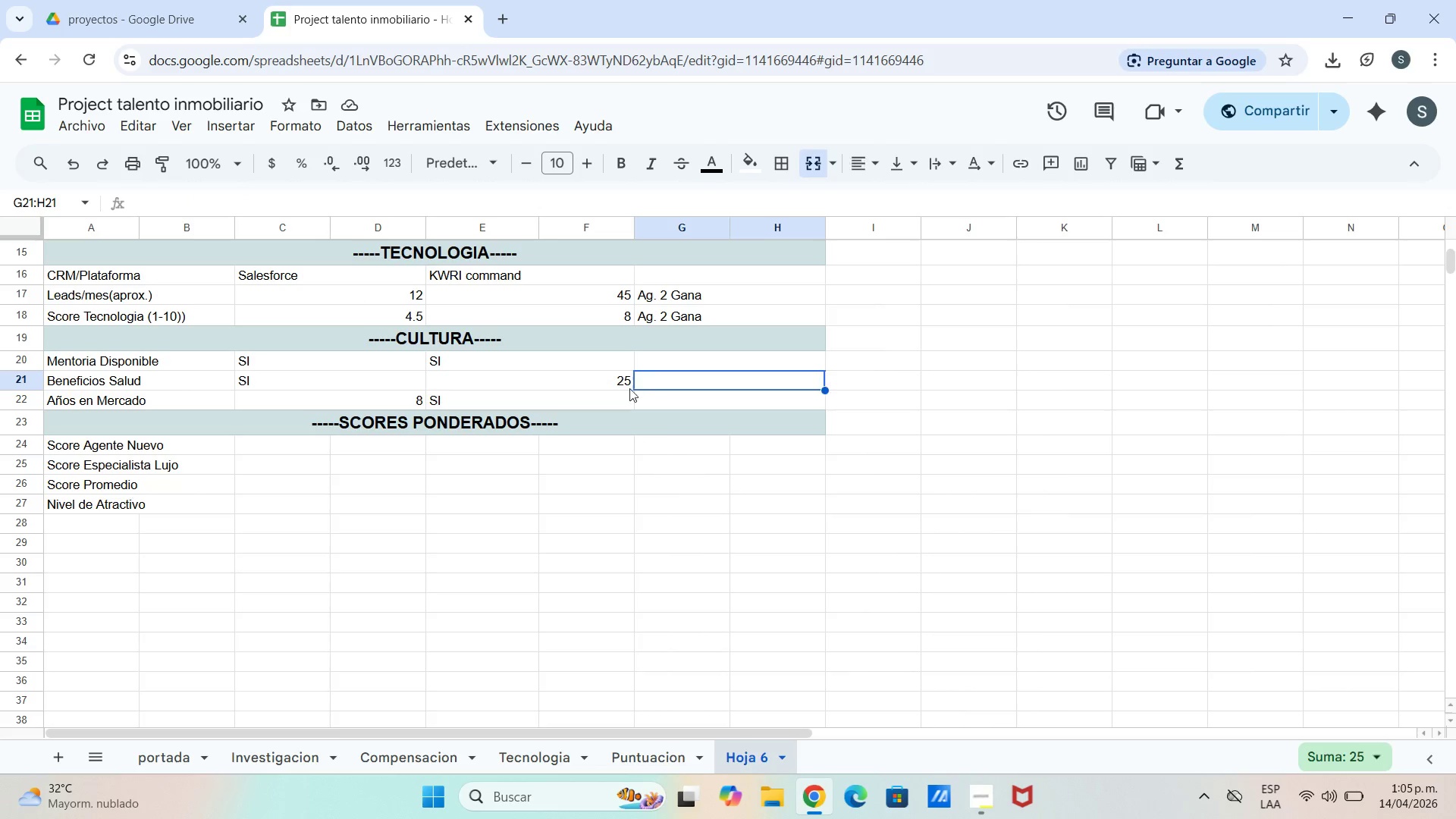 
double_click([624, 383])
 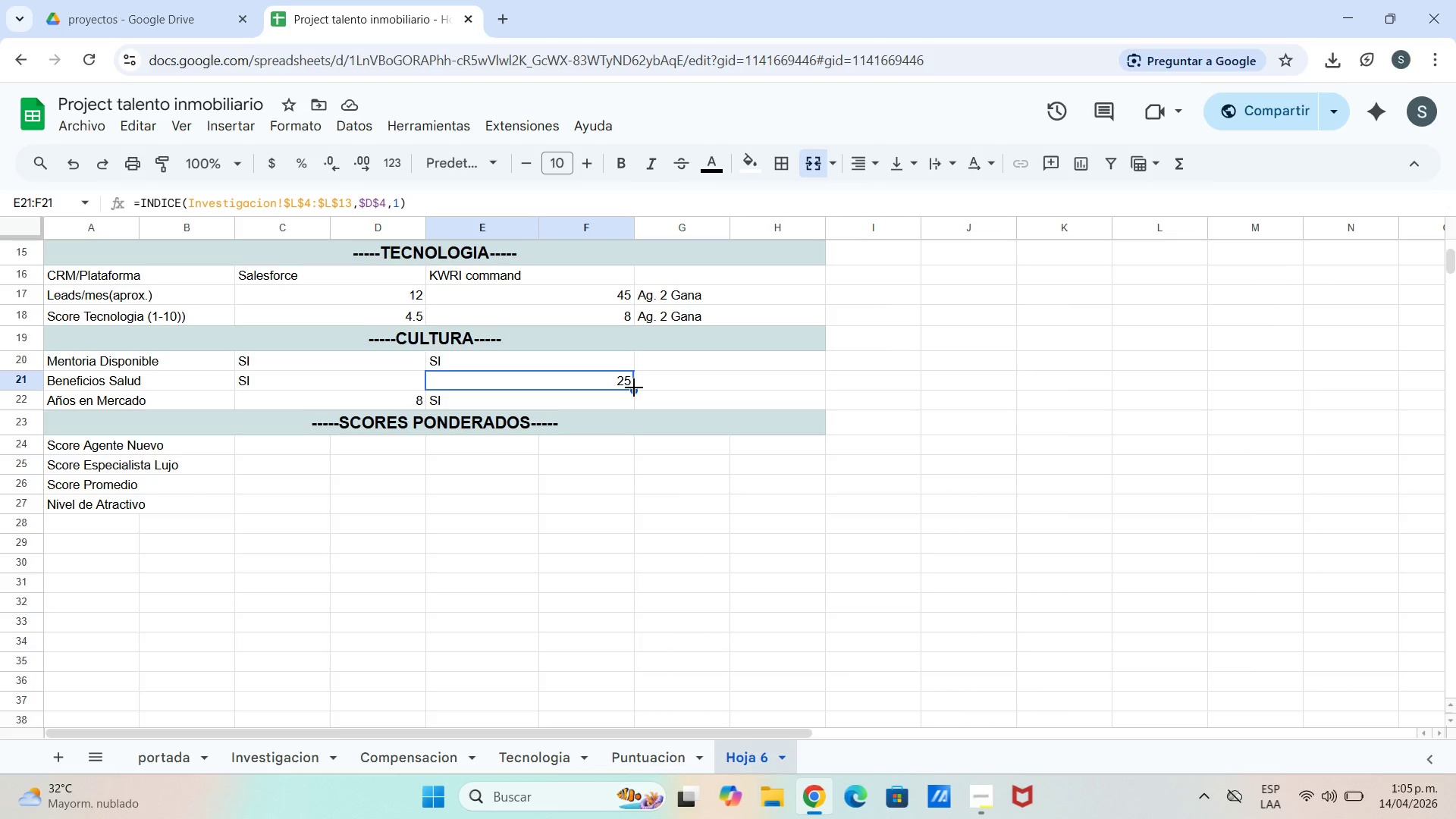 
left_click_drag(start_coordinate=[634, 388], to_coordinate=[634, 398])
 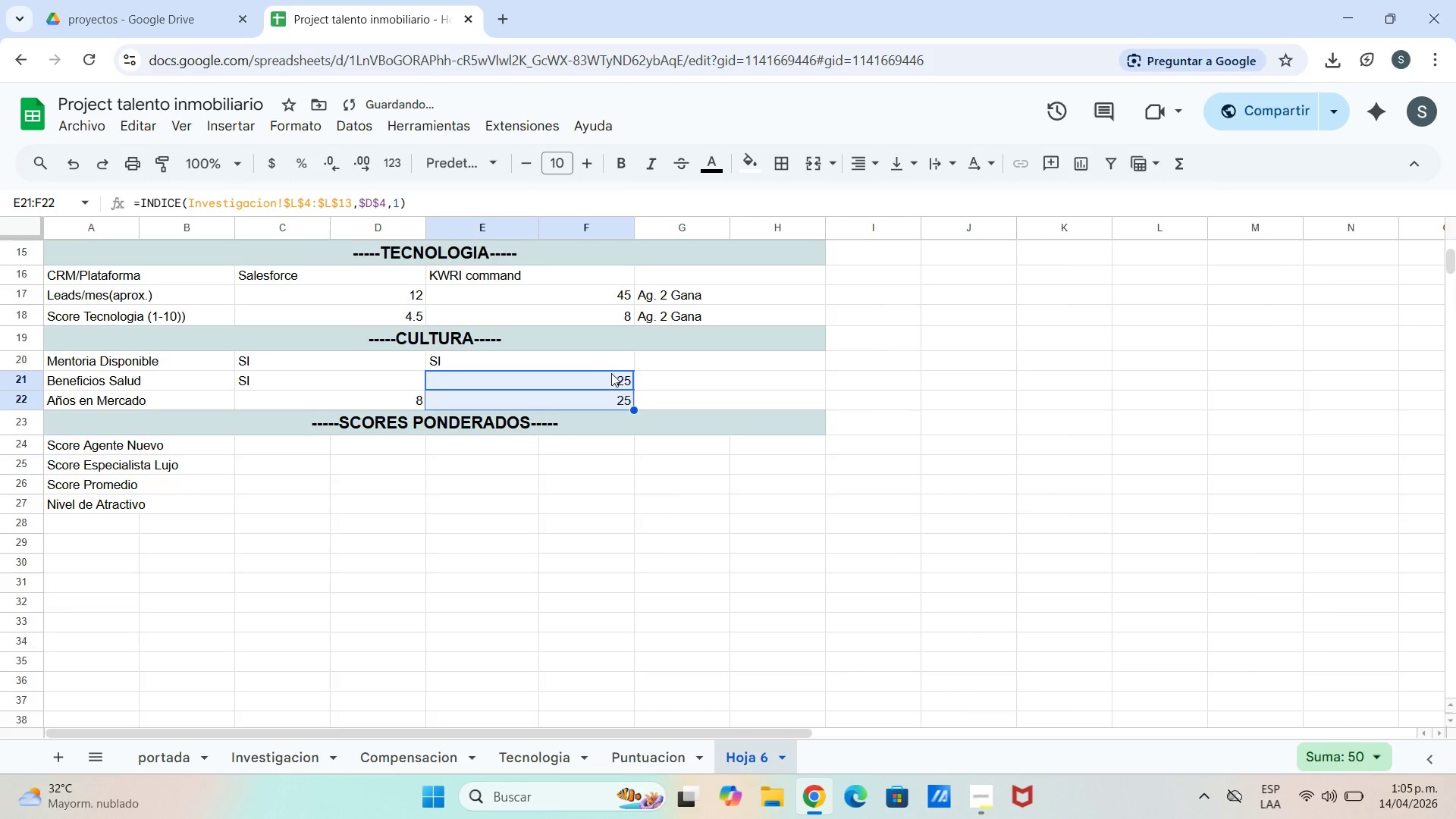 
left_click_drag(start_coordinate=[611, 373], to_coordinate=[616, 373])
 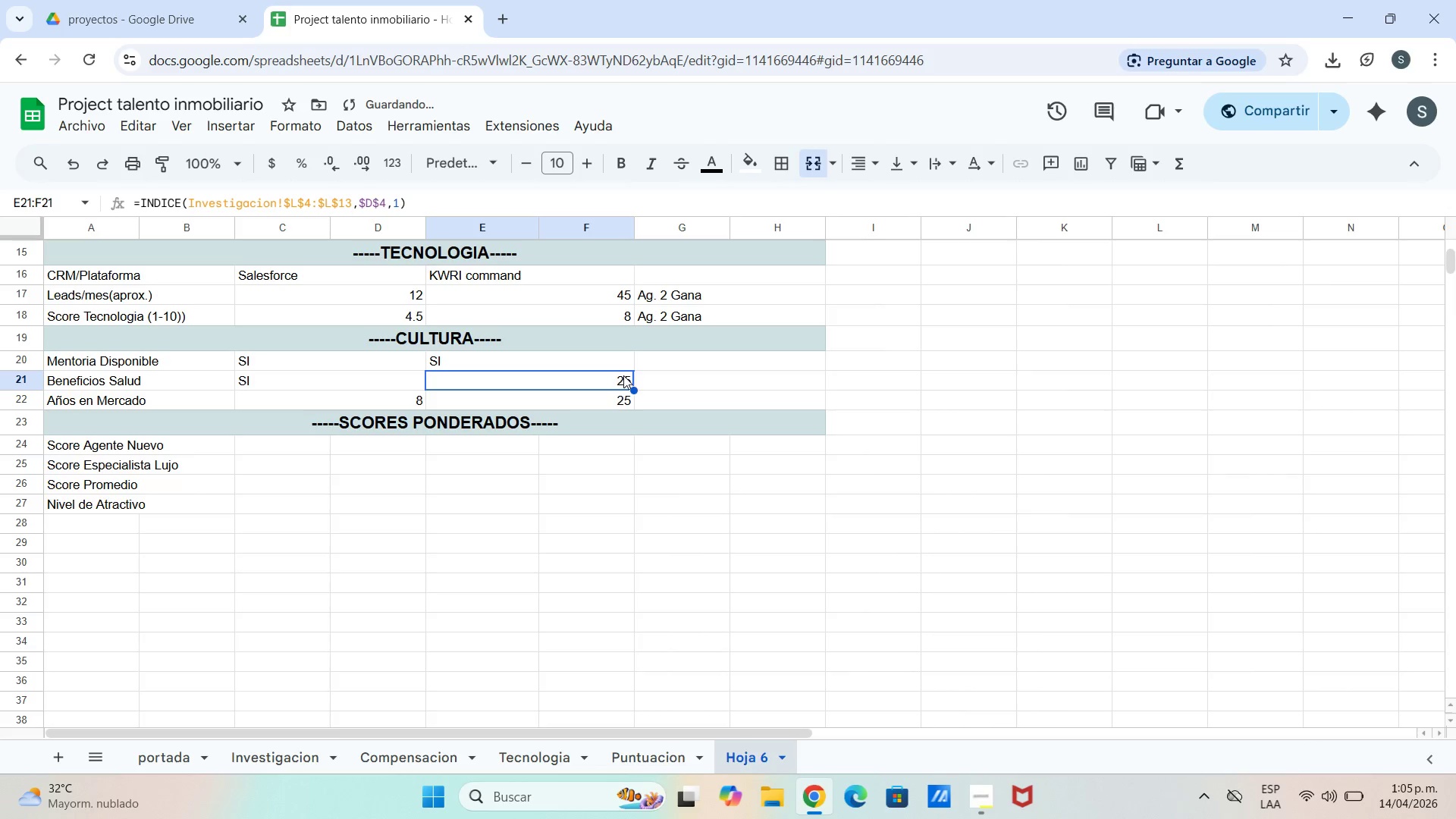 
double_click([624, 376])
 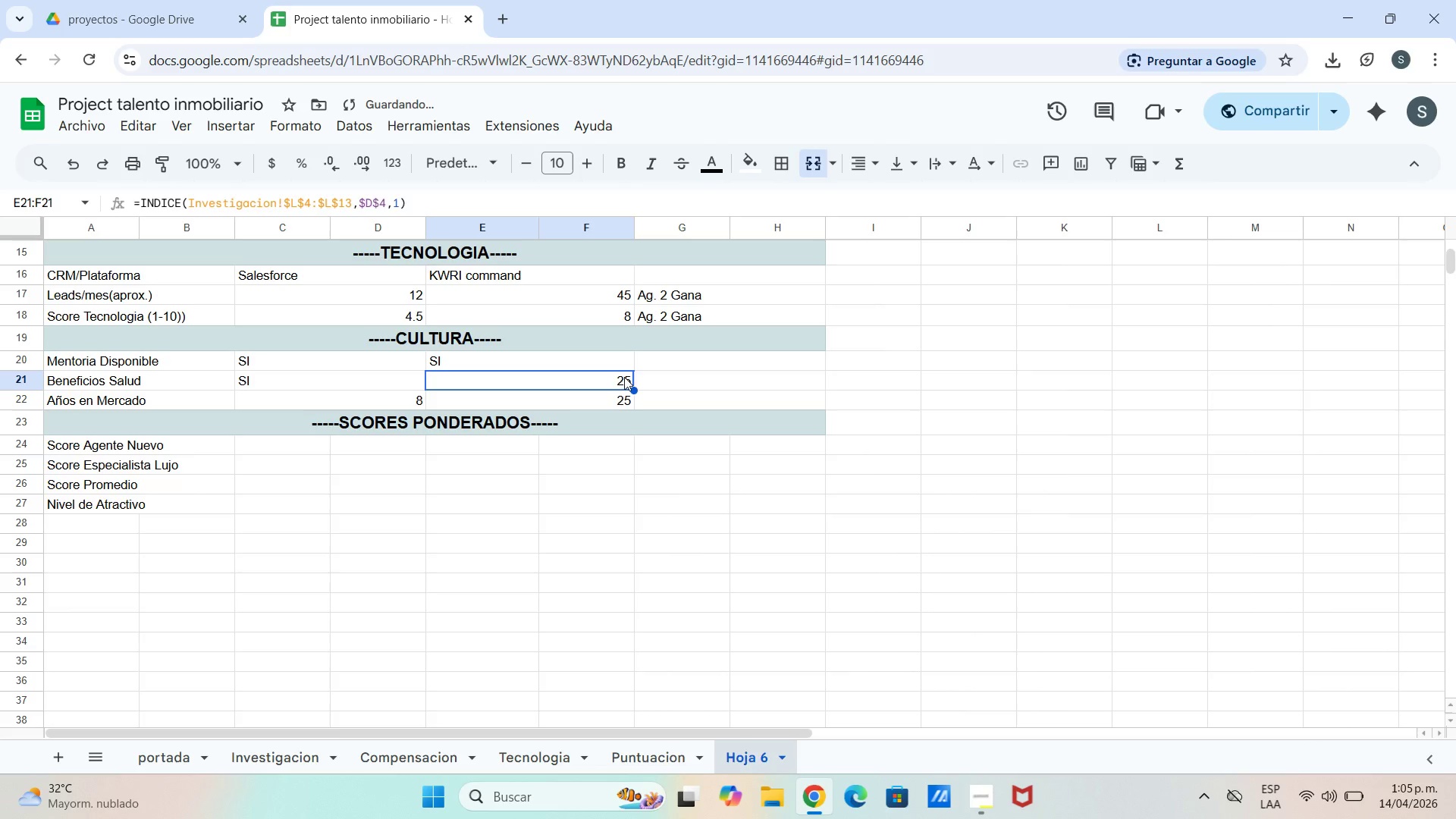 
key(Backspace)
 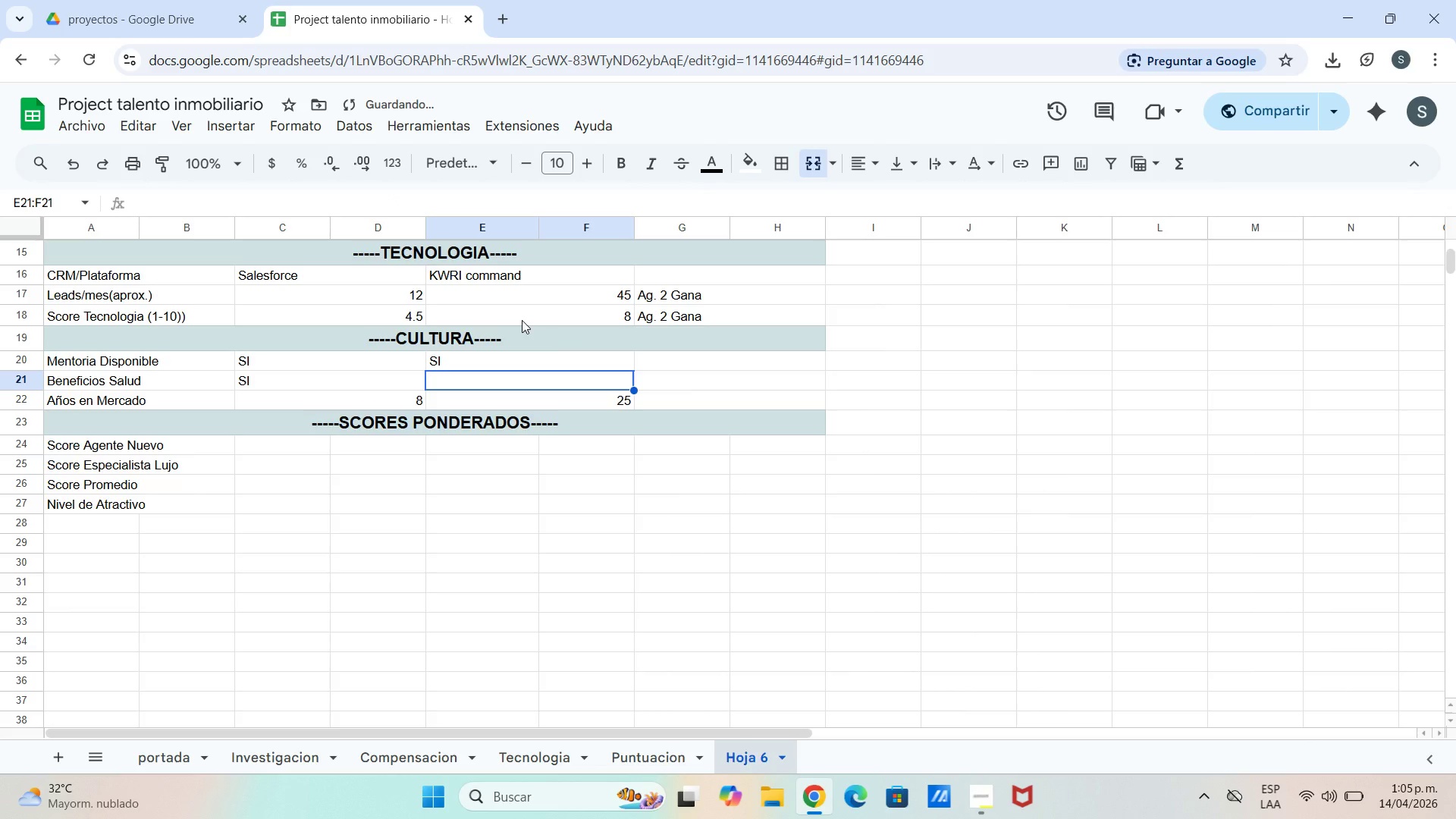 
key(Control+V)
 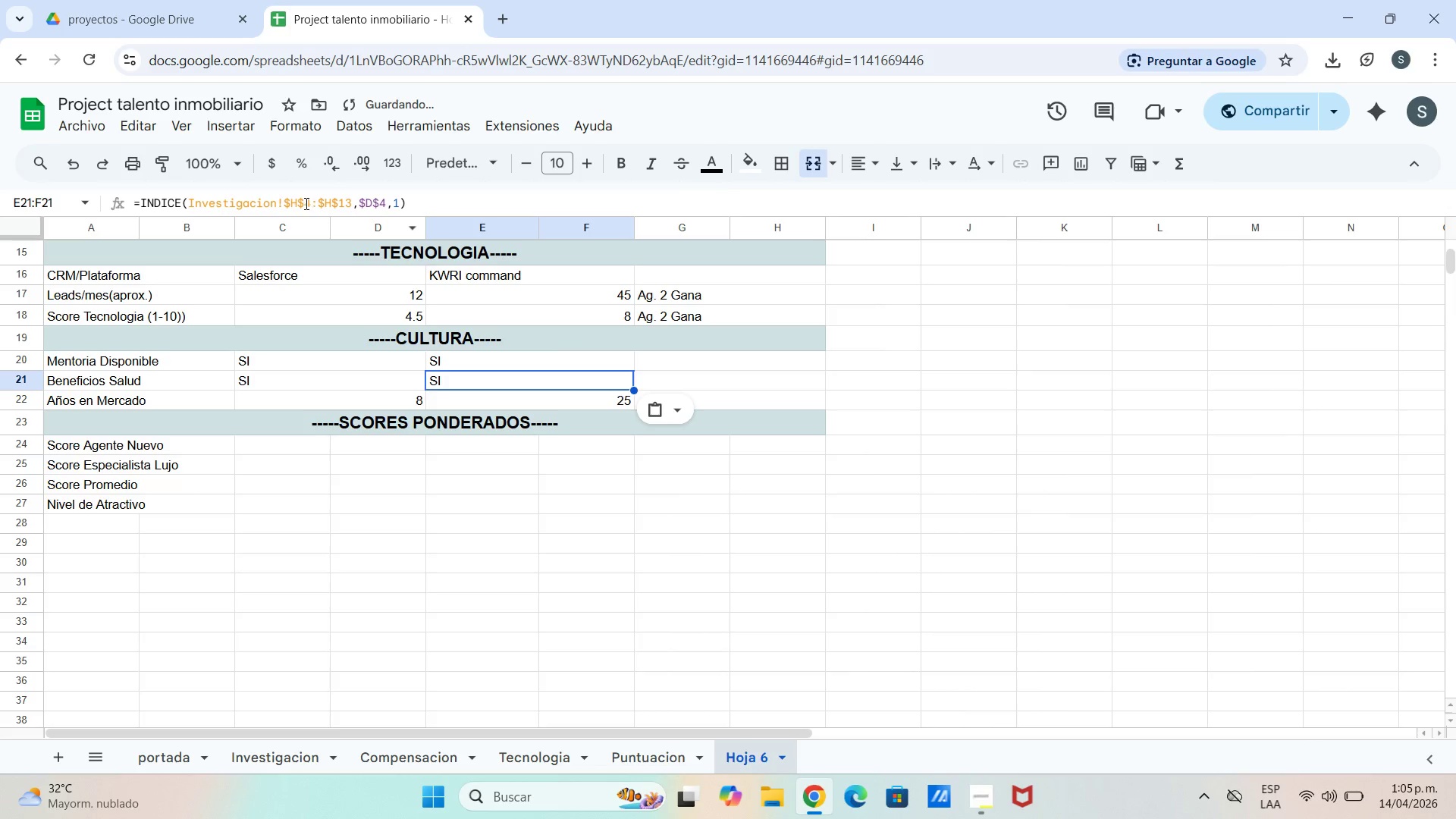 
left_click([298, 203])
 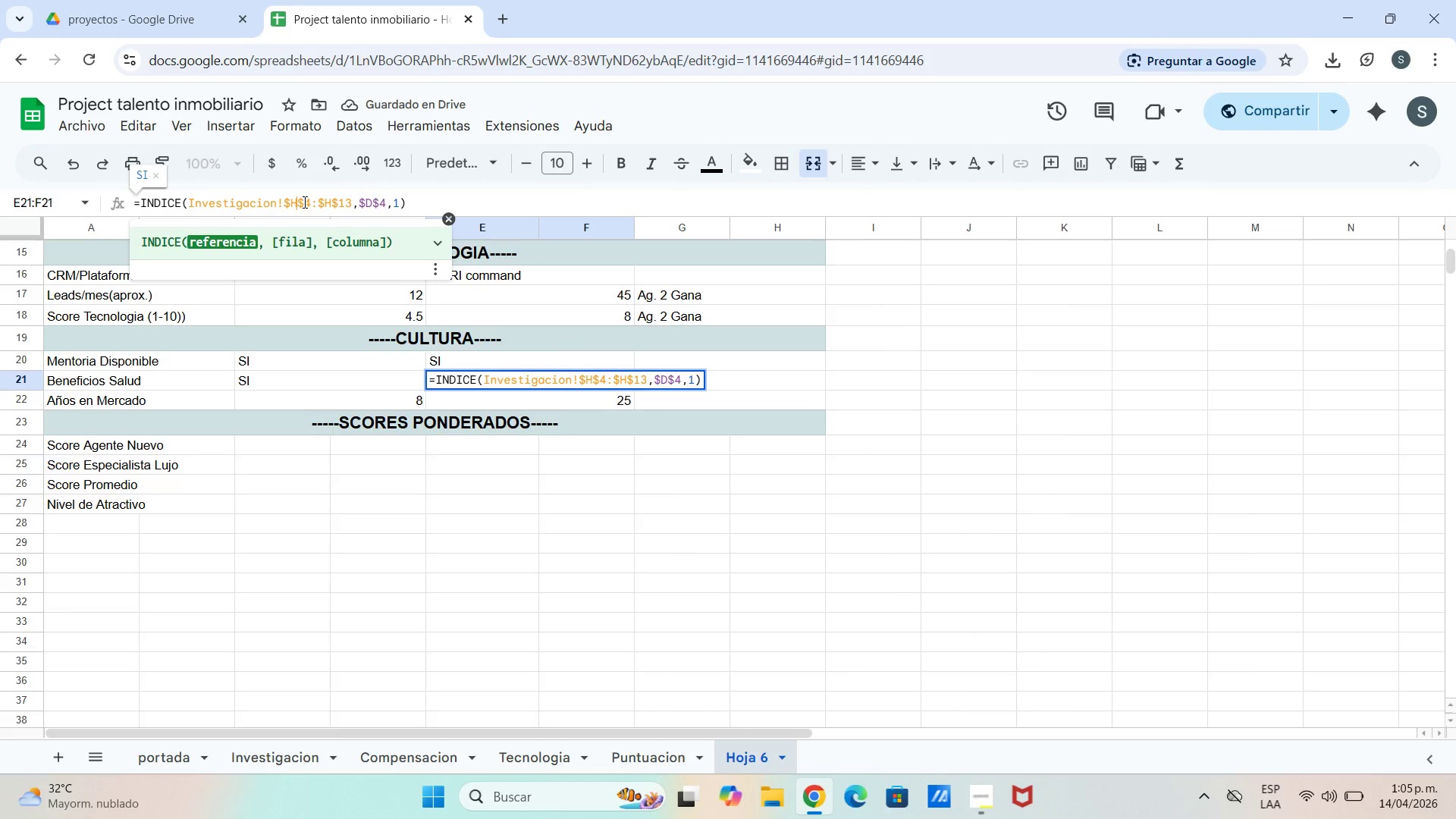 
key(Backspace)
 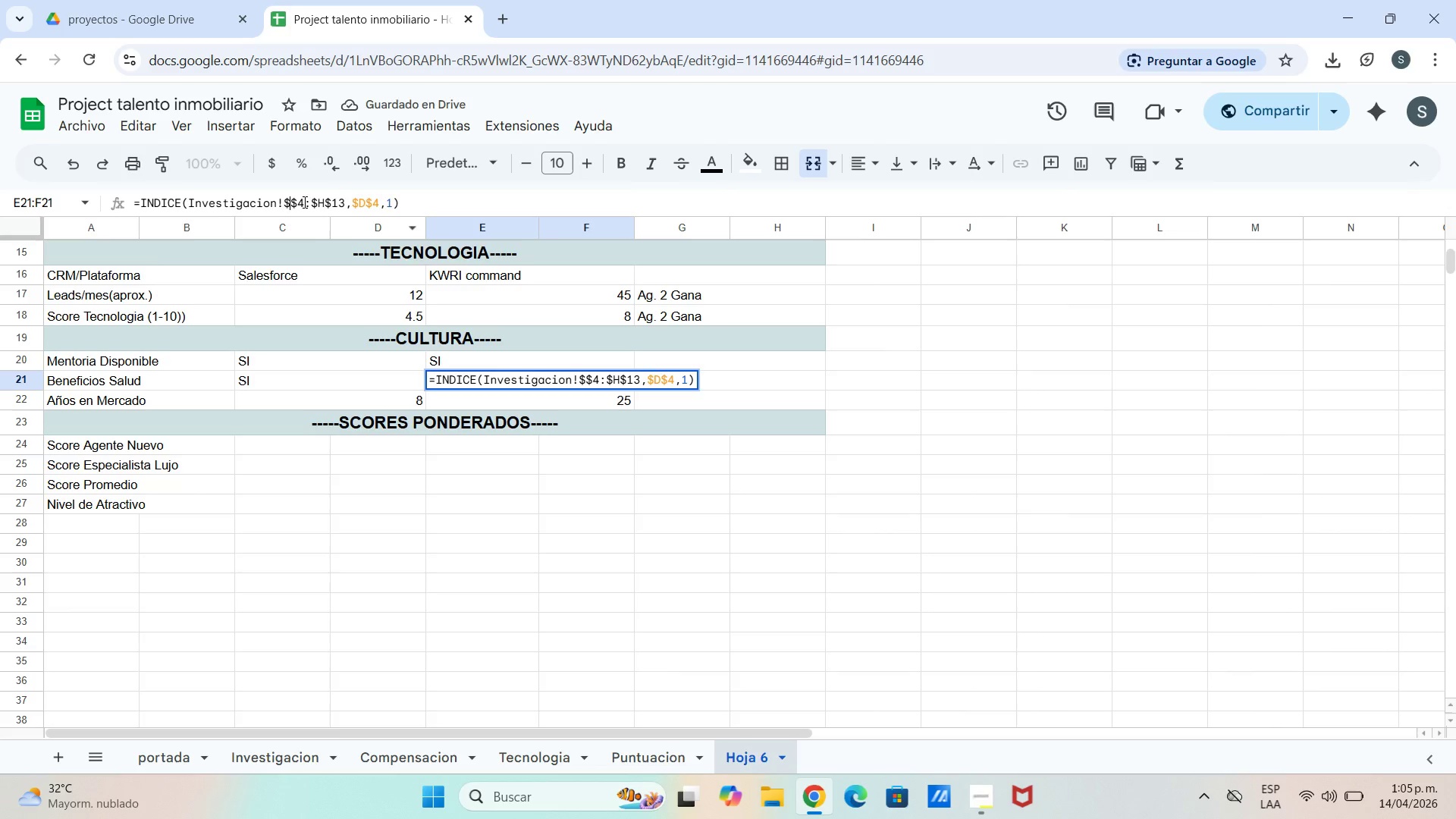 
key(I)
 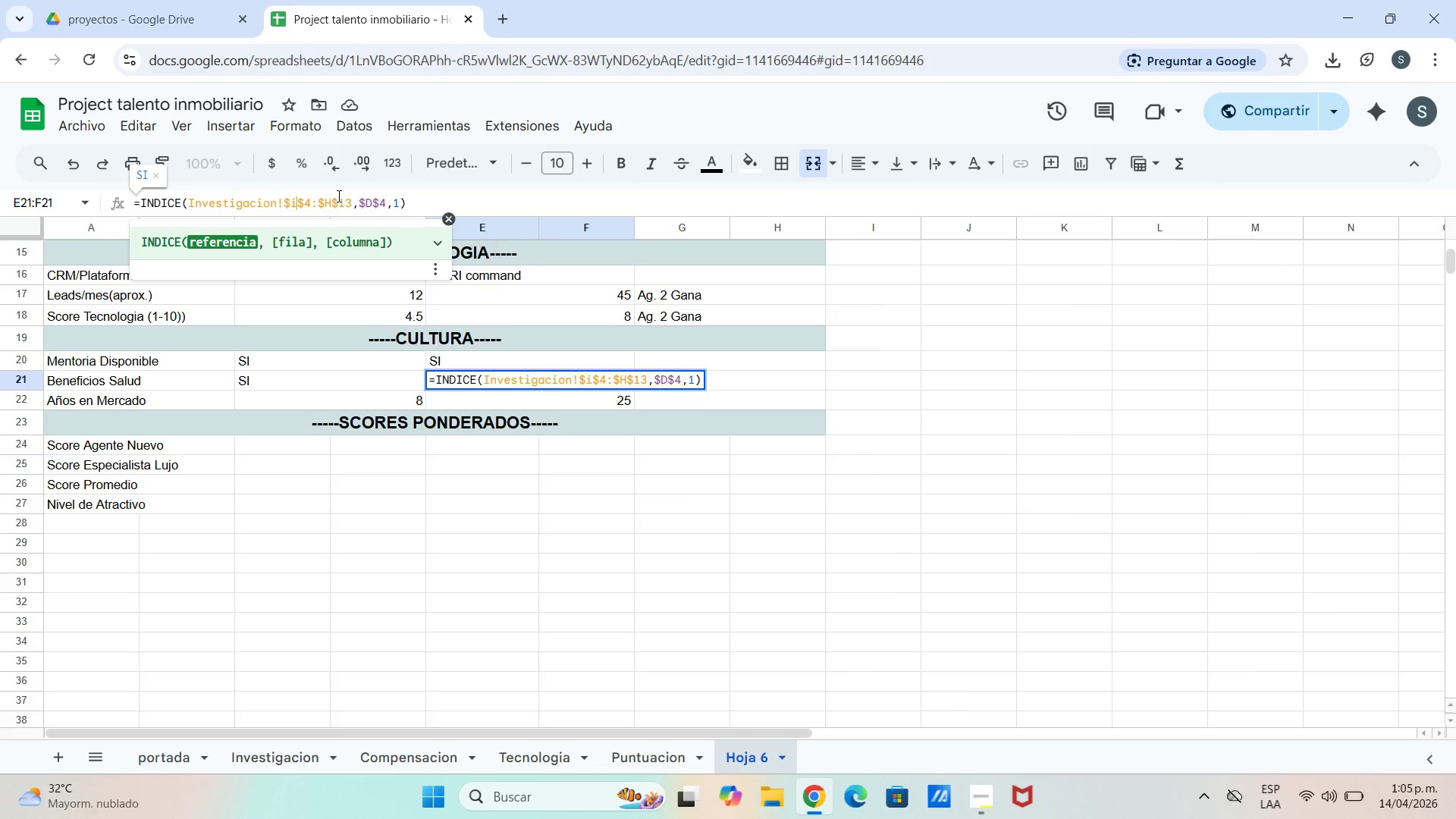 
left_click([331, 200])
 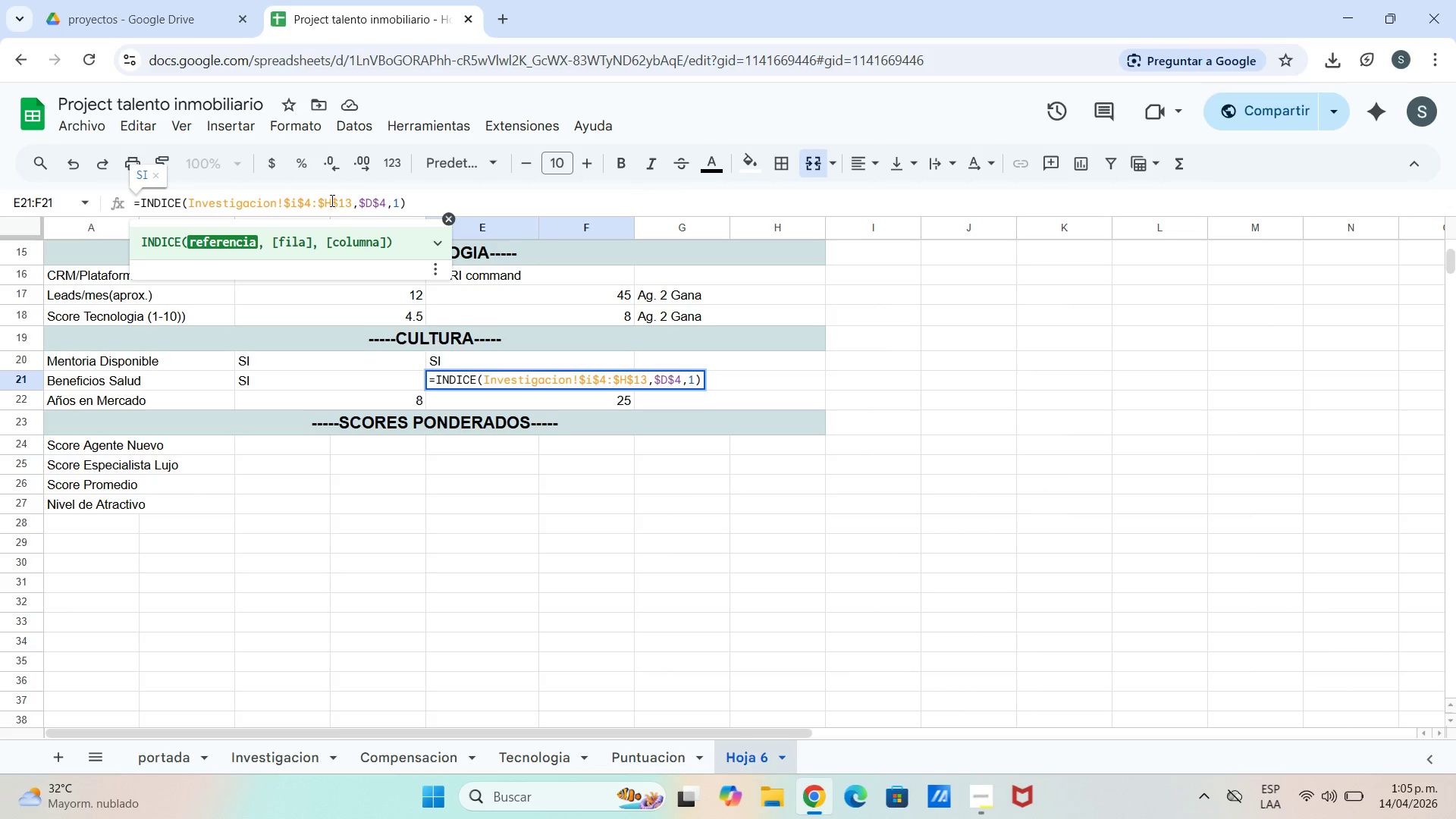 
key(Backspace)
 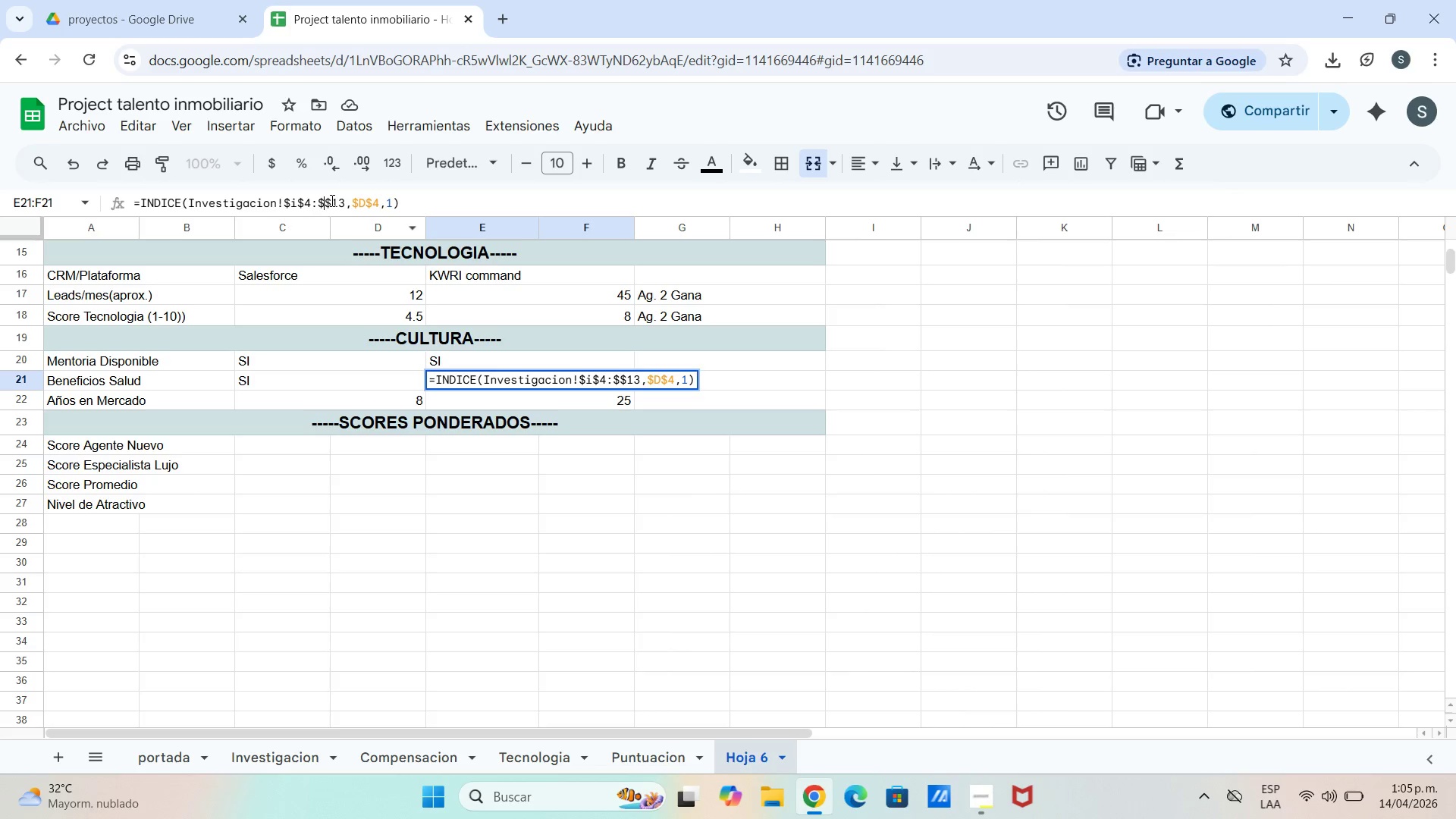 
key(I)
 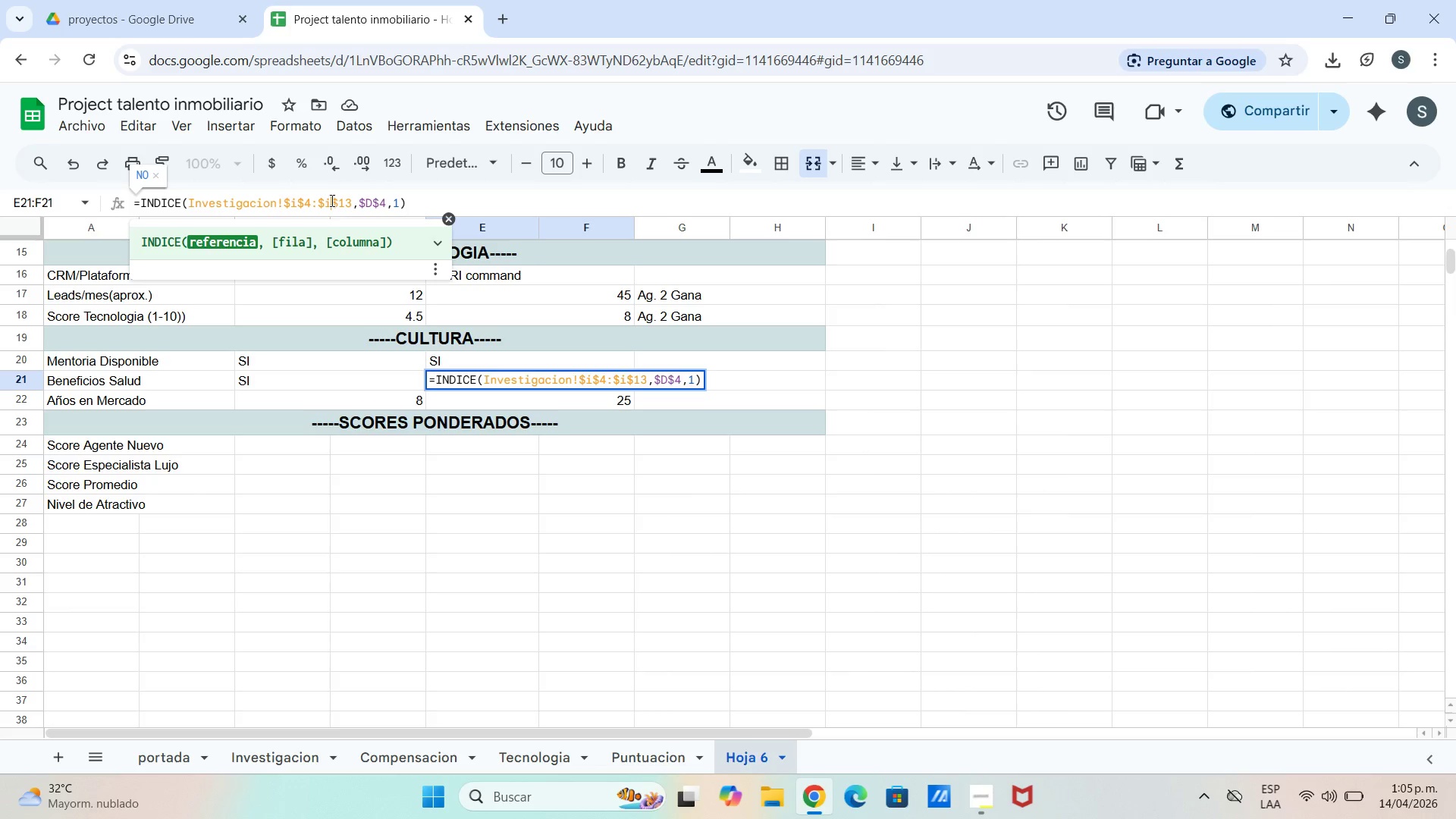 
key(Enter)
 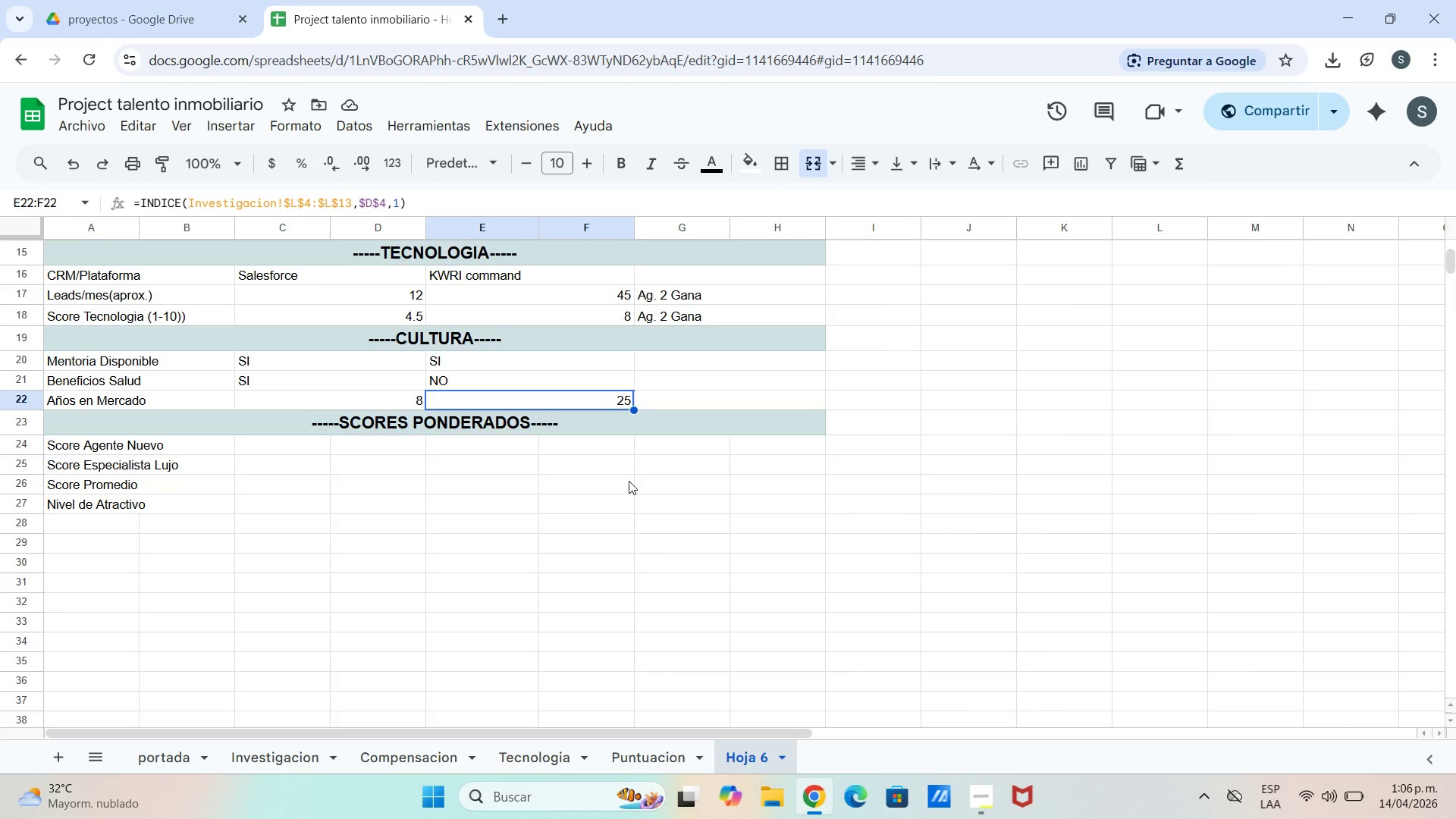 
wait(10.89)
 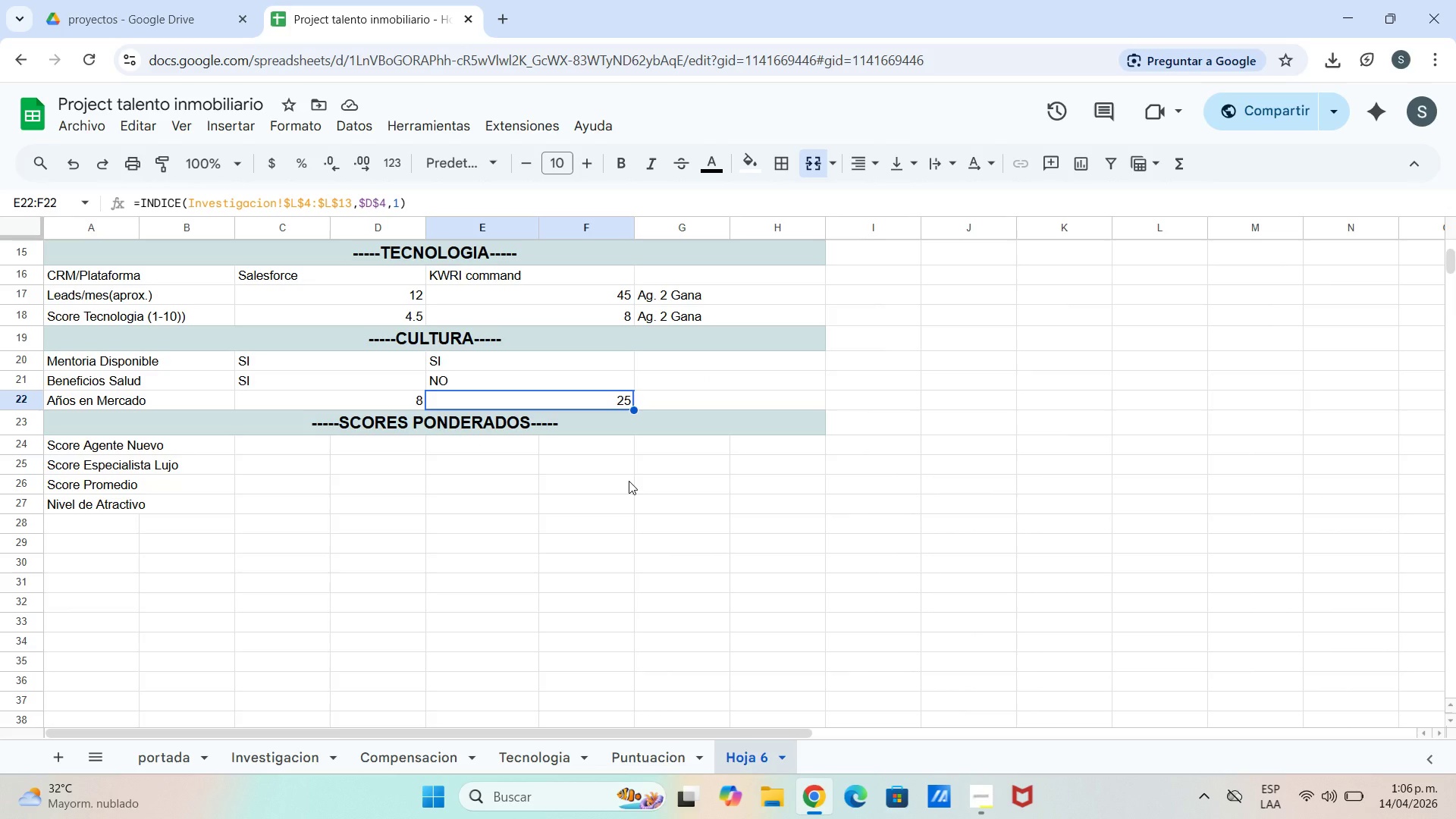 
left_click_drag(start_coordinate=[287, 446], to_coordinate=[394, 504])
 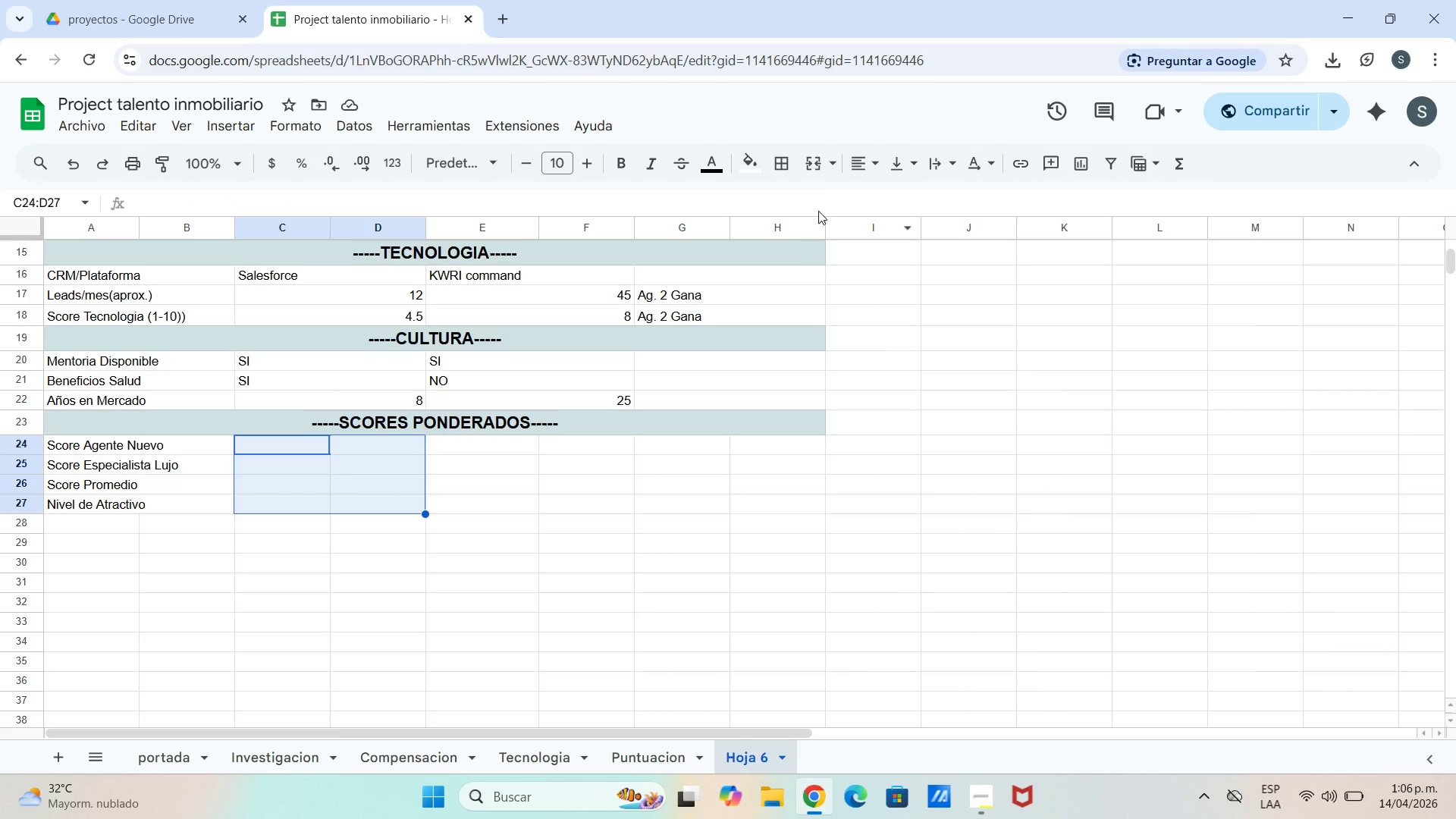 
left_click([833, 168])
 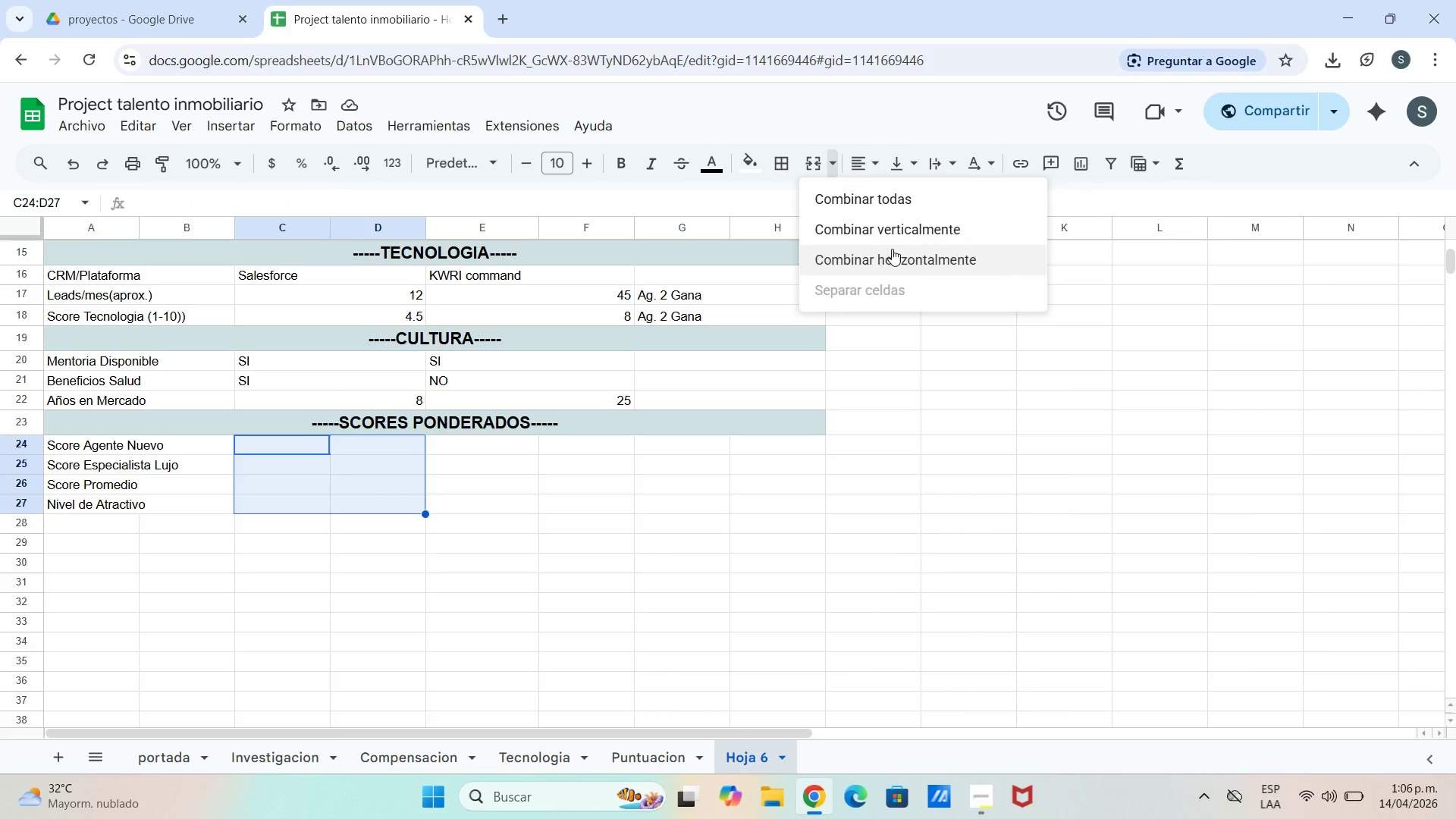 
left_click([892, 249])
 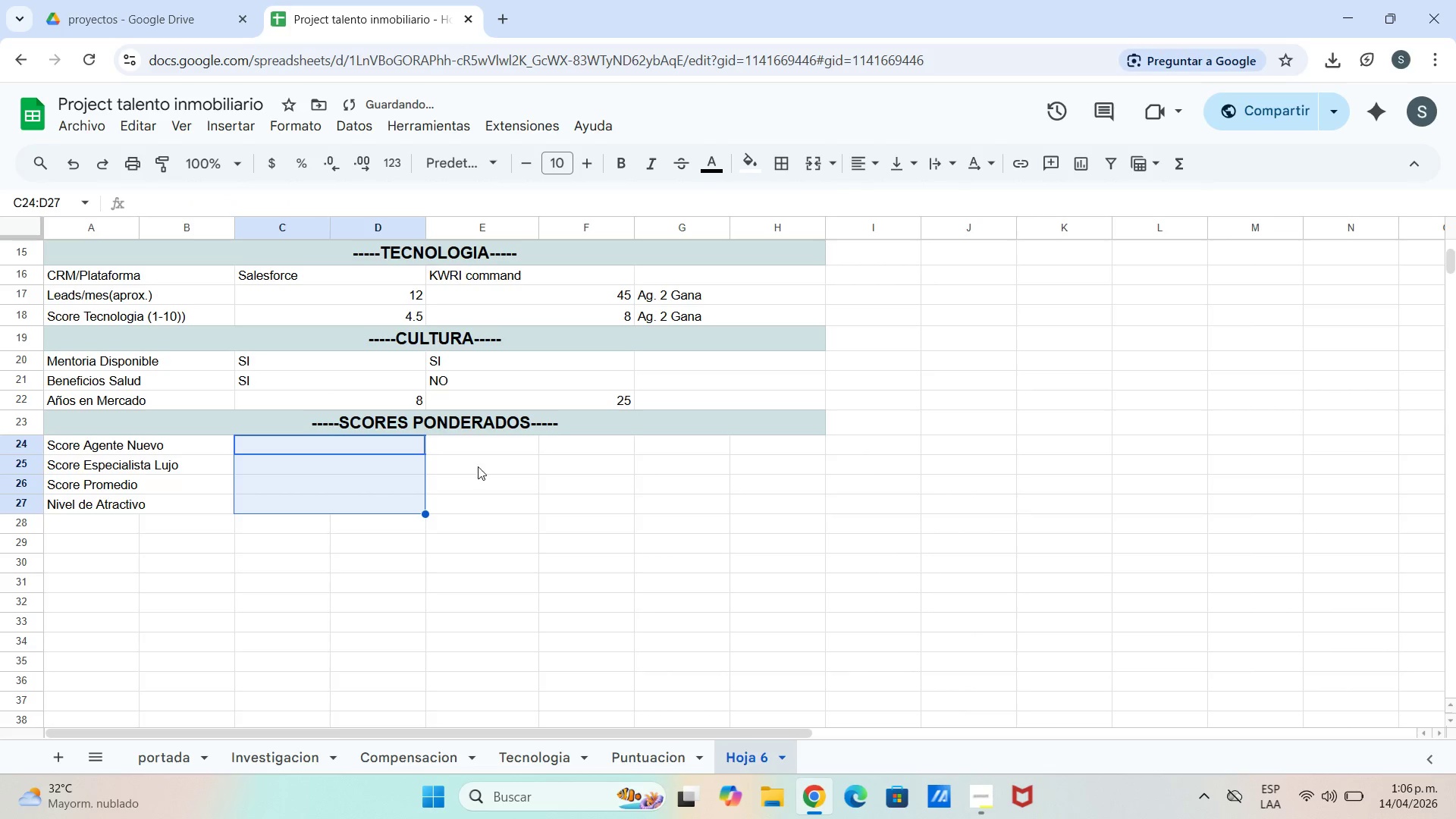 
left_click_drag(start_coordinate=[486, 450], to_coordinate=[573, 499])
 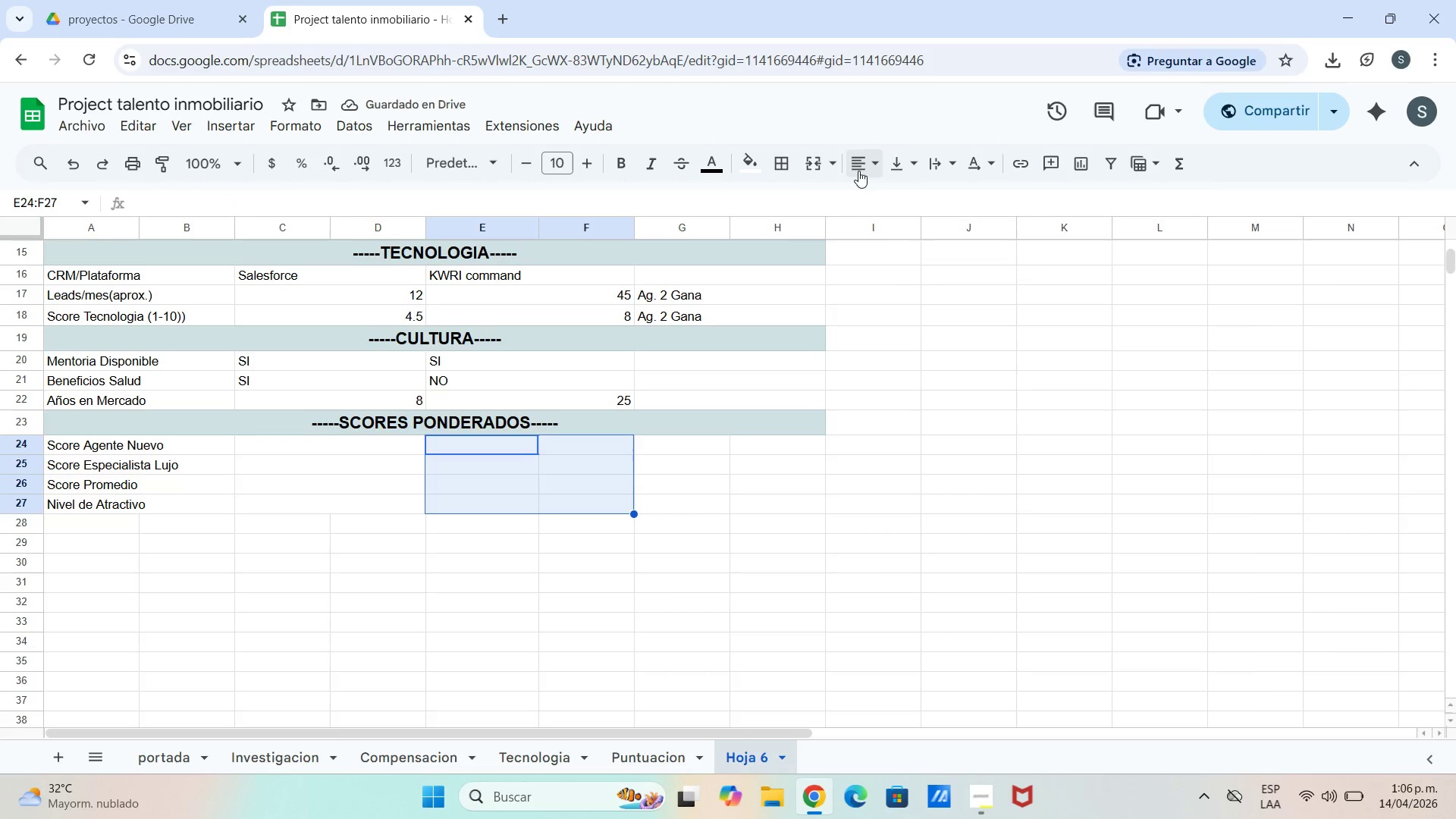 
left_click([821, 172])
 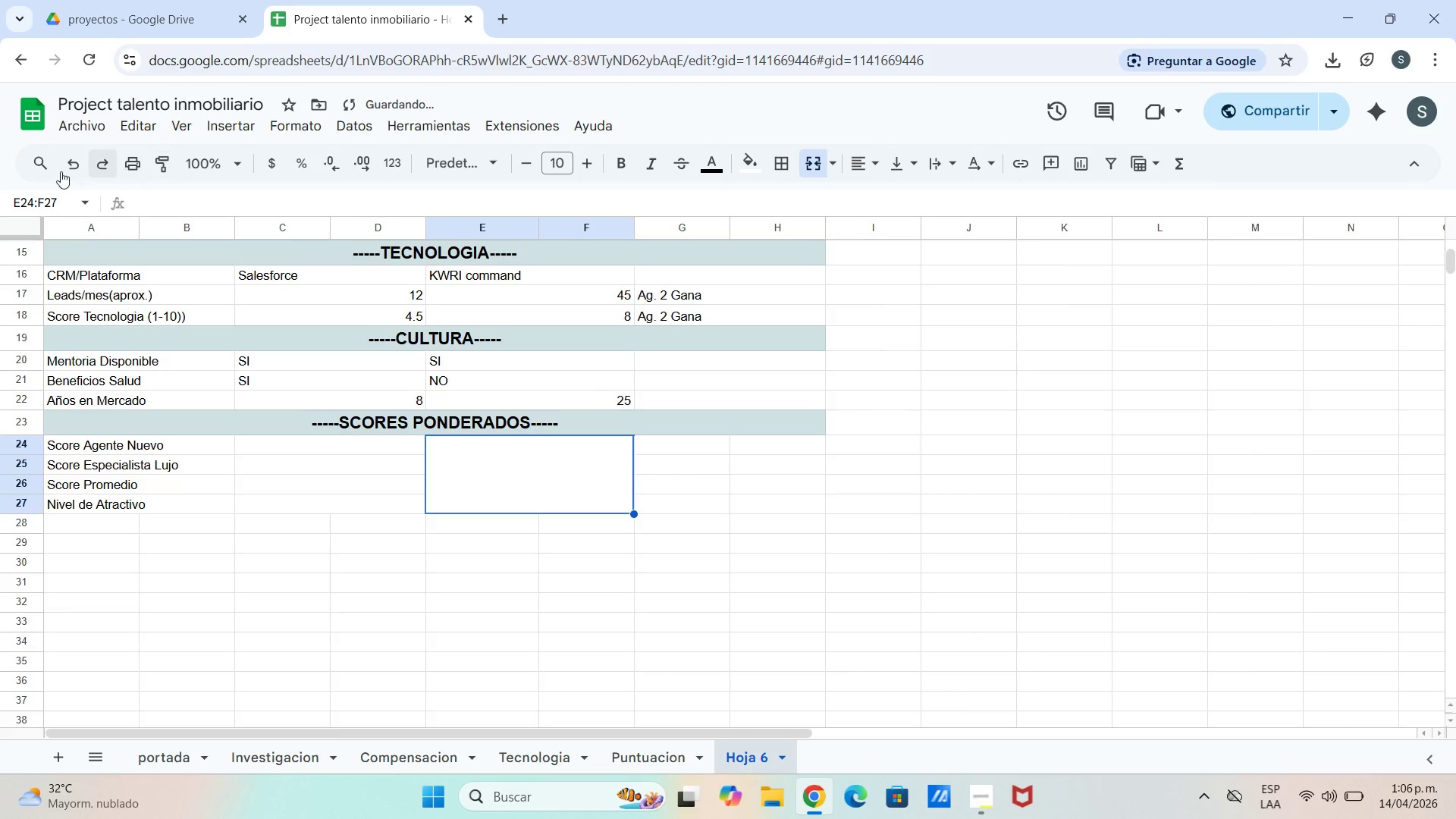 
left_click([80, 174])
 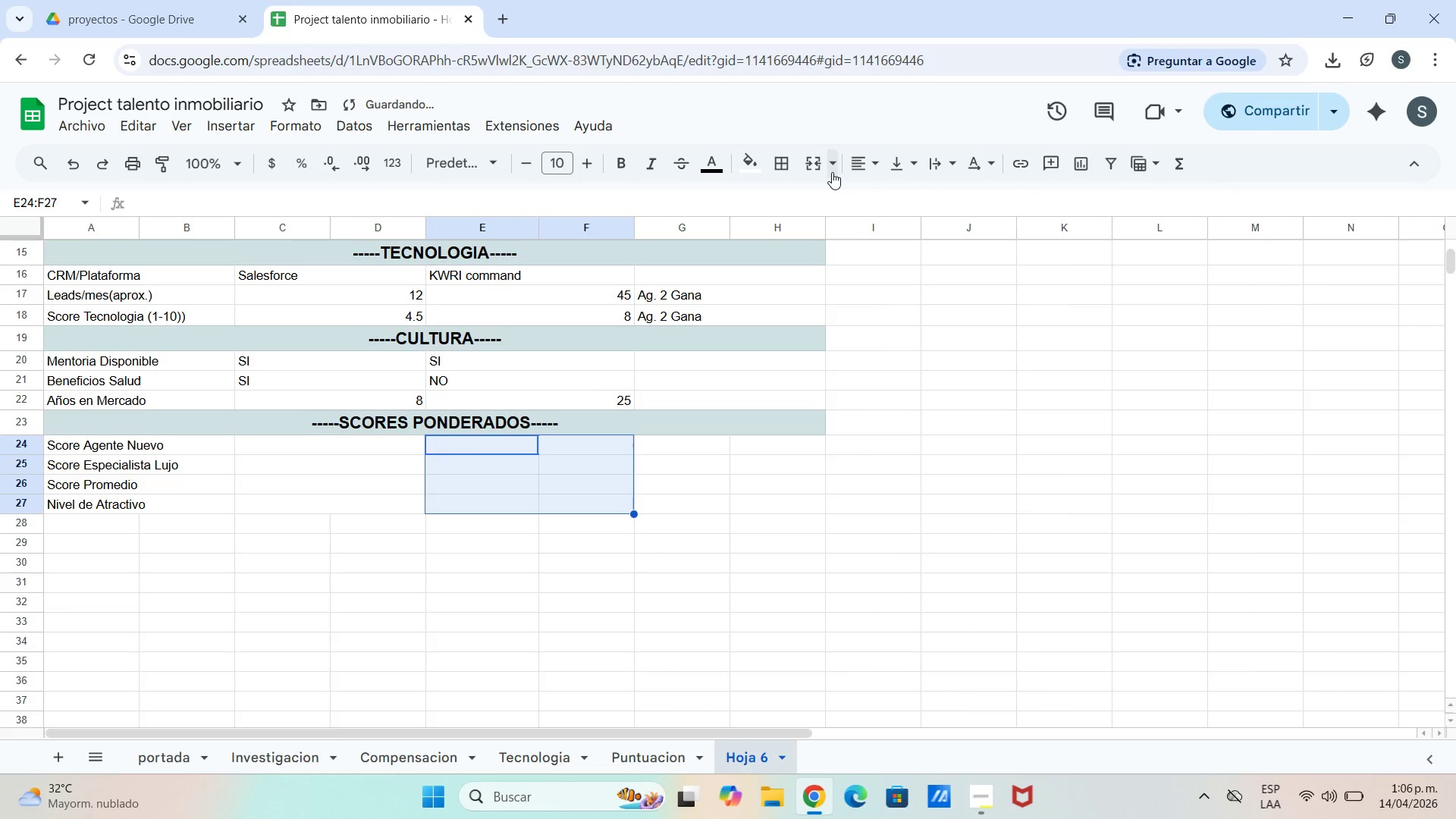 
left_click([837, 168])
 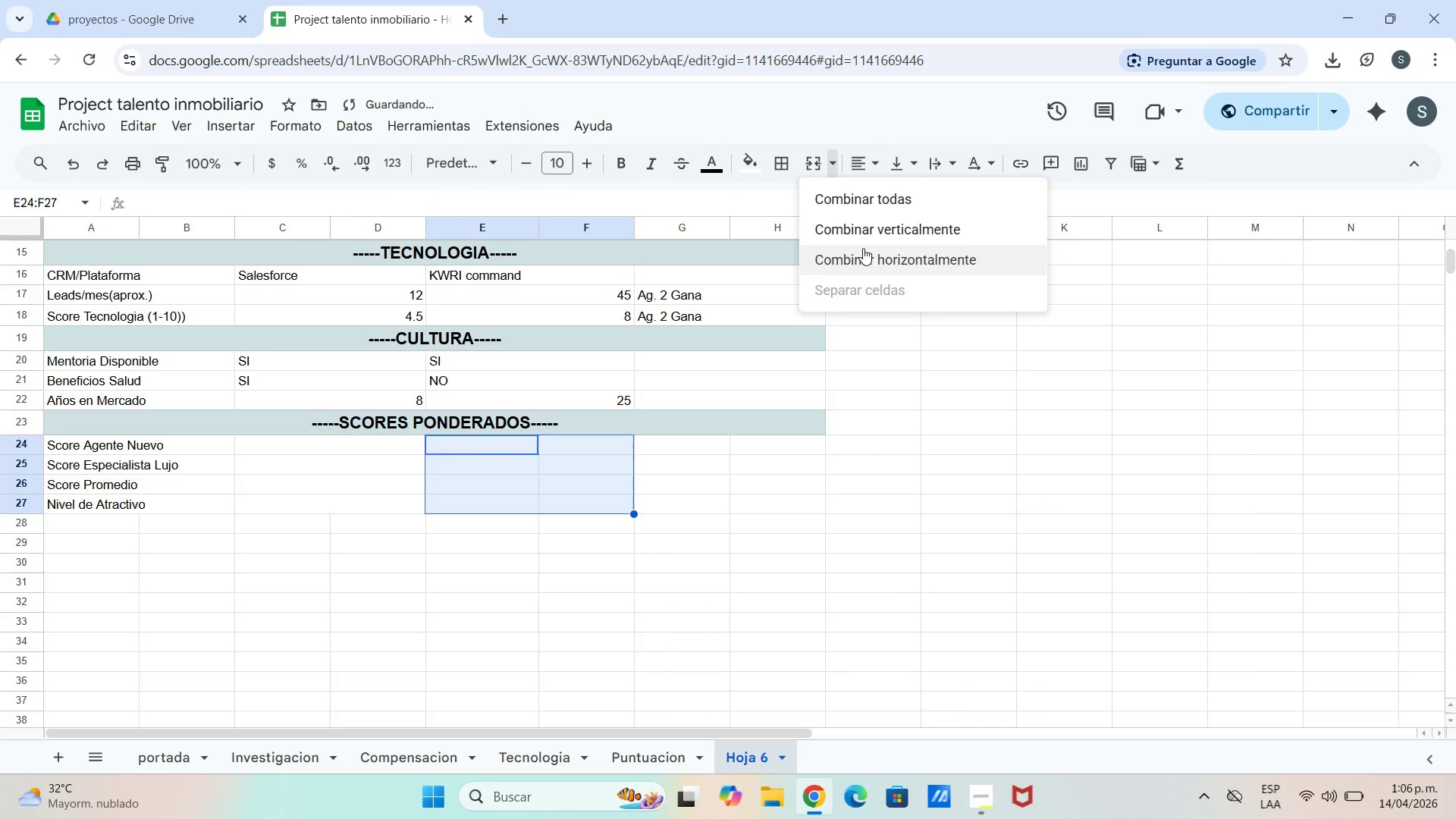 
left_click([865, 251])
 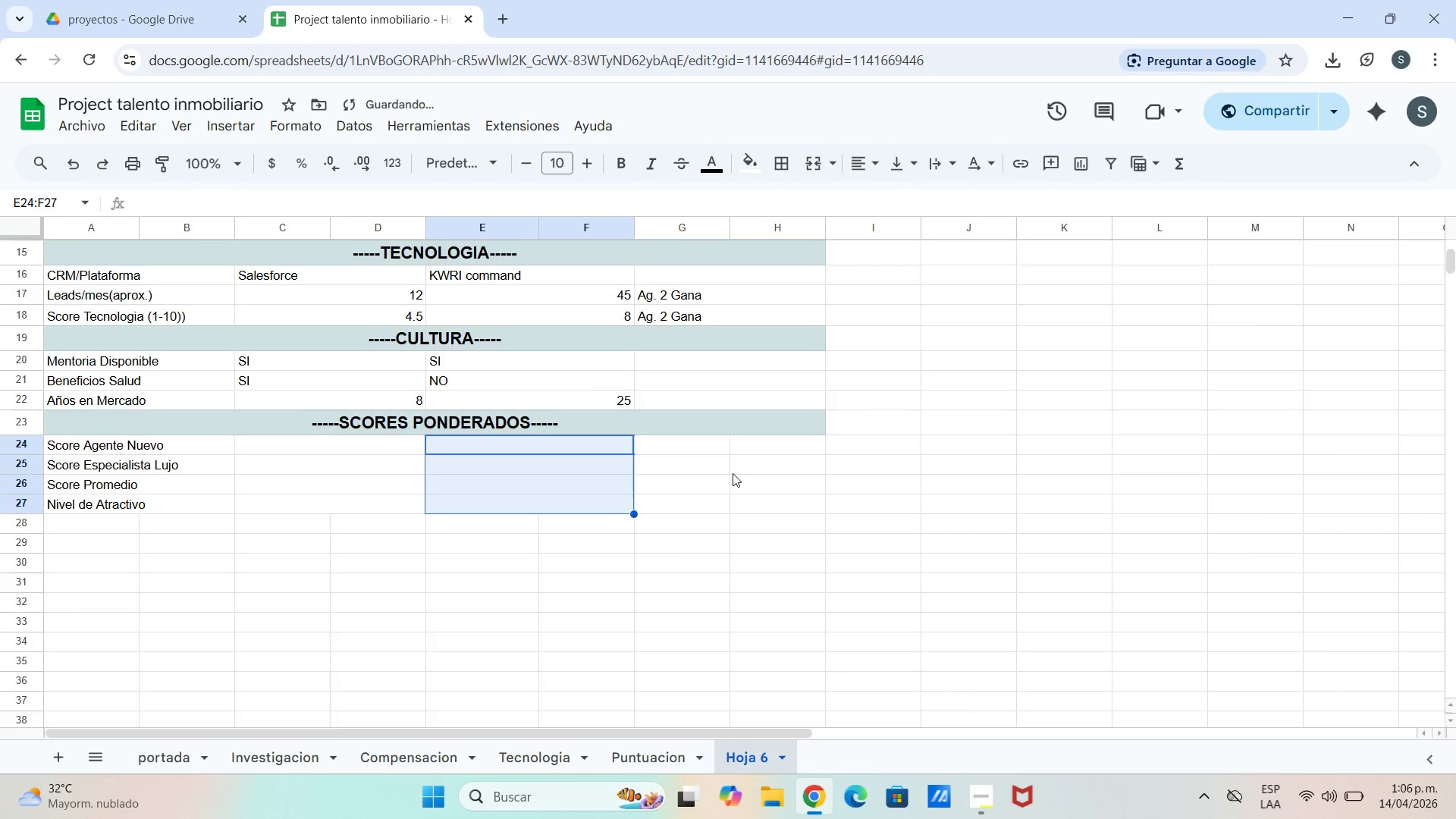 
left_click([714, 463])
 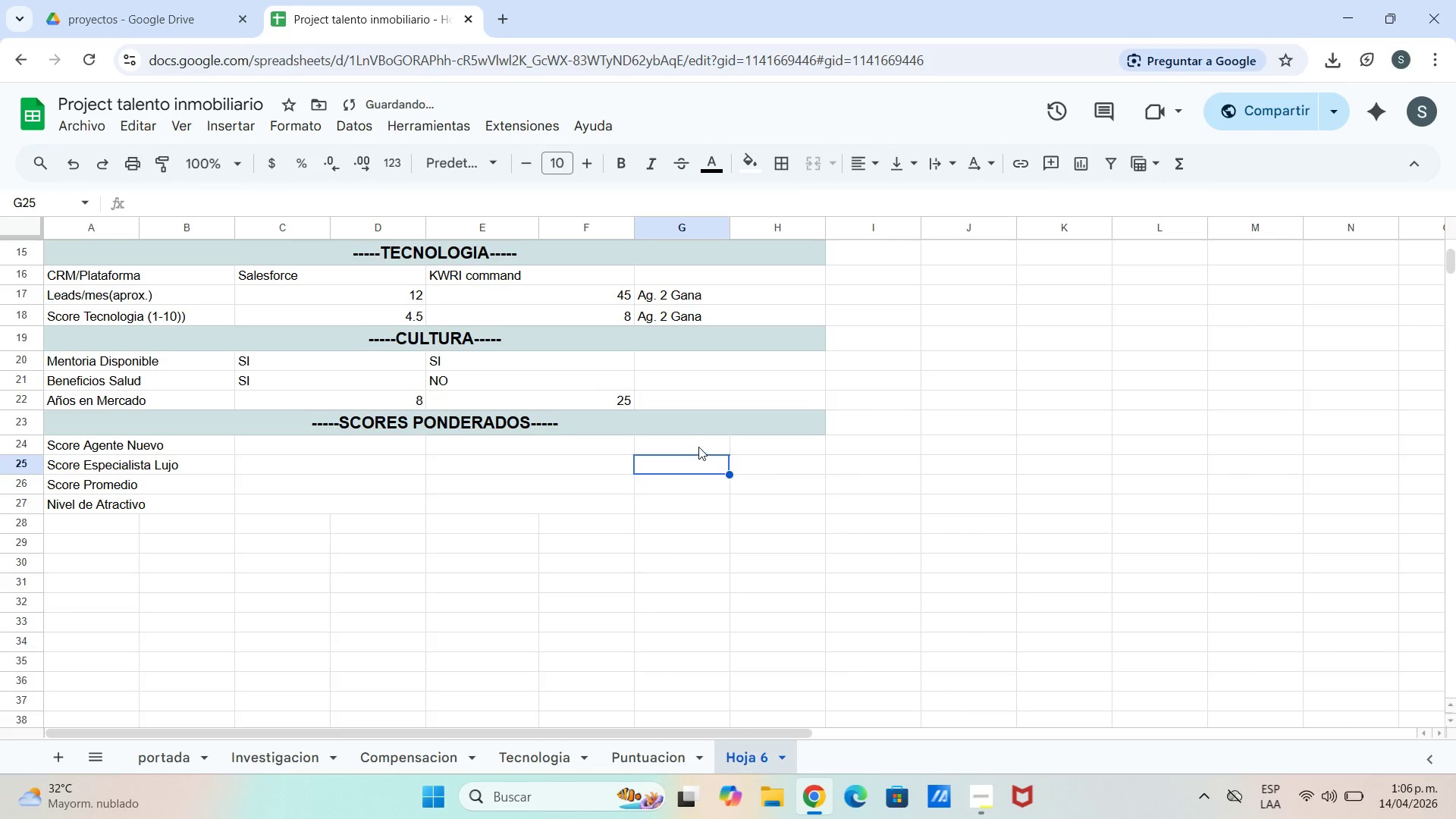 
left_click_drag(start_coordinate=[698, 447], to_coordinate=[749, 499])
 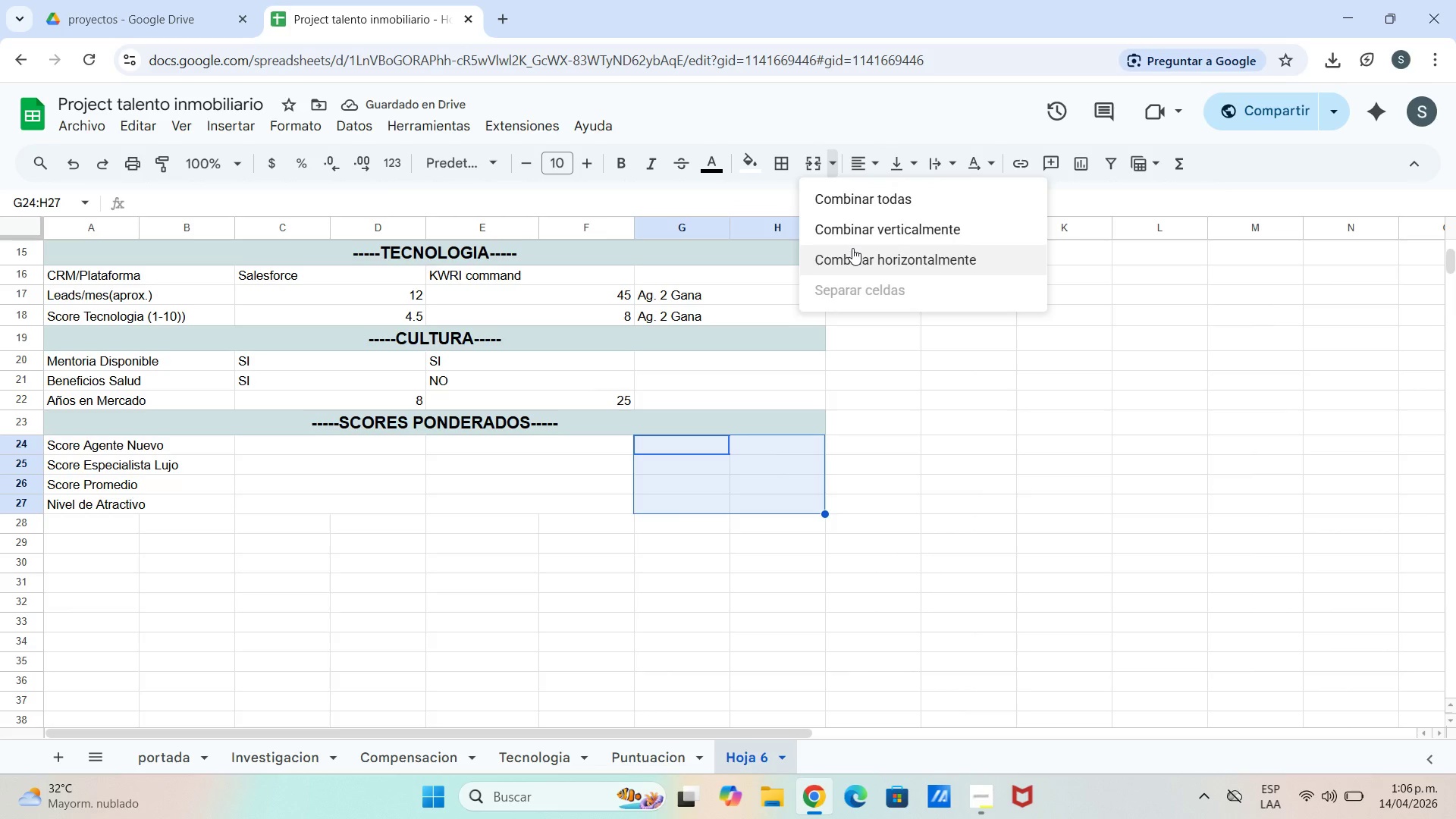 
left_click_drag(start_coordinate=[614, 551], to_coordinate=[607, 551])
 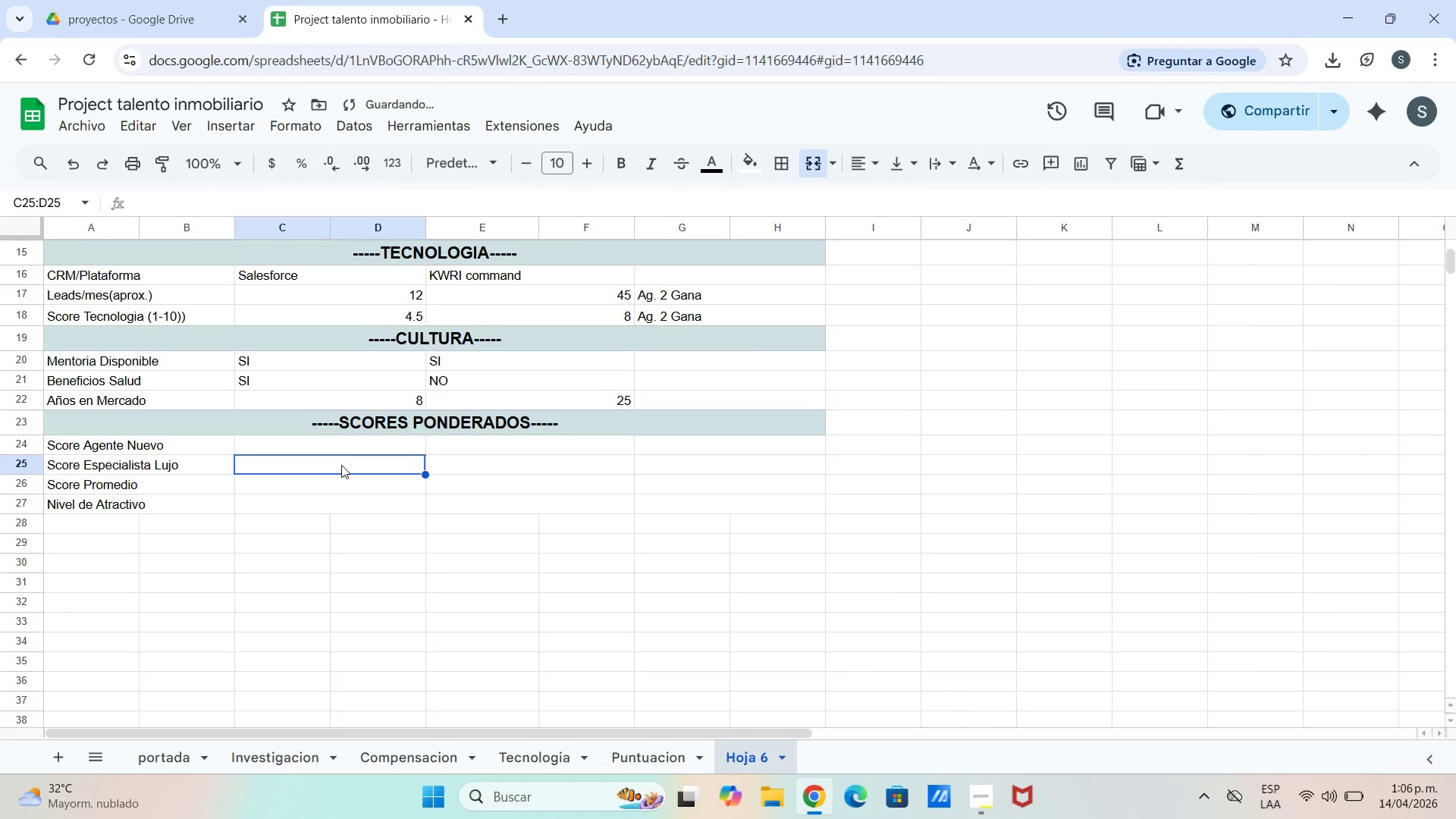 
left_click_drag(start_coordinate=[349, 441], to_coordinate=[350, 446])
 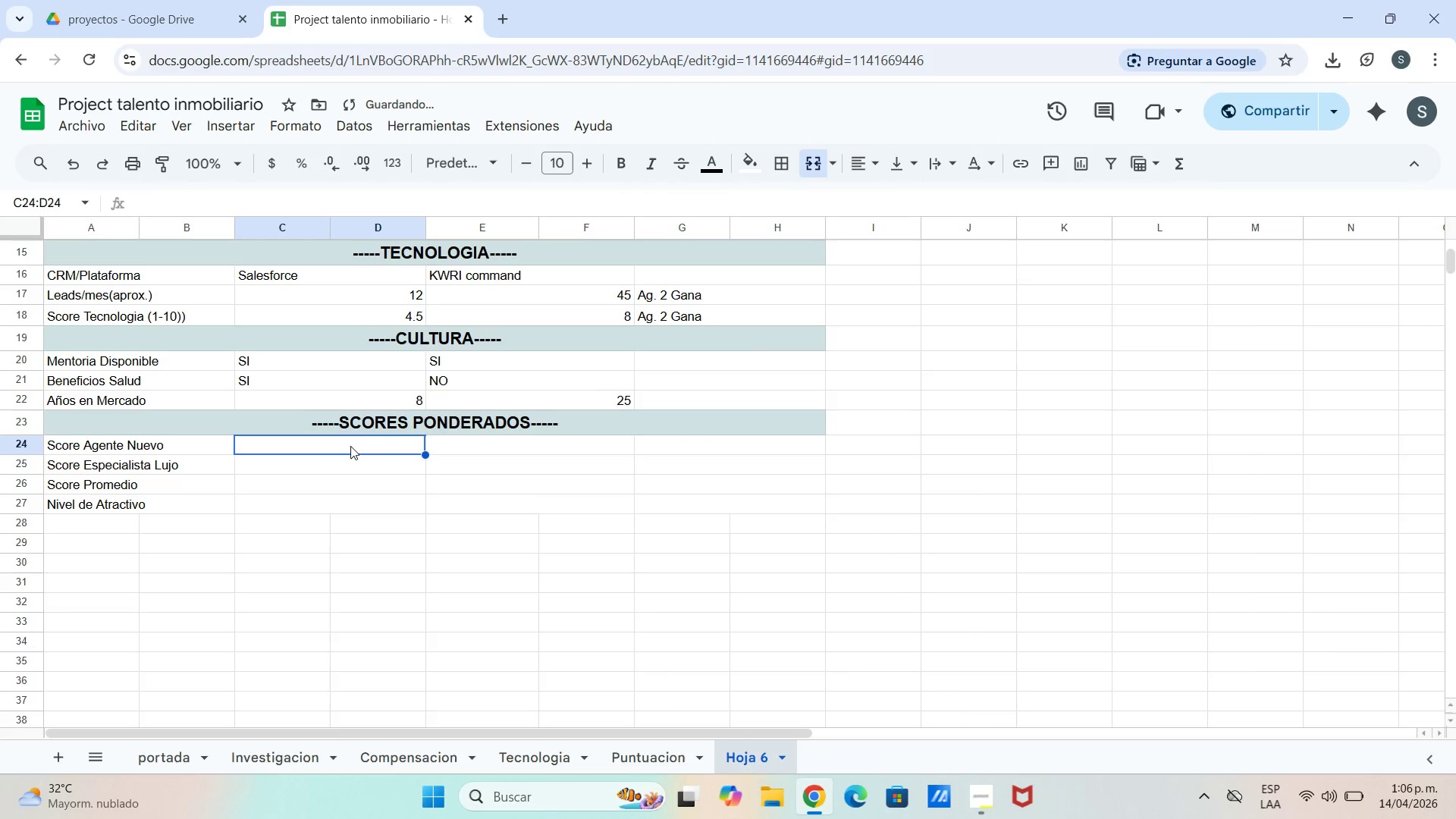 
triple_click([350, 446])
 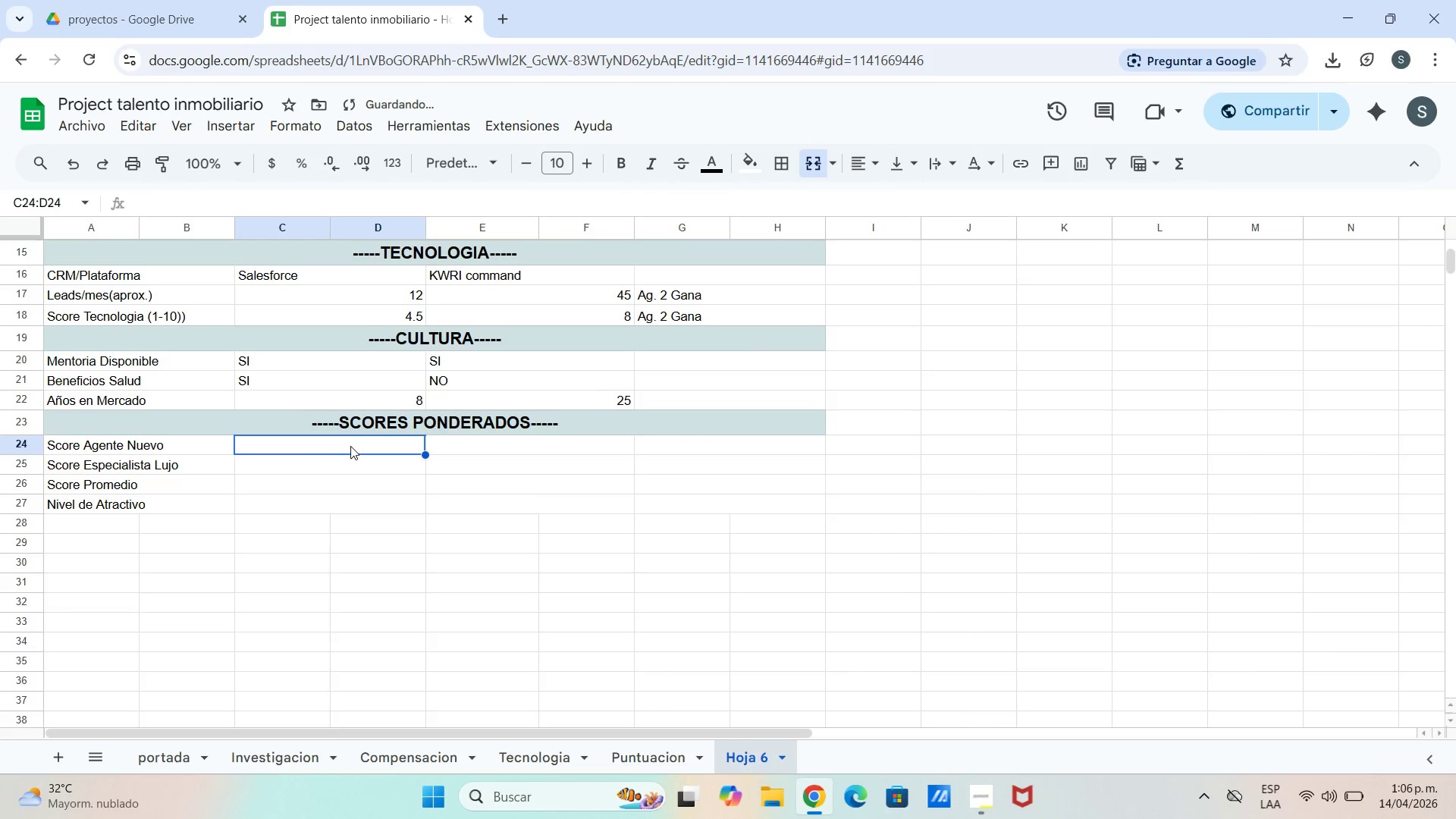 
triple_click([351, 446])
 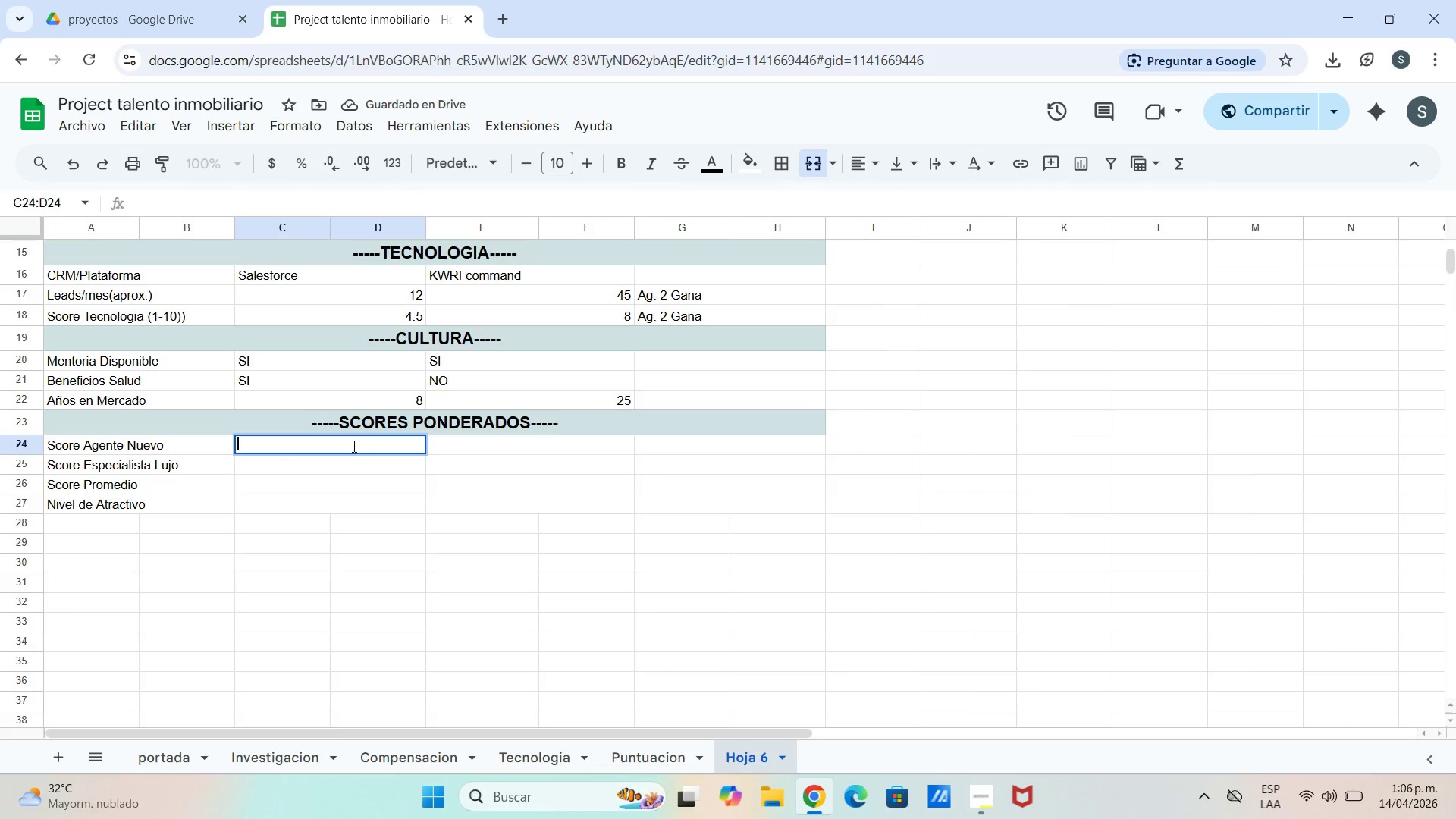 
type()ind)
 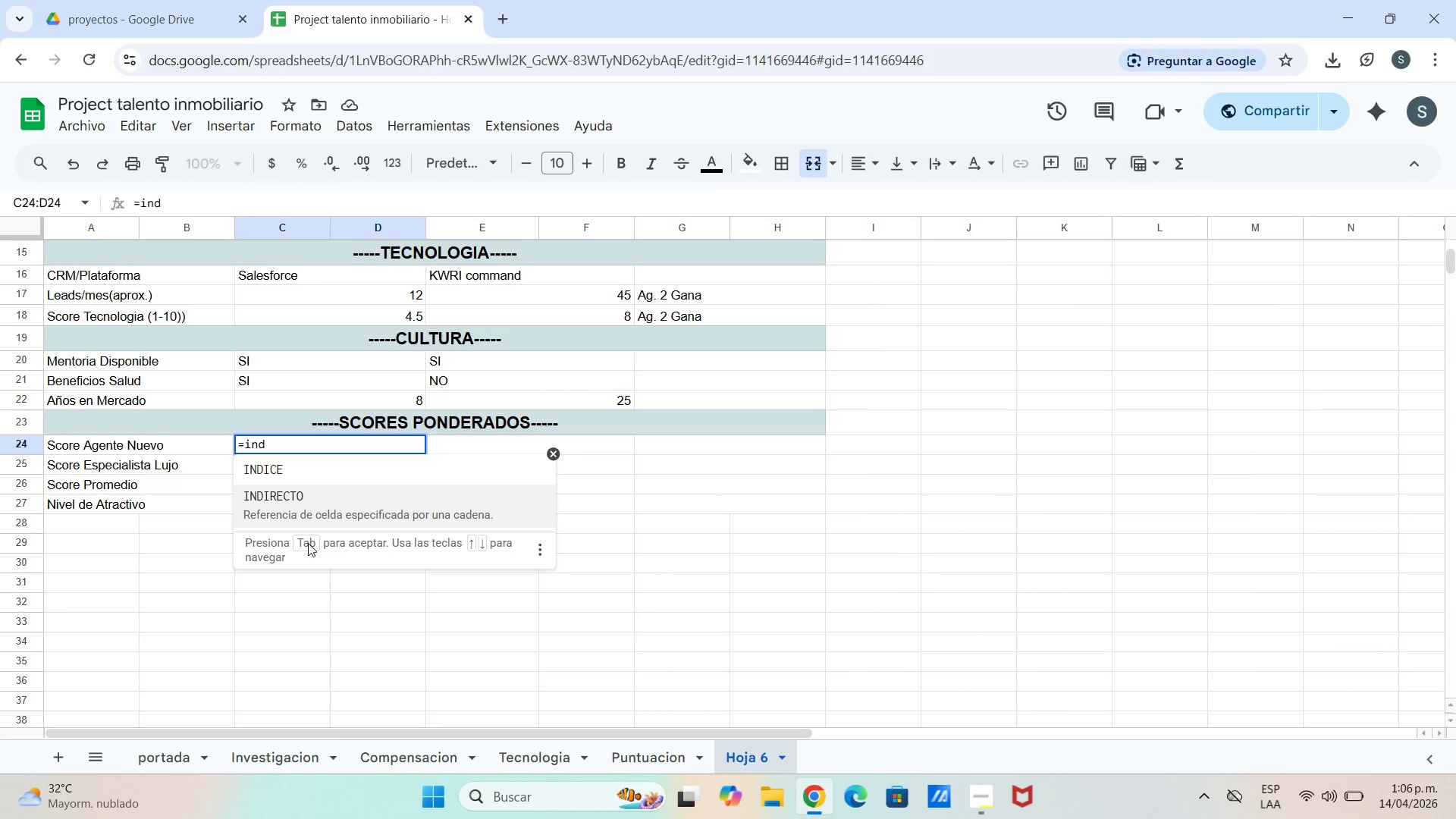 
left_click([309, 494])
 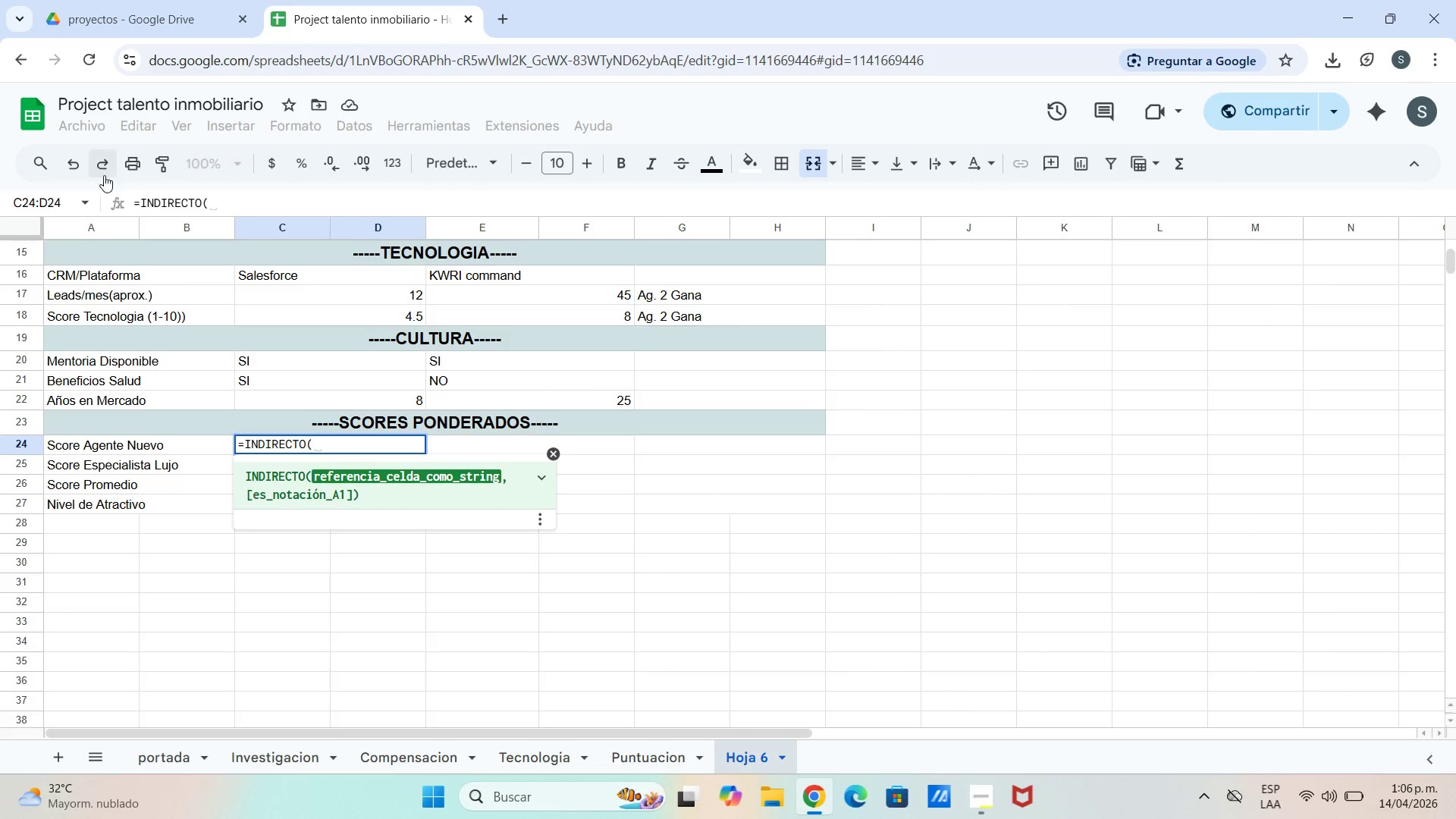 
left_click([73, 170])
 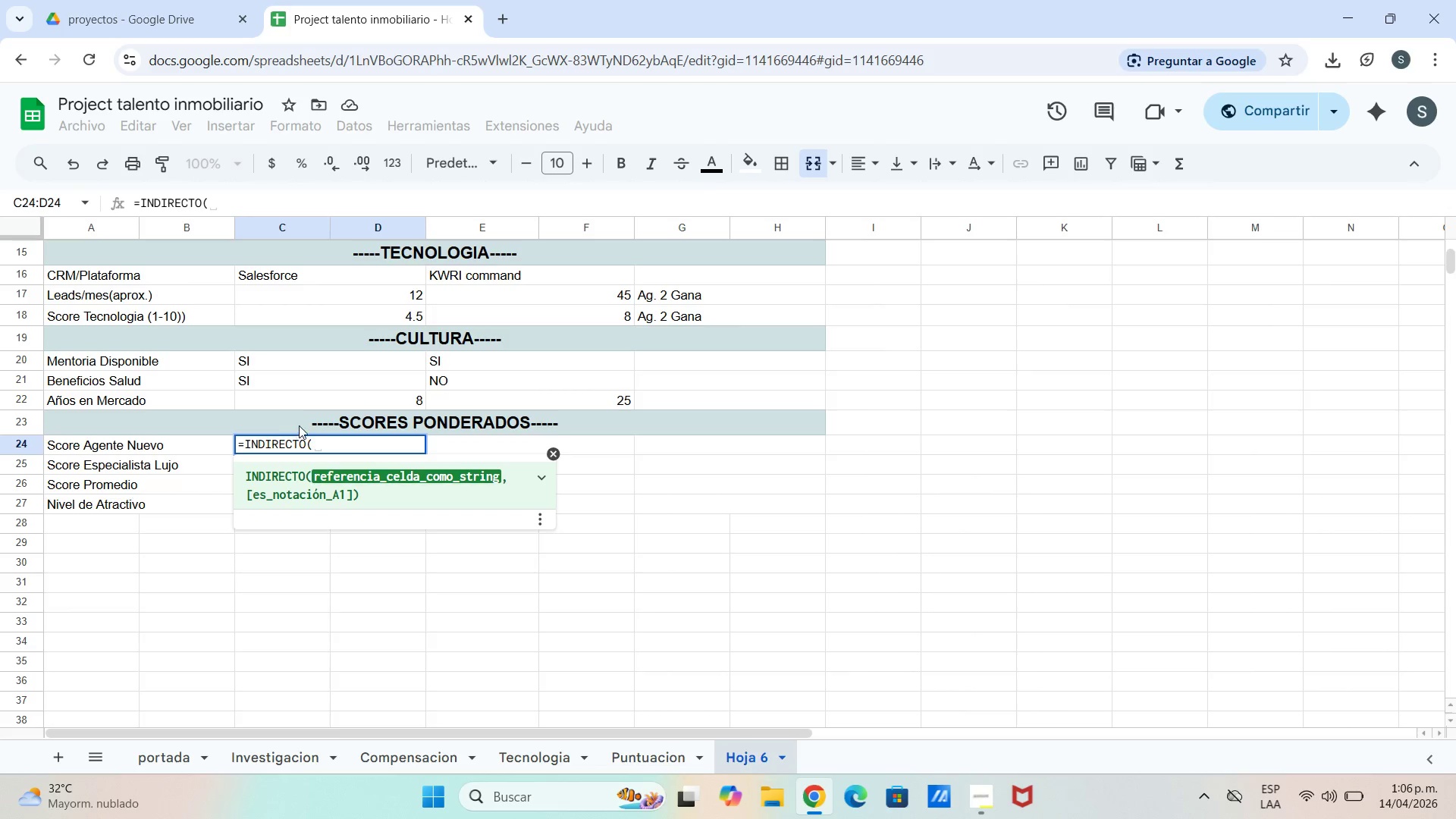 
key(Backspace)
 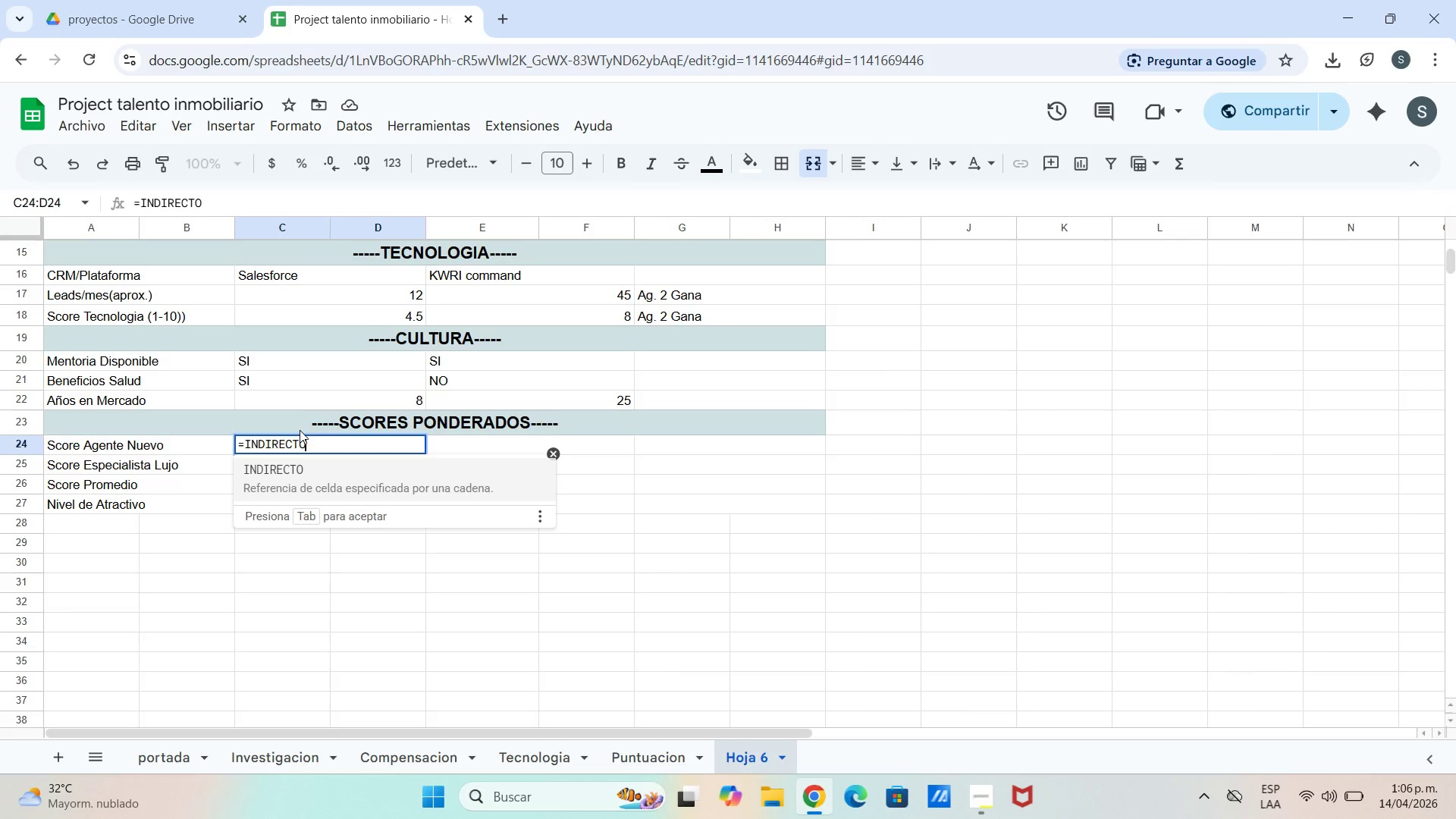 
key(Backspace)
 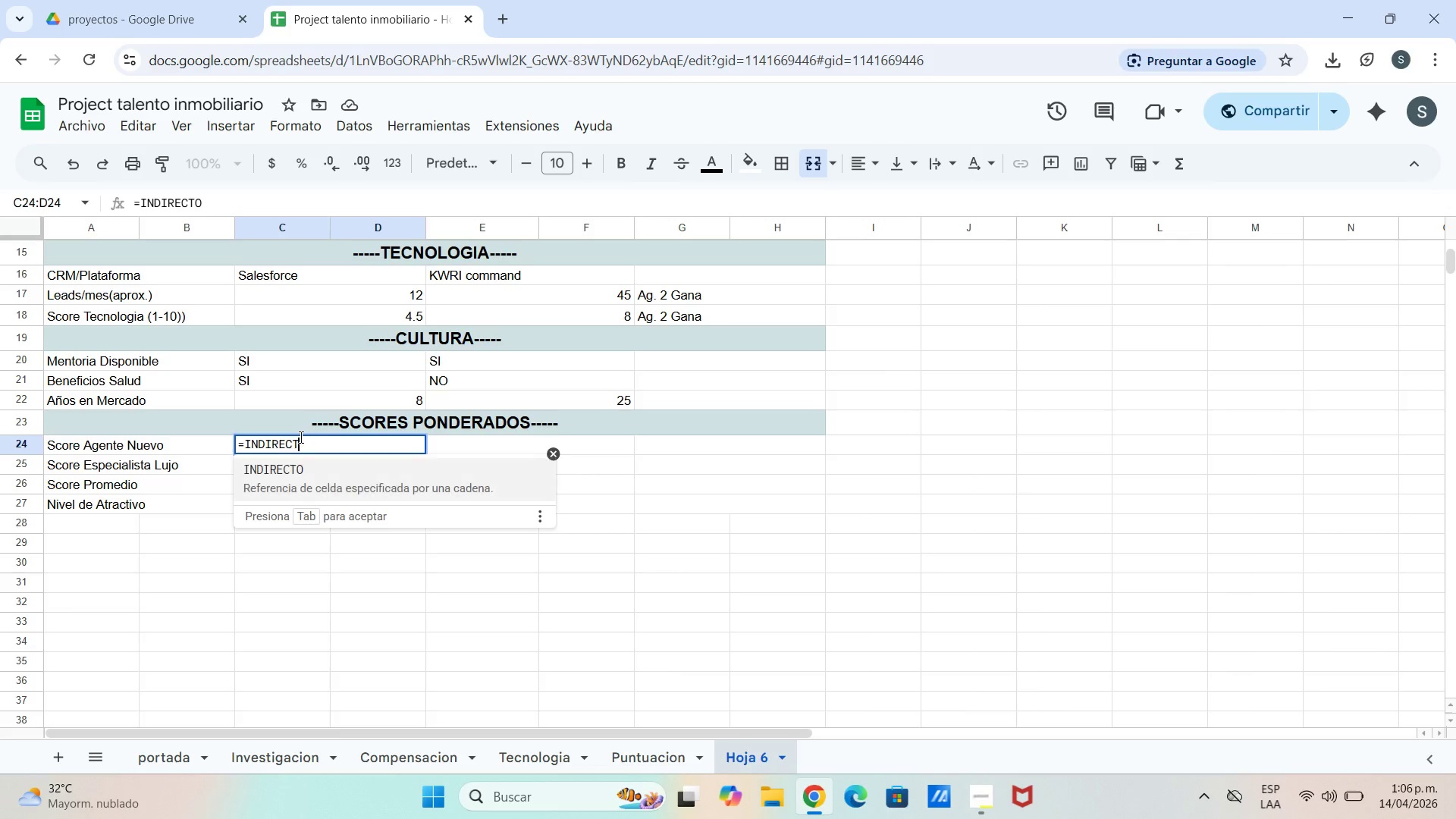 
key(Backspace)
 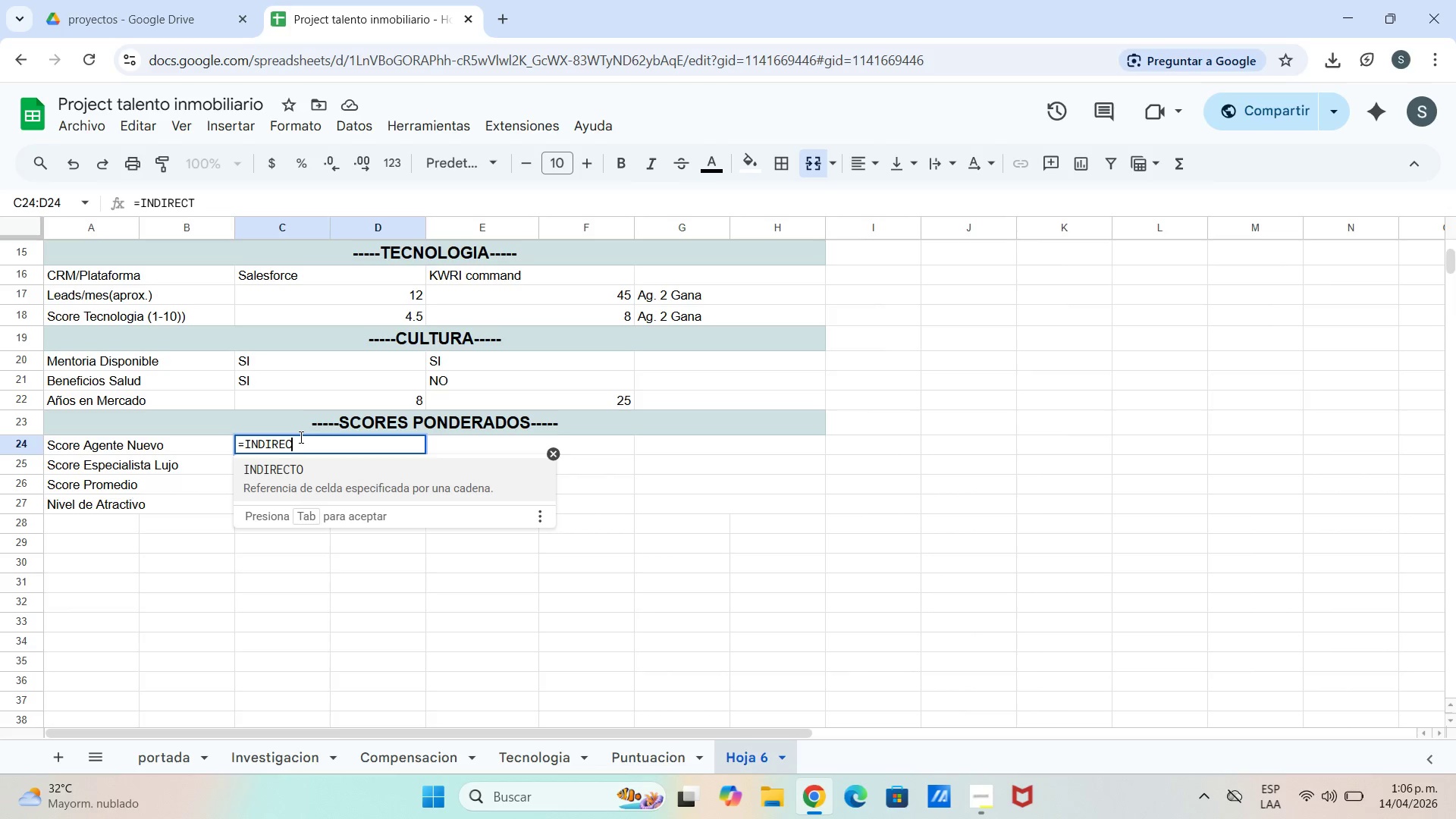 
key(Backspace)
 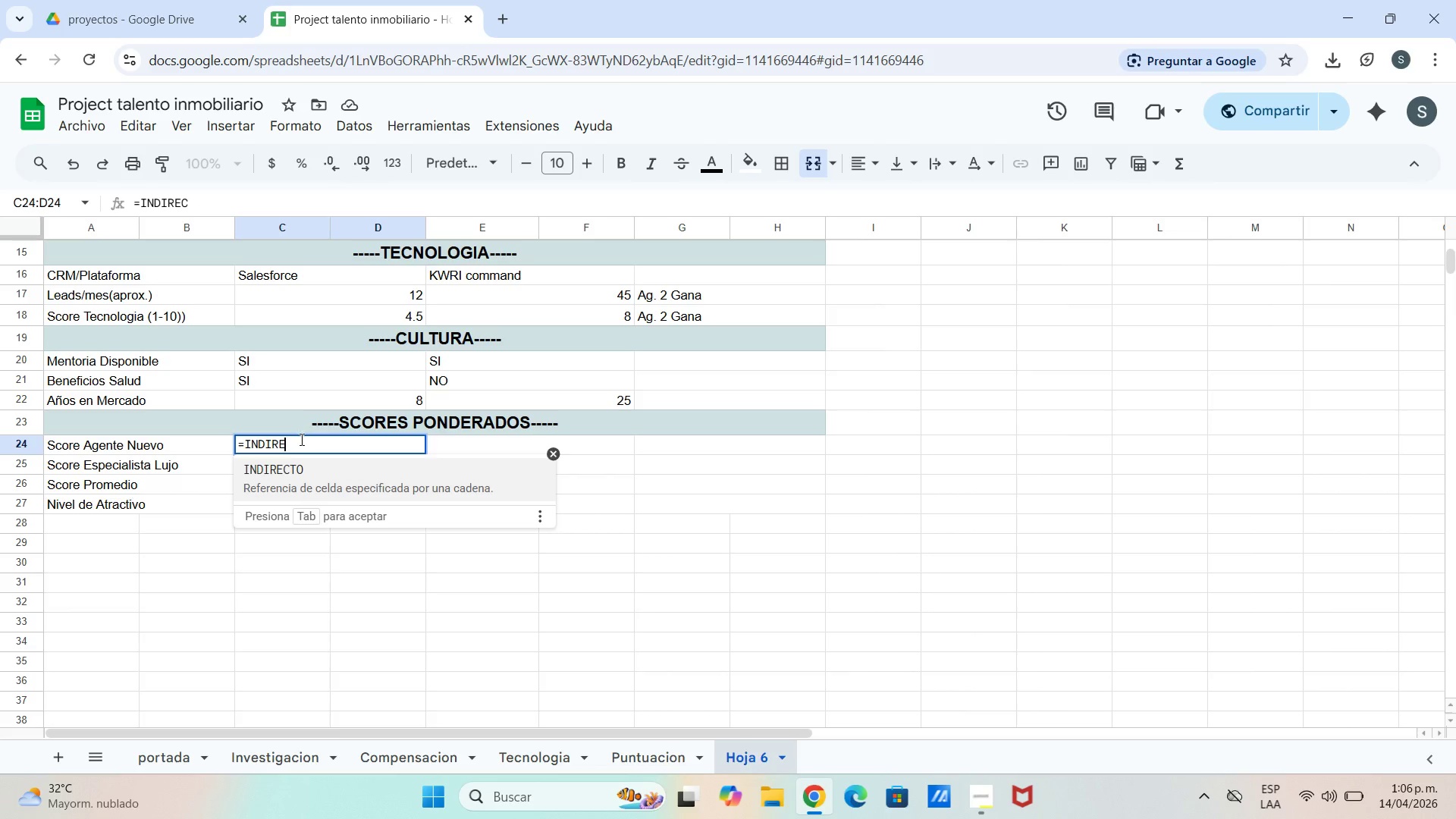 
key(Backspace)
 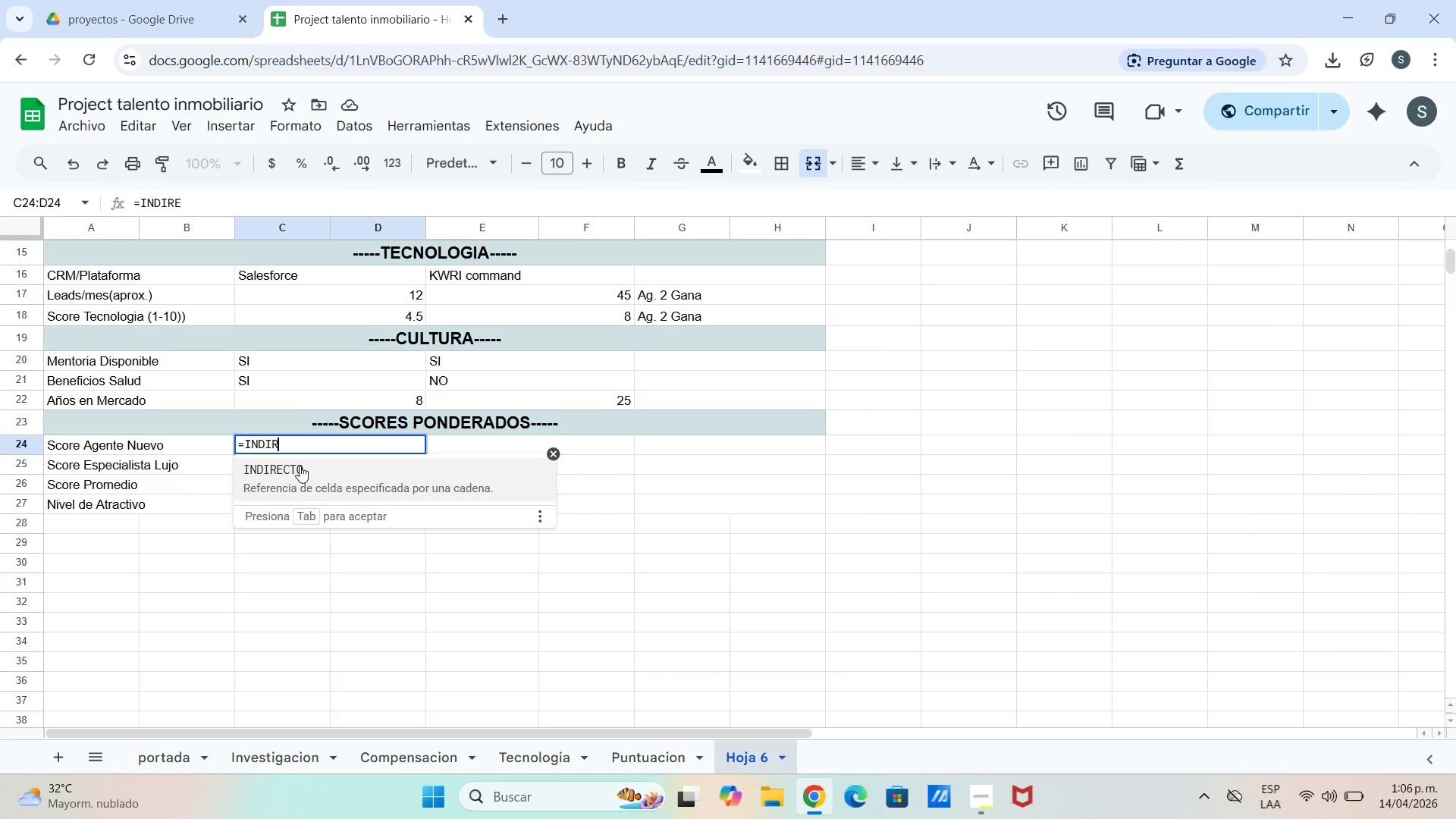 
key(Backspace)
 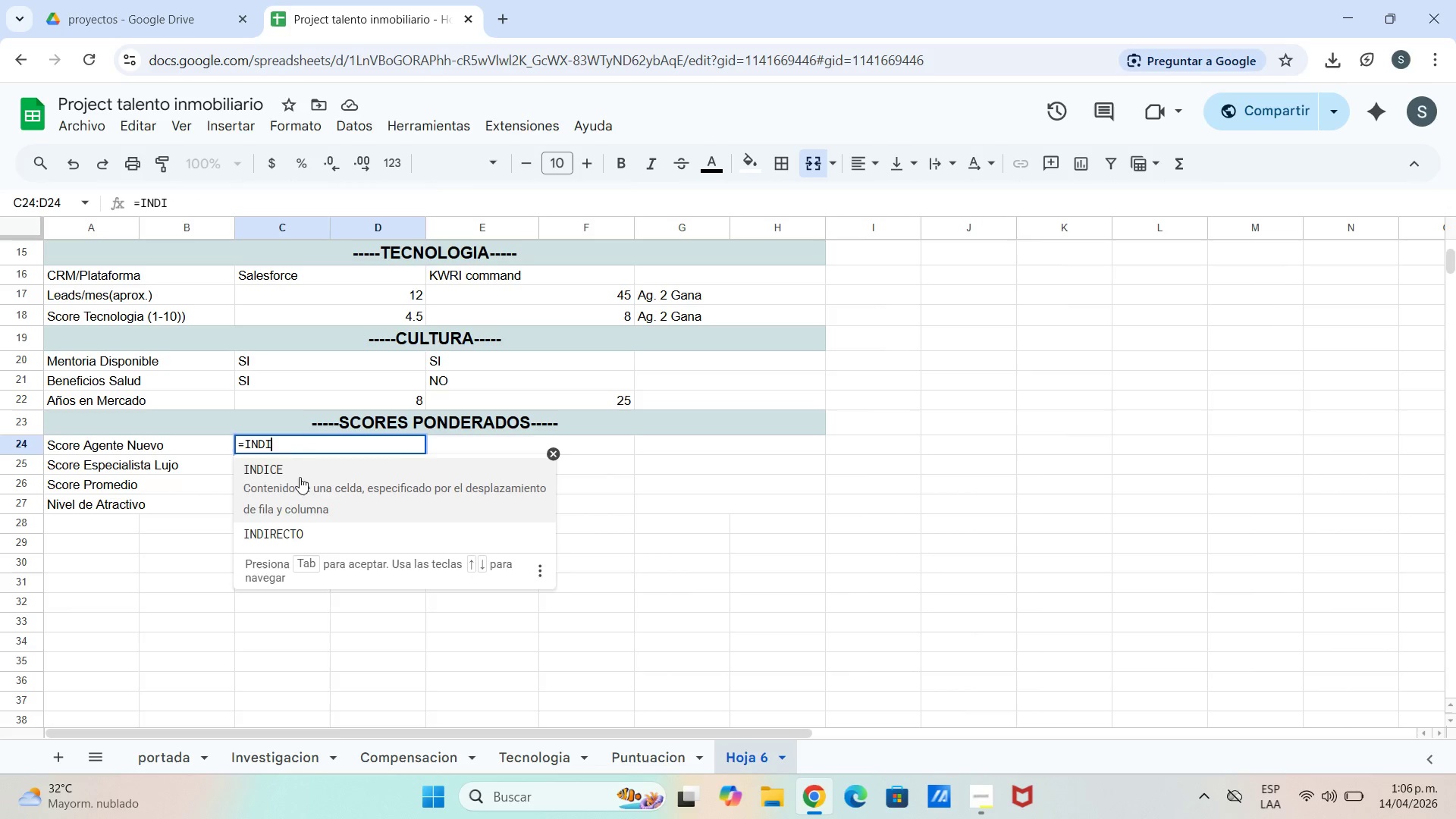 
left_click([300, 477])
 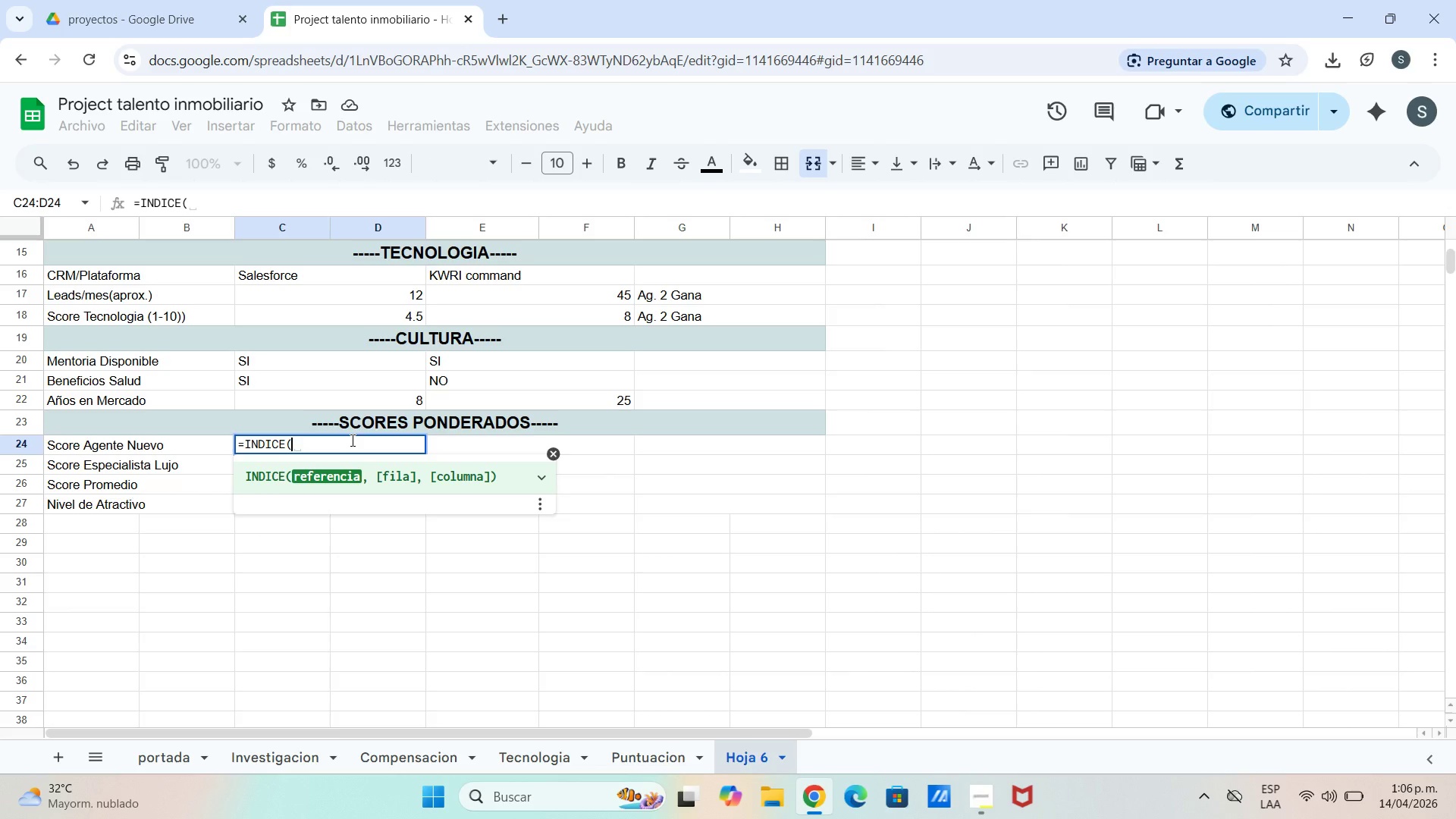 
type([puntuacion[)
 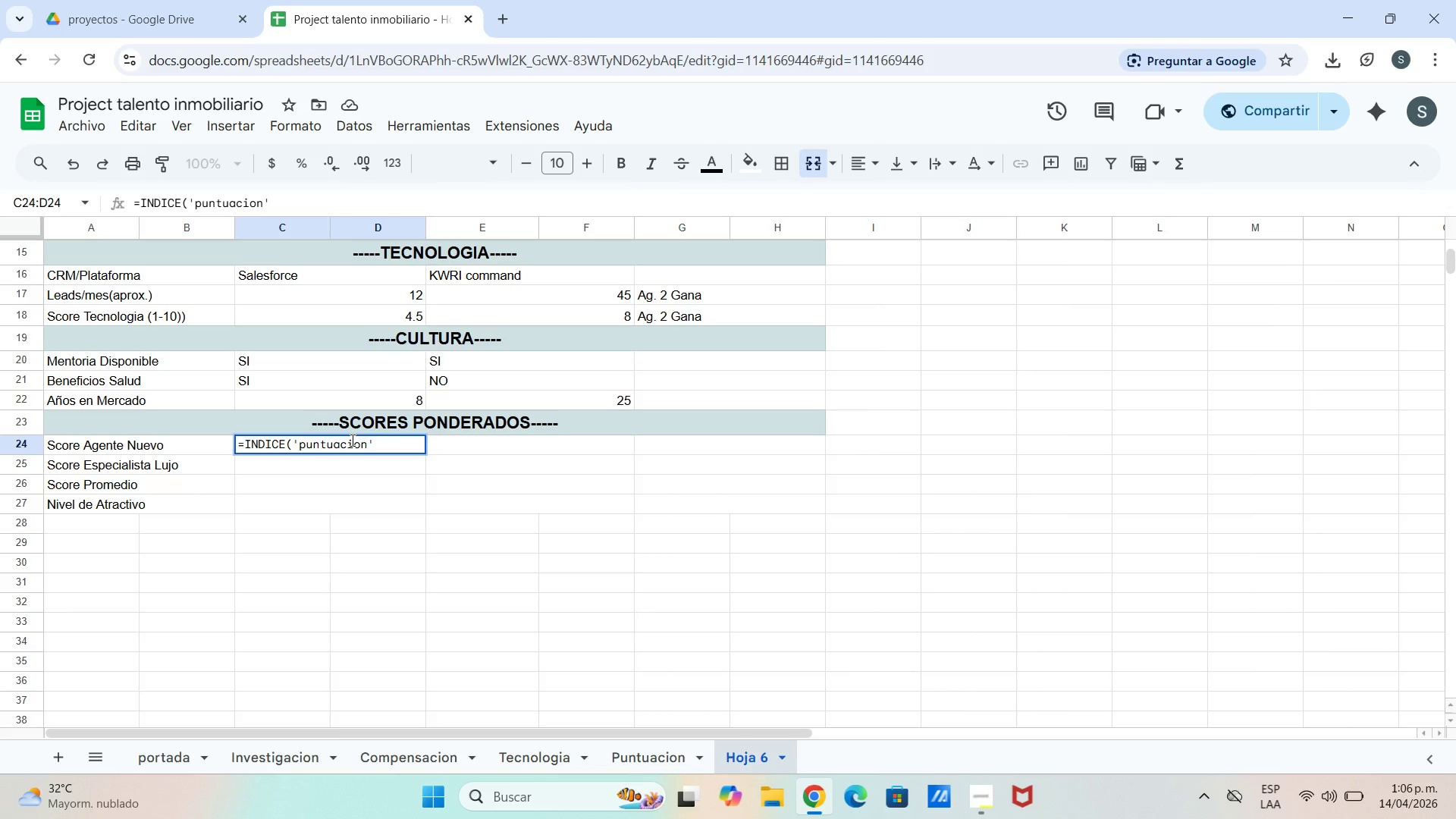 
key(Shift+1)
 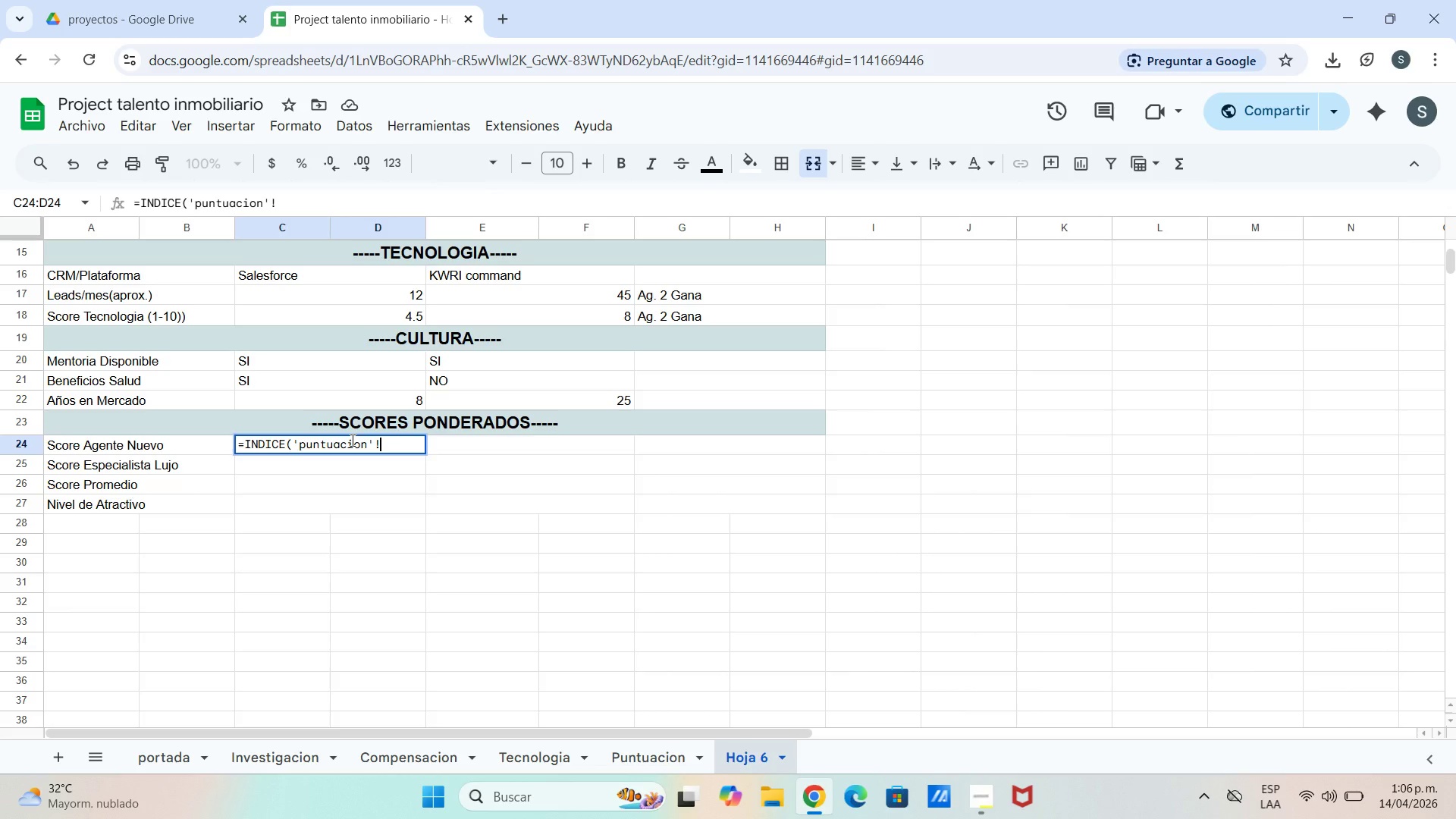 
wait(5.25)
 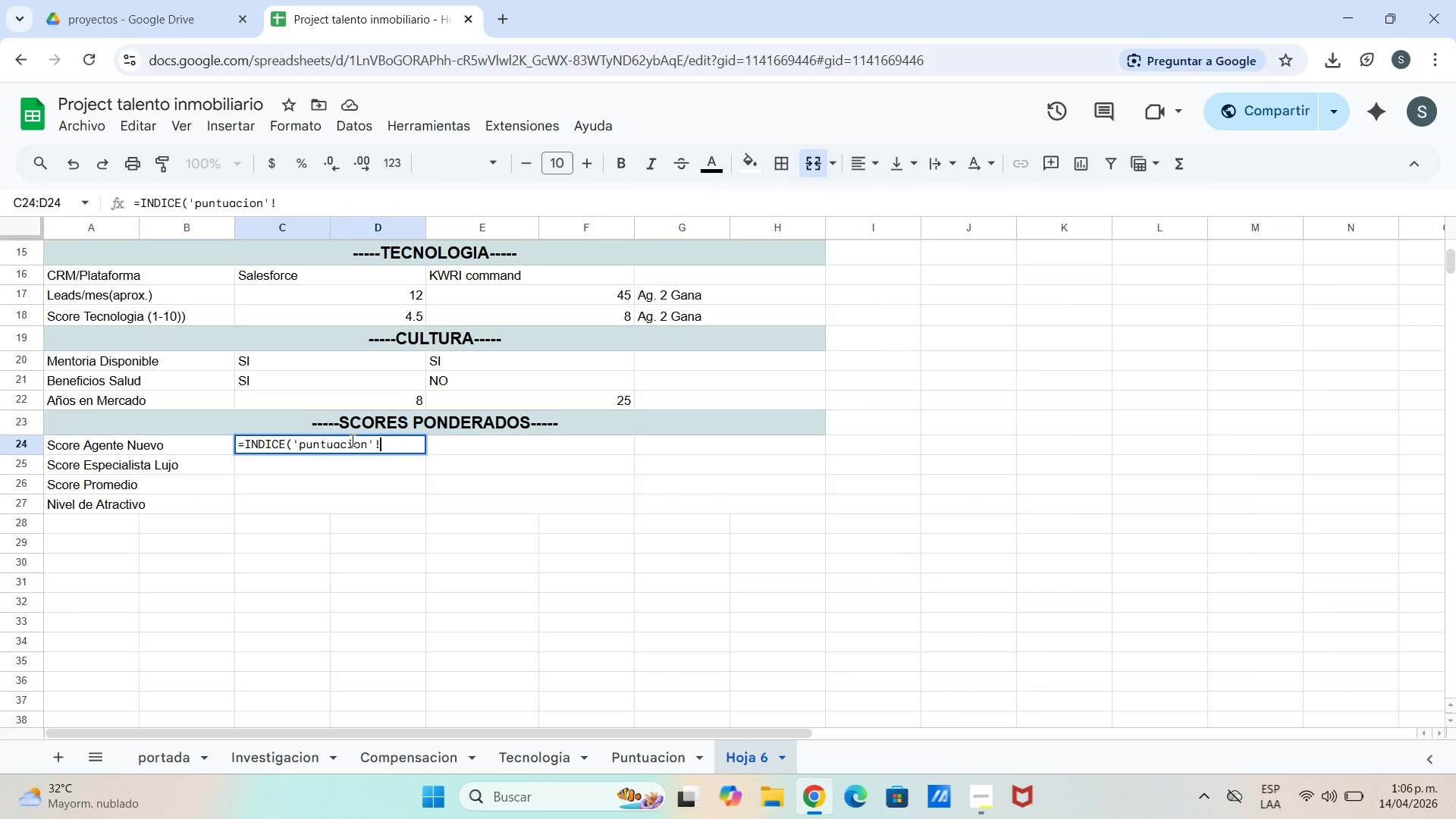 
type($i$15>)
 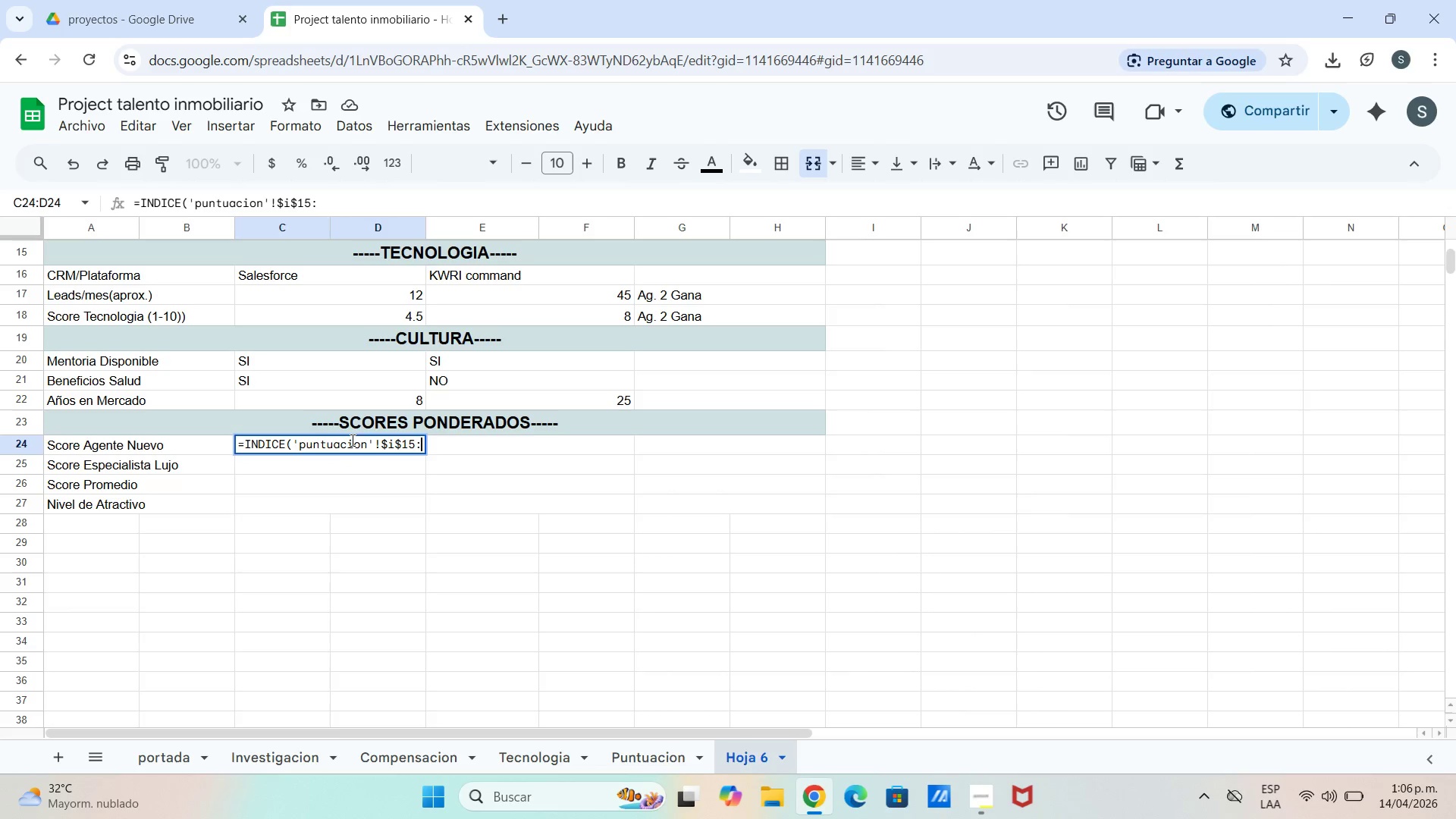 
hold_key(key=ShiftLeft, duration=0.83)
 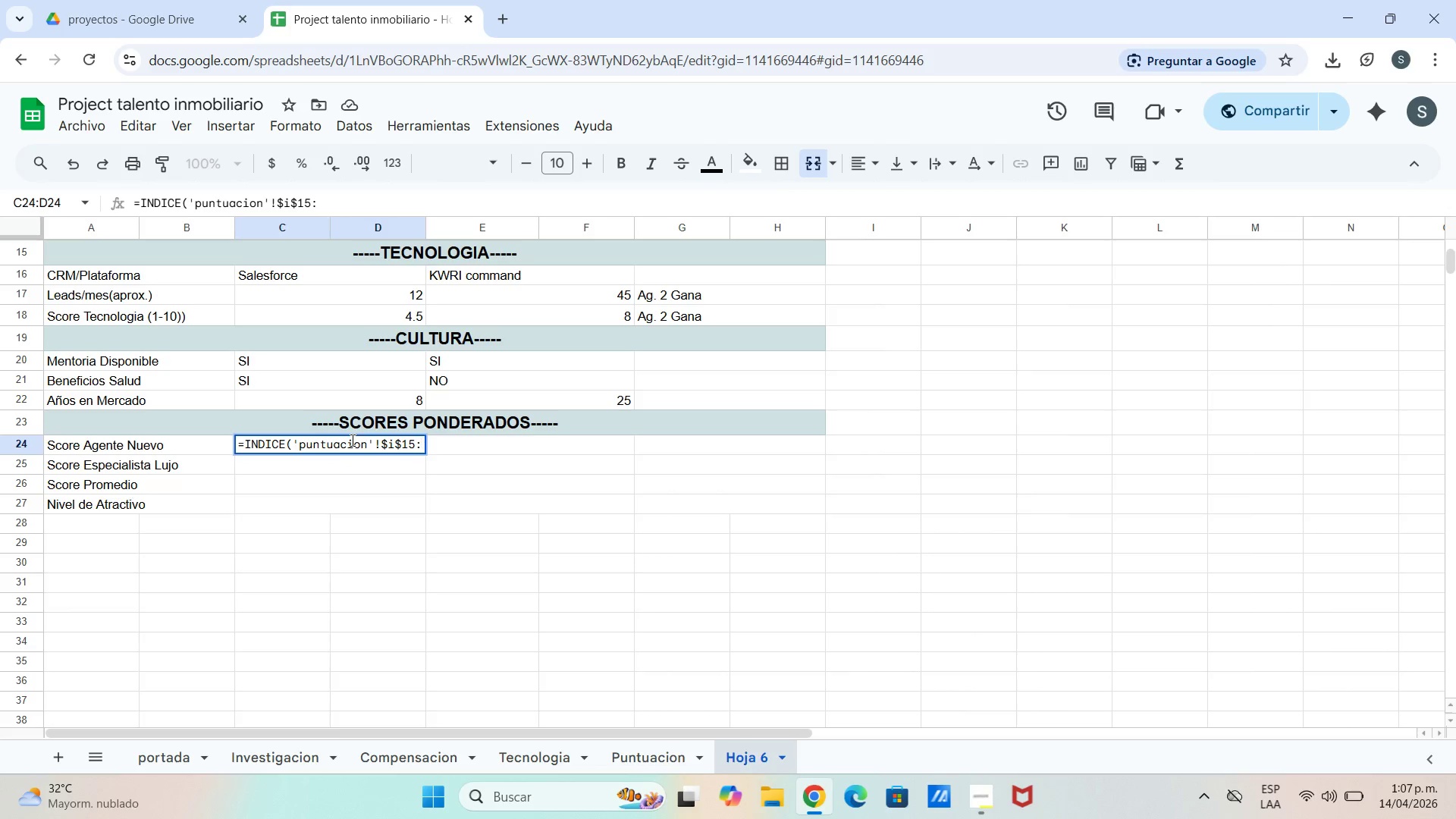 
type($i$24)
 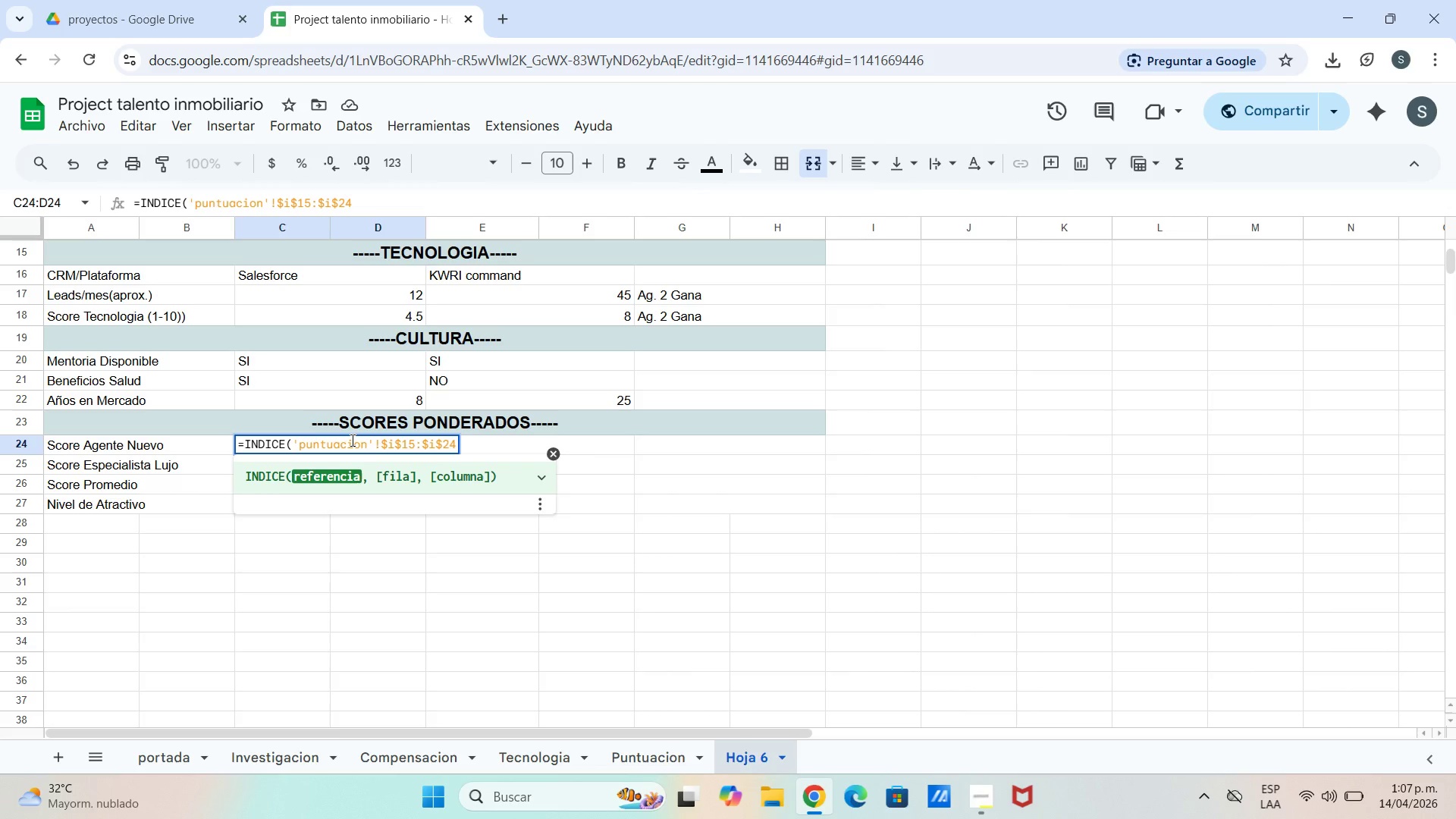 
type(,%)
key(Backspace)
type($a$4,1()
 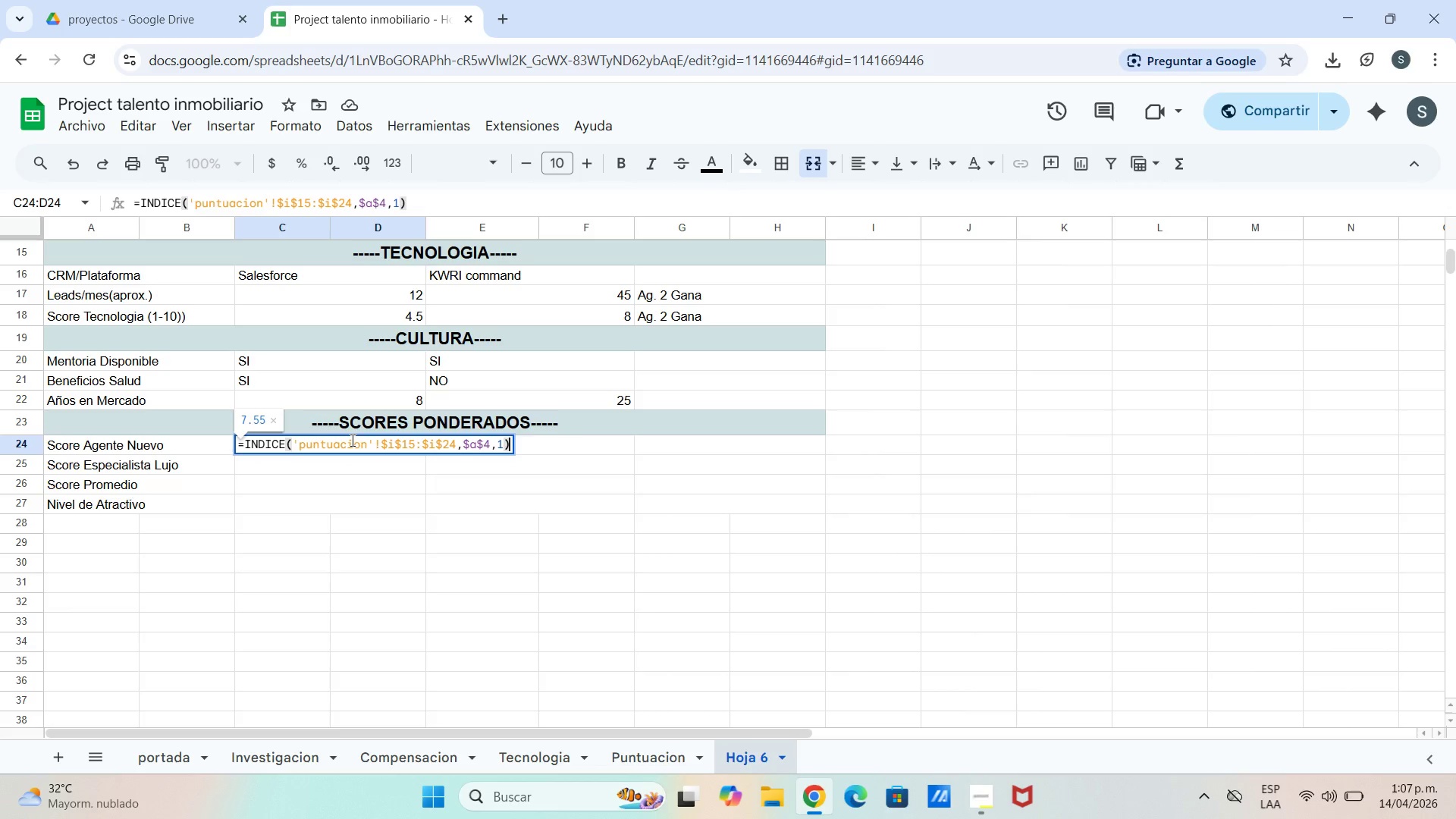 
key(Enter)
 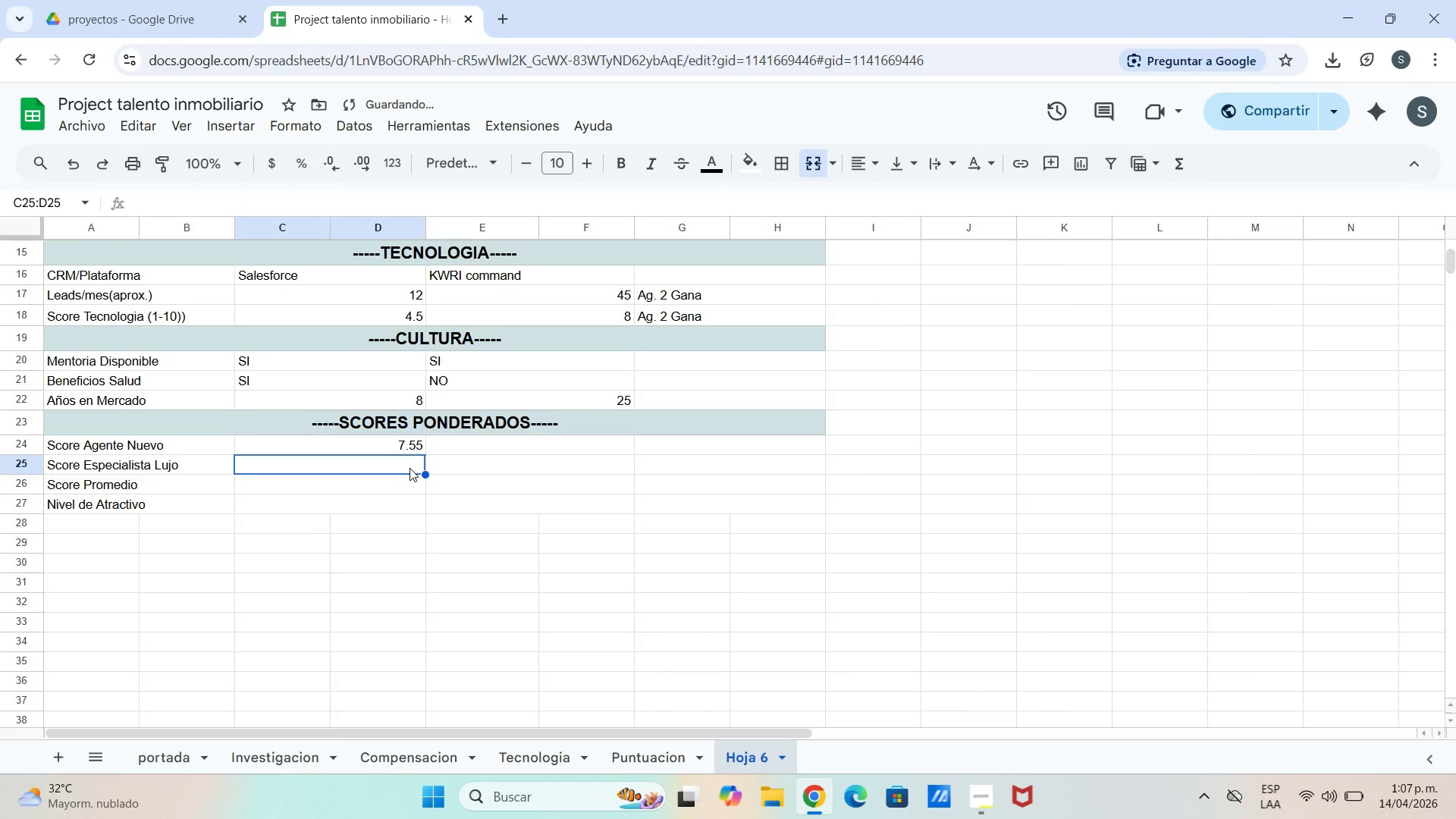 
left_click_drag(start_coordinate=[394, 453], to_coordinate=[389, 454])
 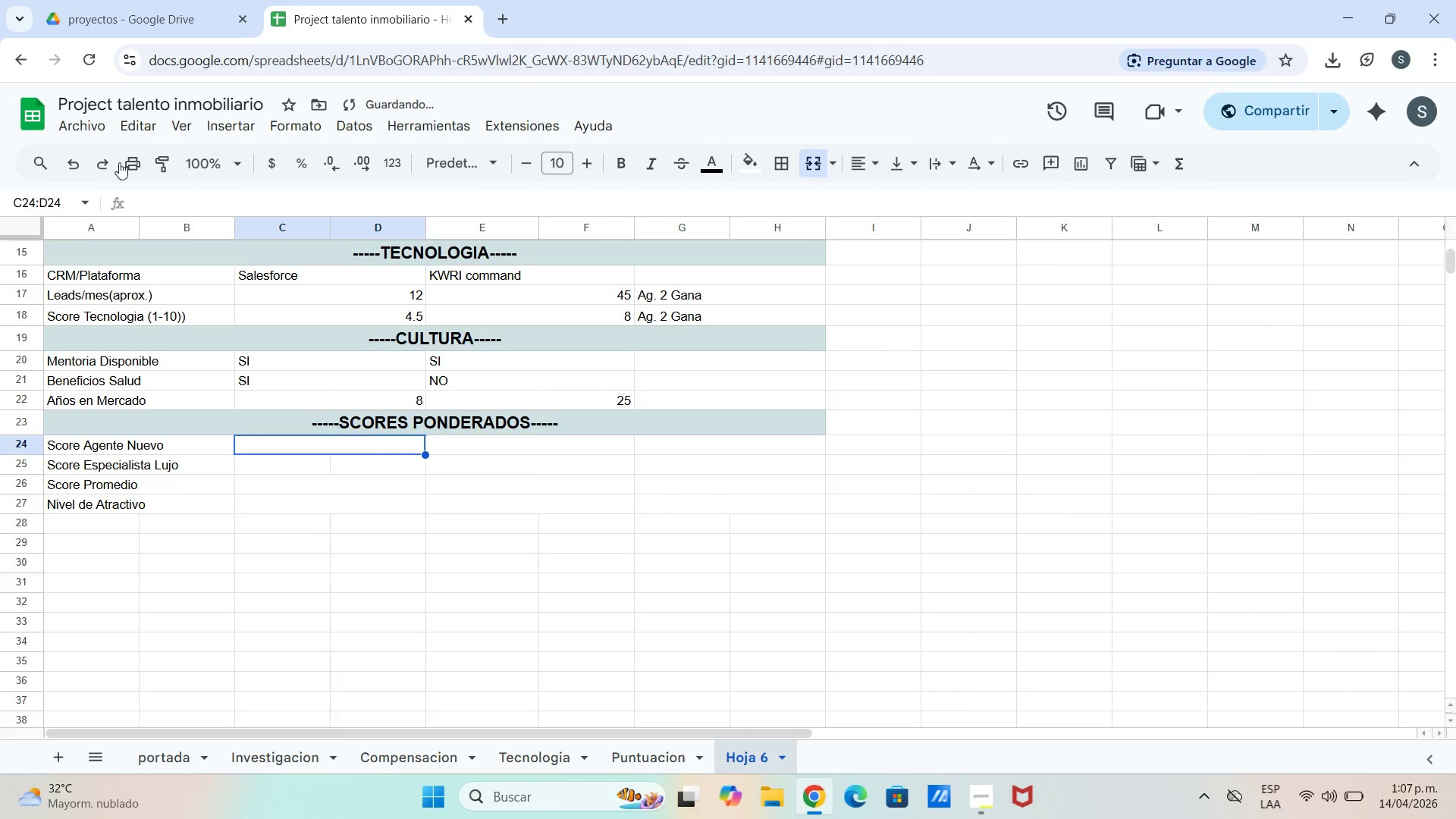 
left_click([67, 164])
 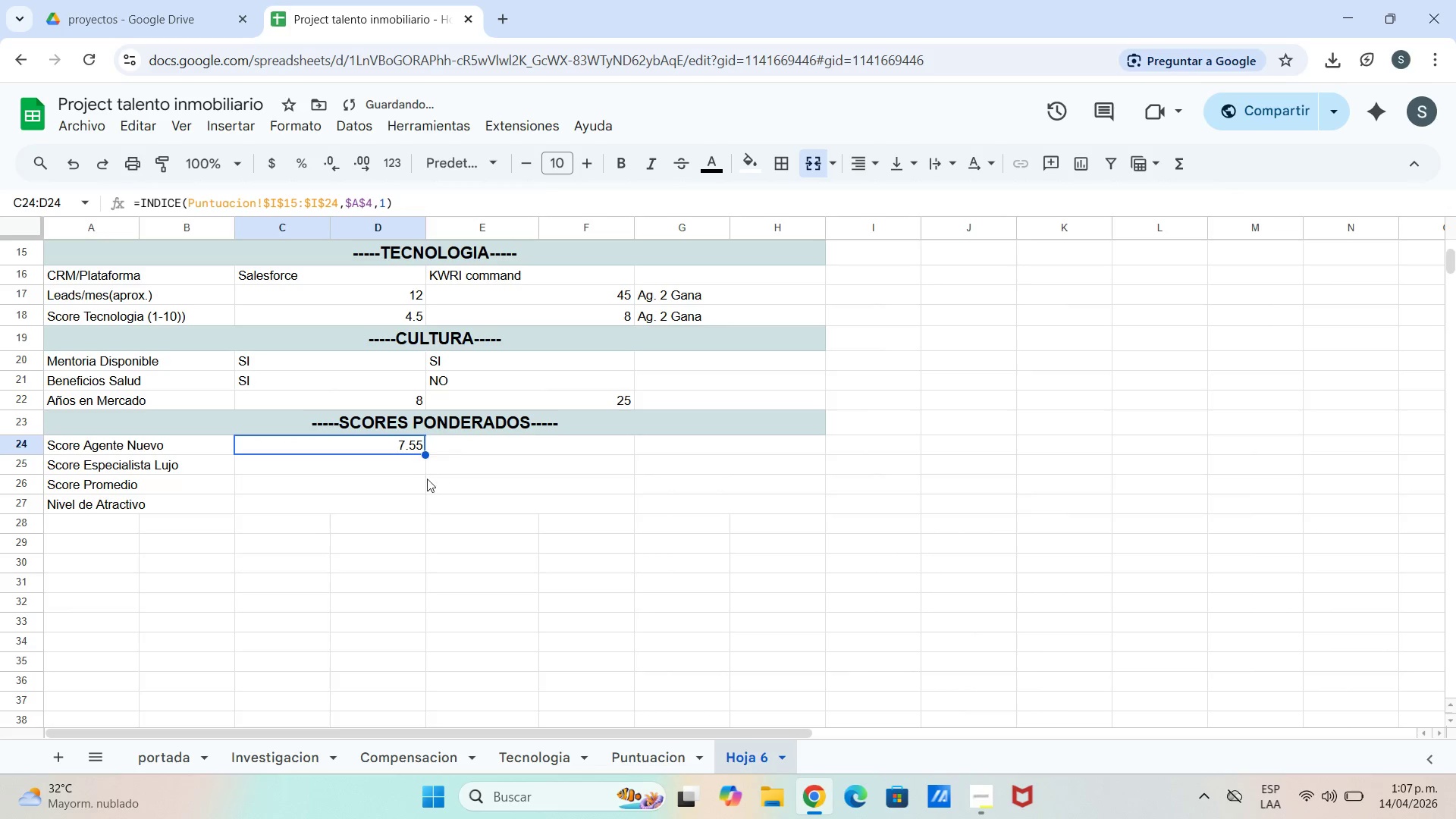 
left_click_drag(start_coordinate=[393, 473], to_coordinate=[404, 469])
 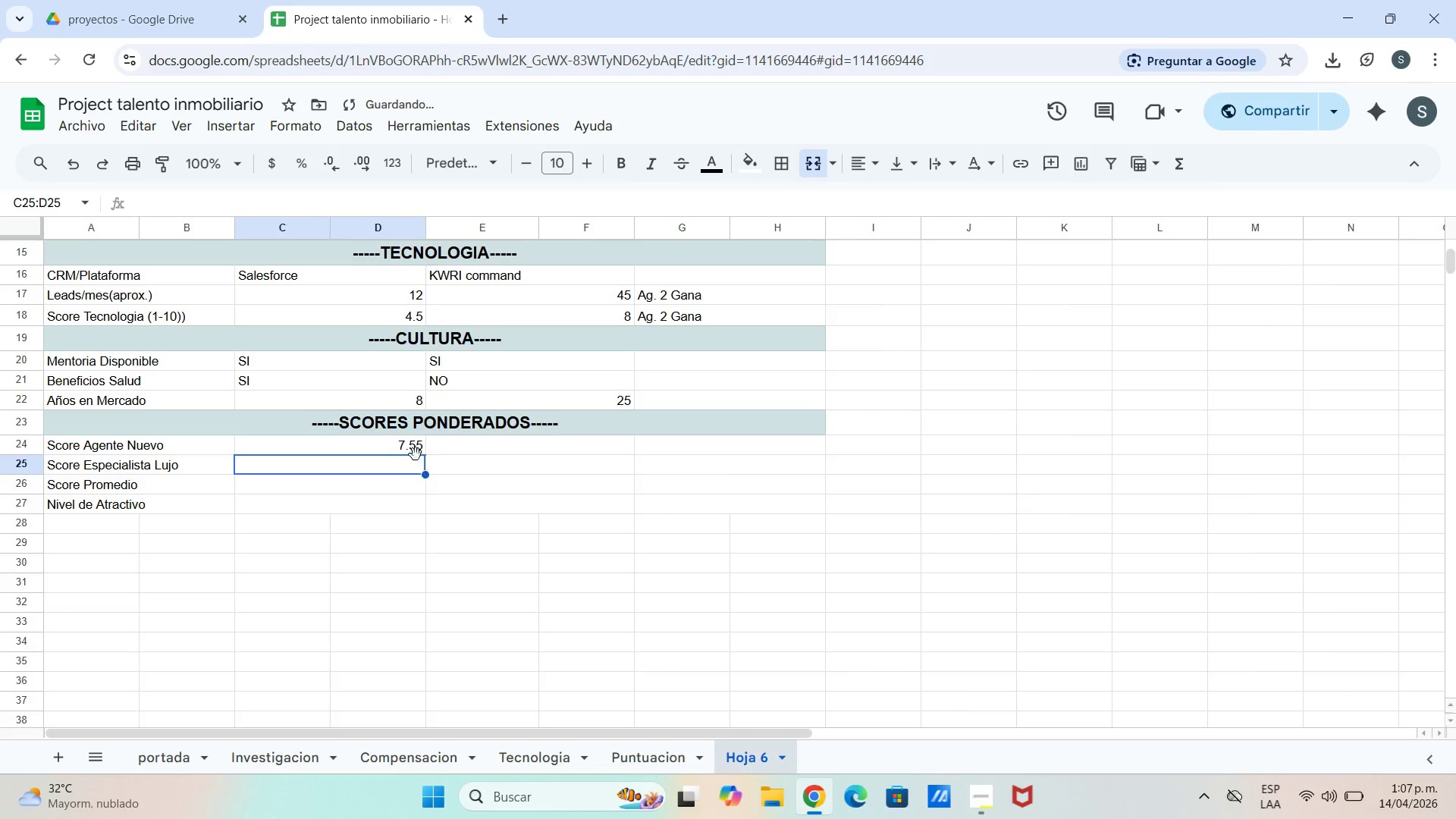 
double_click([400, 444])
 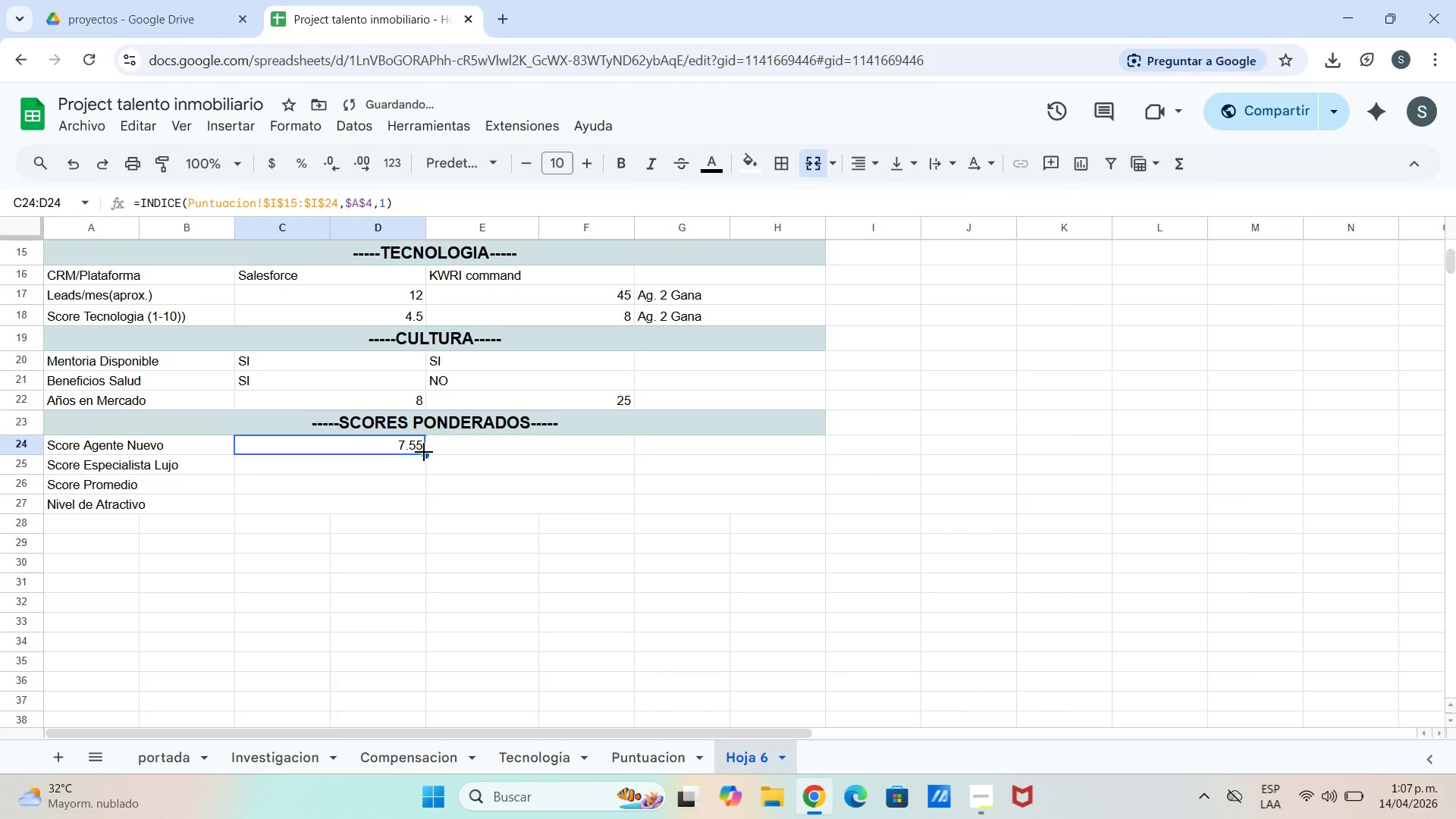 
left_click_drag(start_coordinate=[424, 452], to_coordinate=[417, 490])
 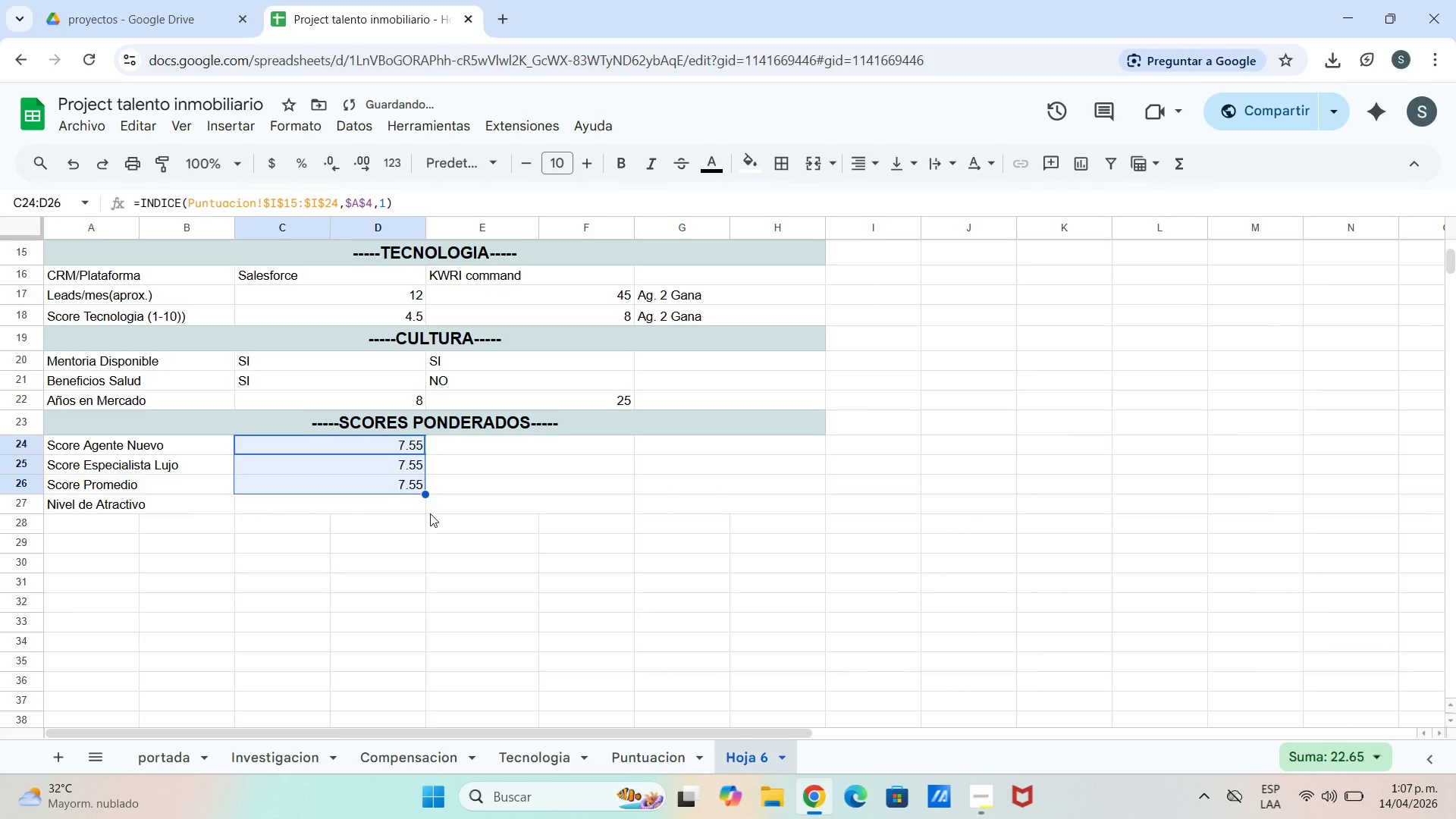 
left_click_drag(start_coordinate=[440, 514], to_coordinate=[441, 519])
 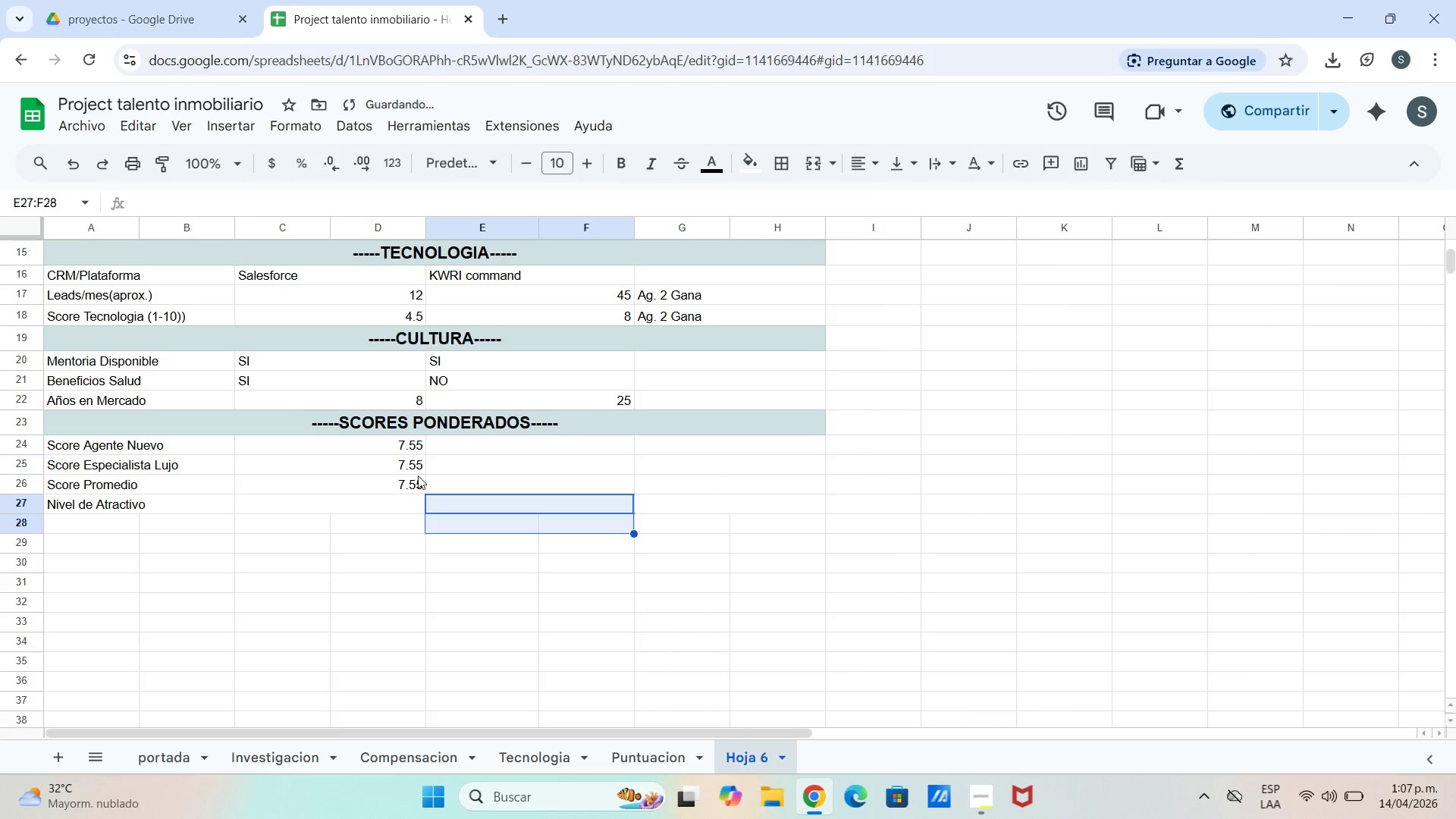 
double_click([412, 471])
 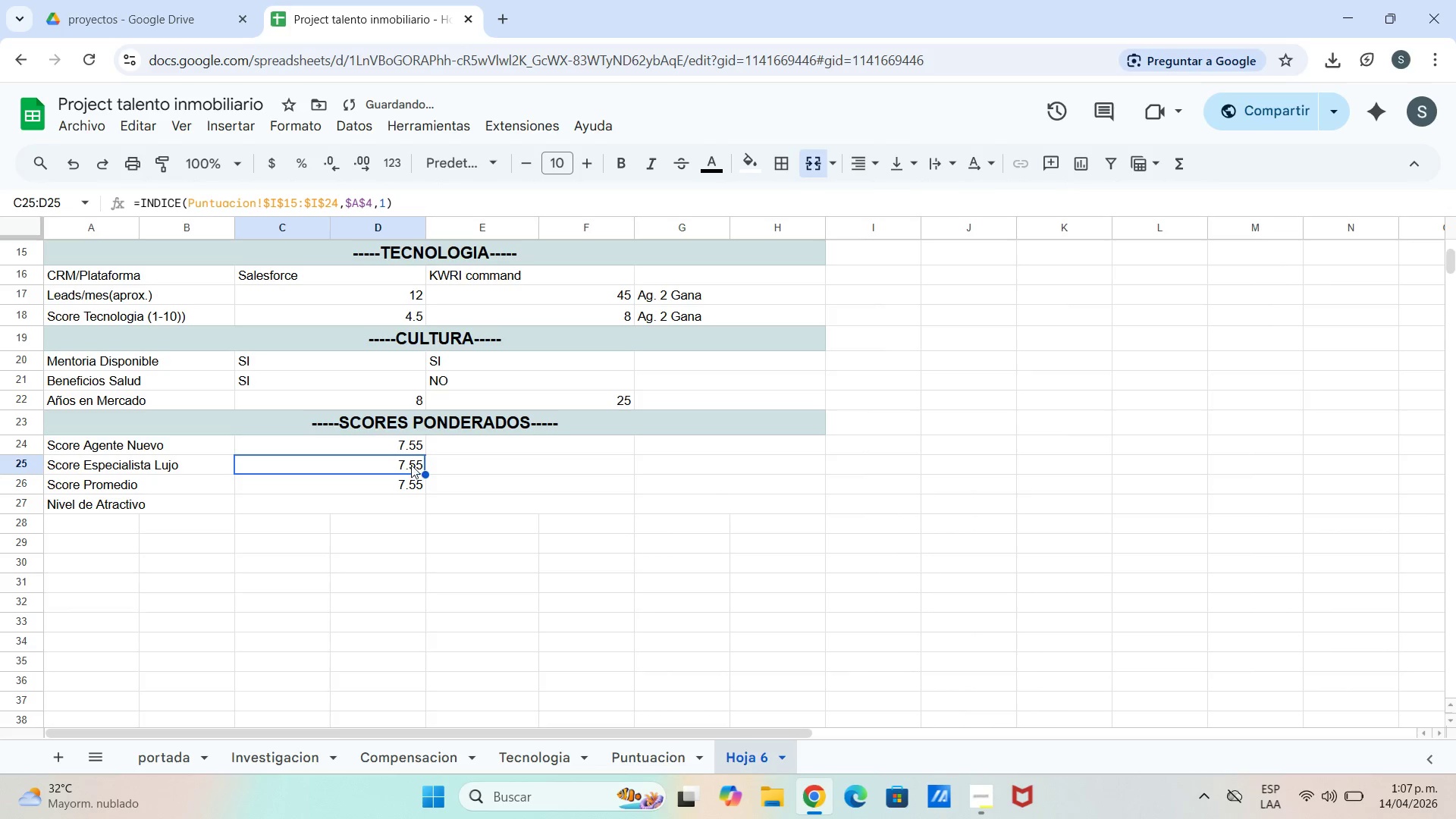 
triple_click([411, 465])
 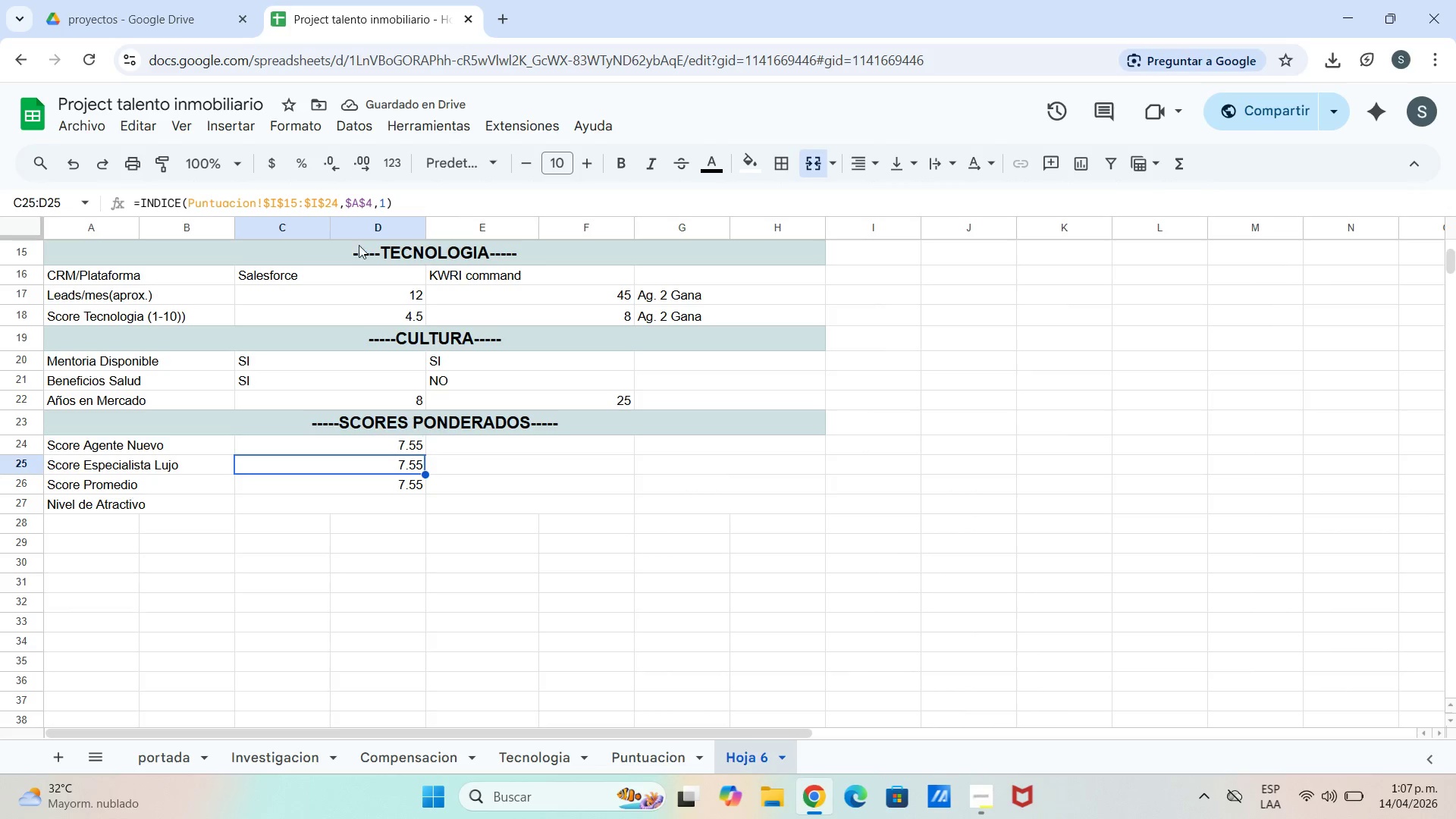 
left_click([281, 202])
 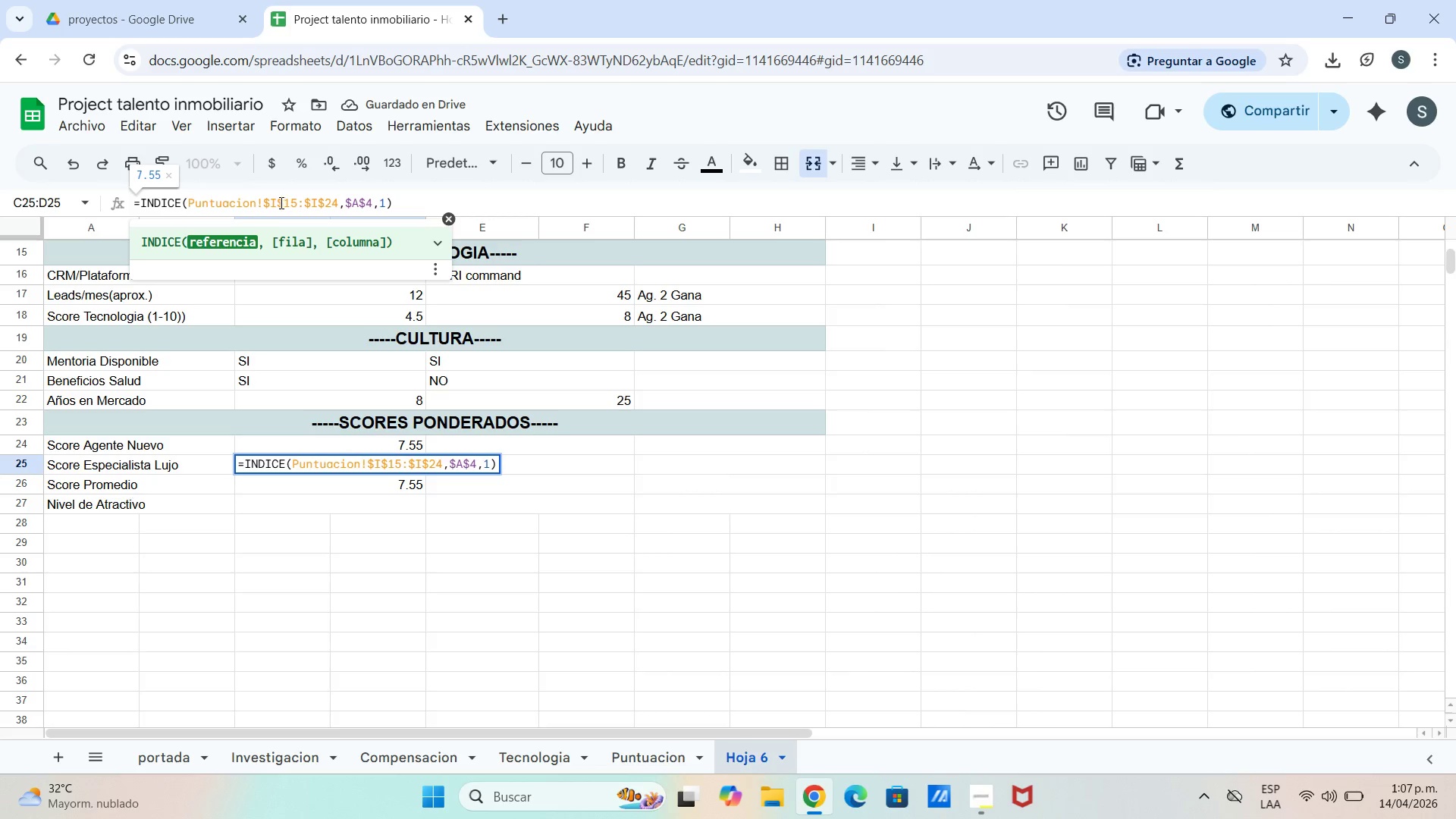 
left_click([279, 202])
 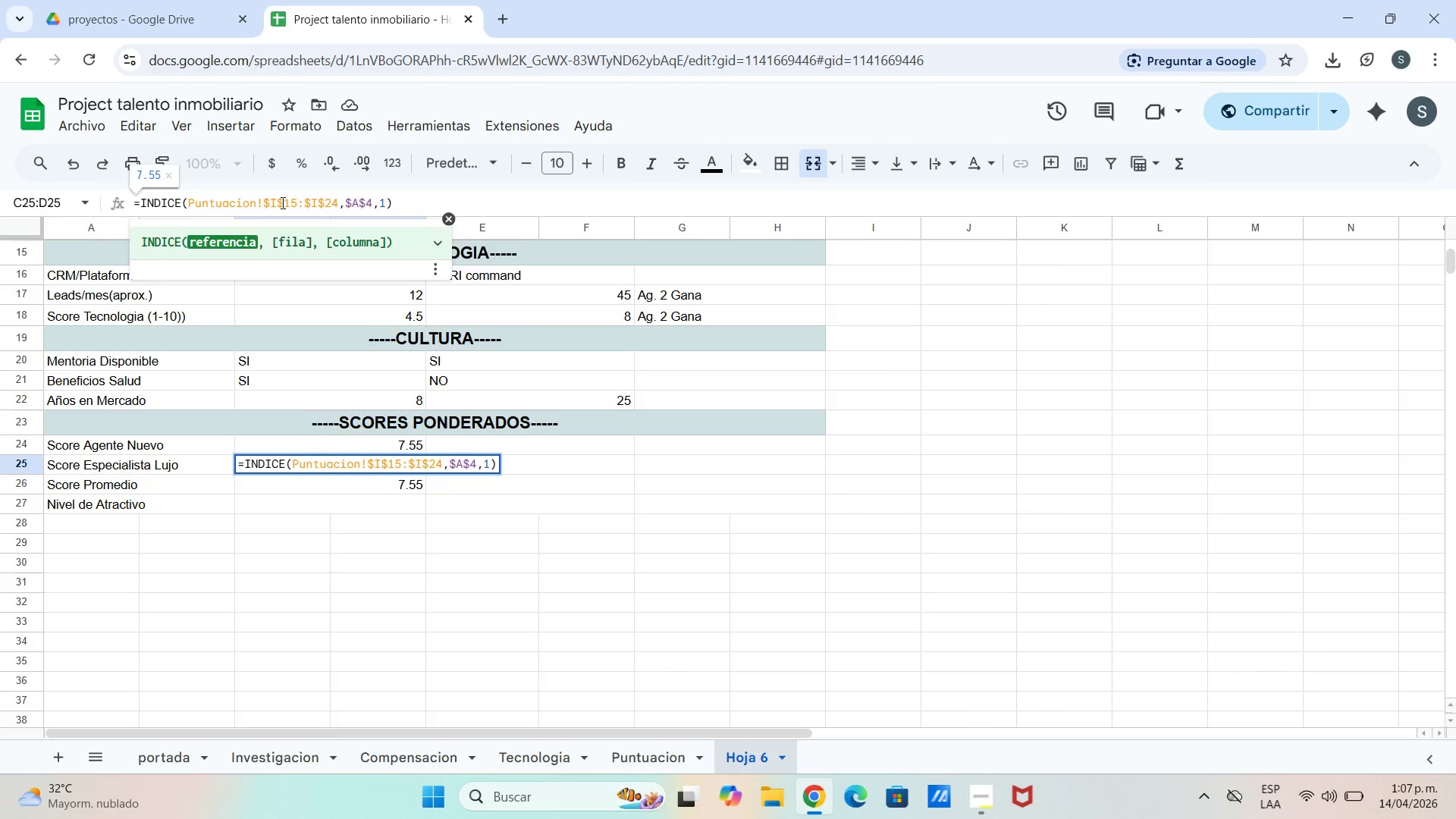 
key(Backspace)
 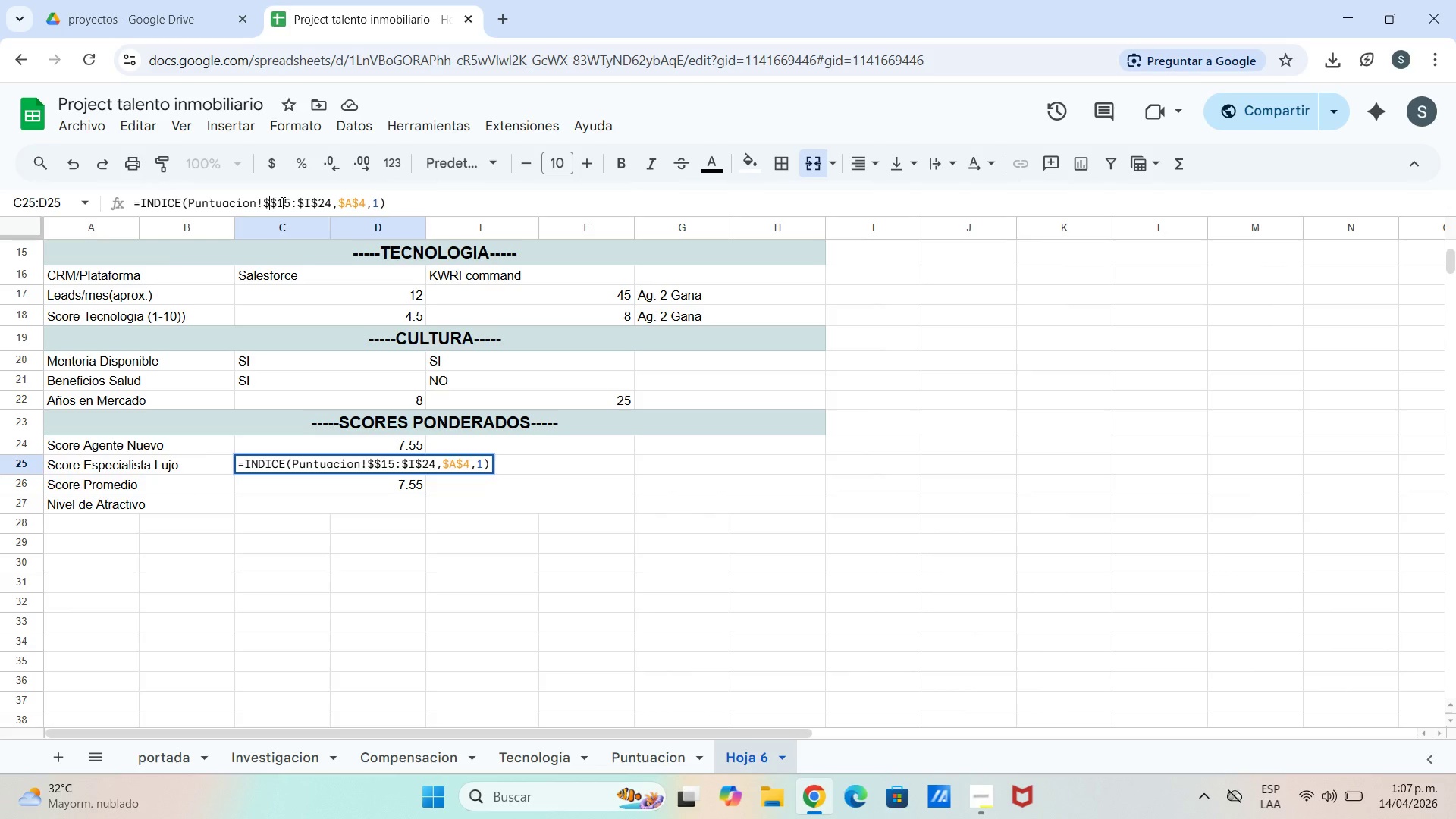 
key(K)
 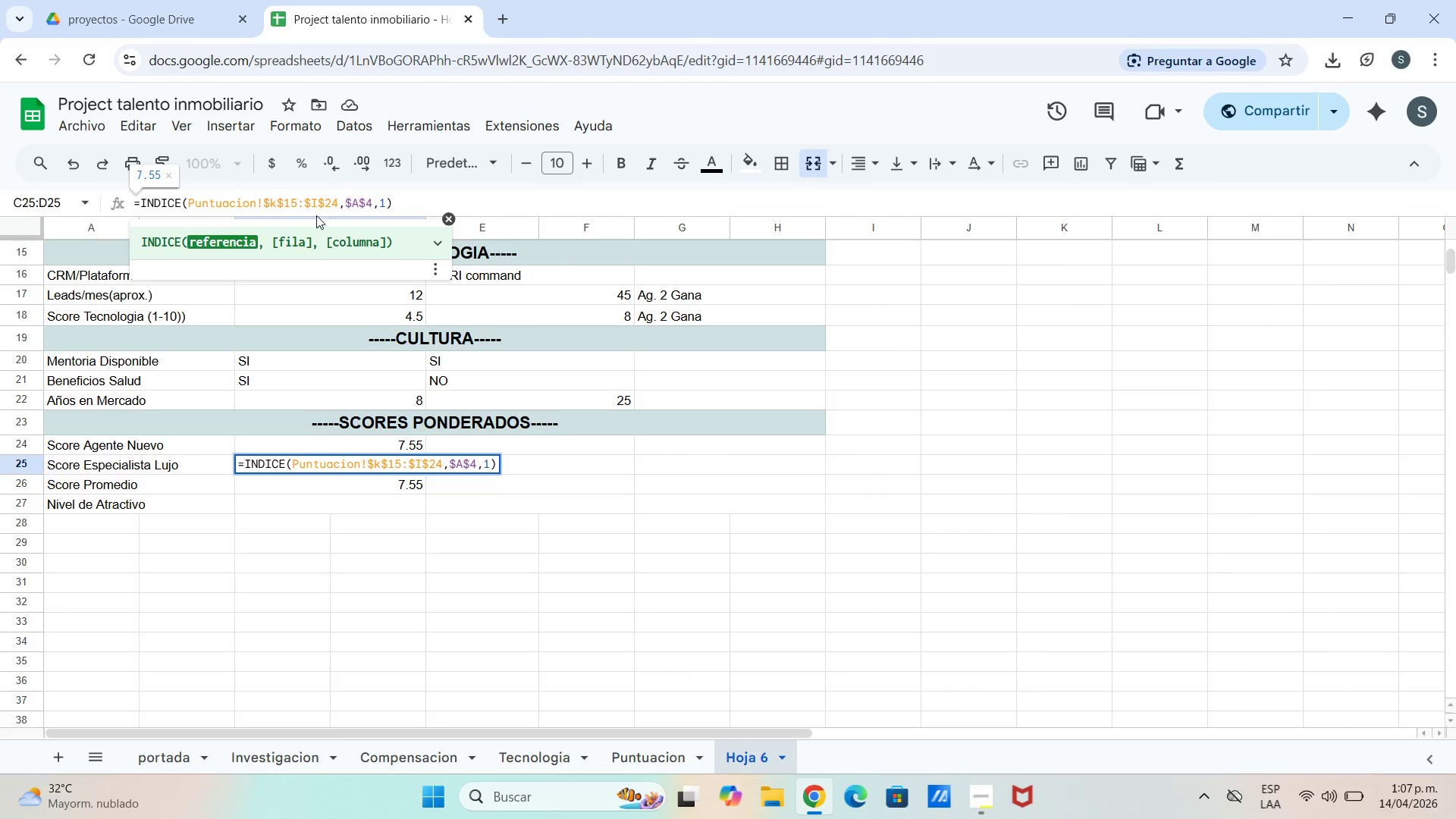 
left_click([316, 205])
 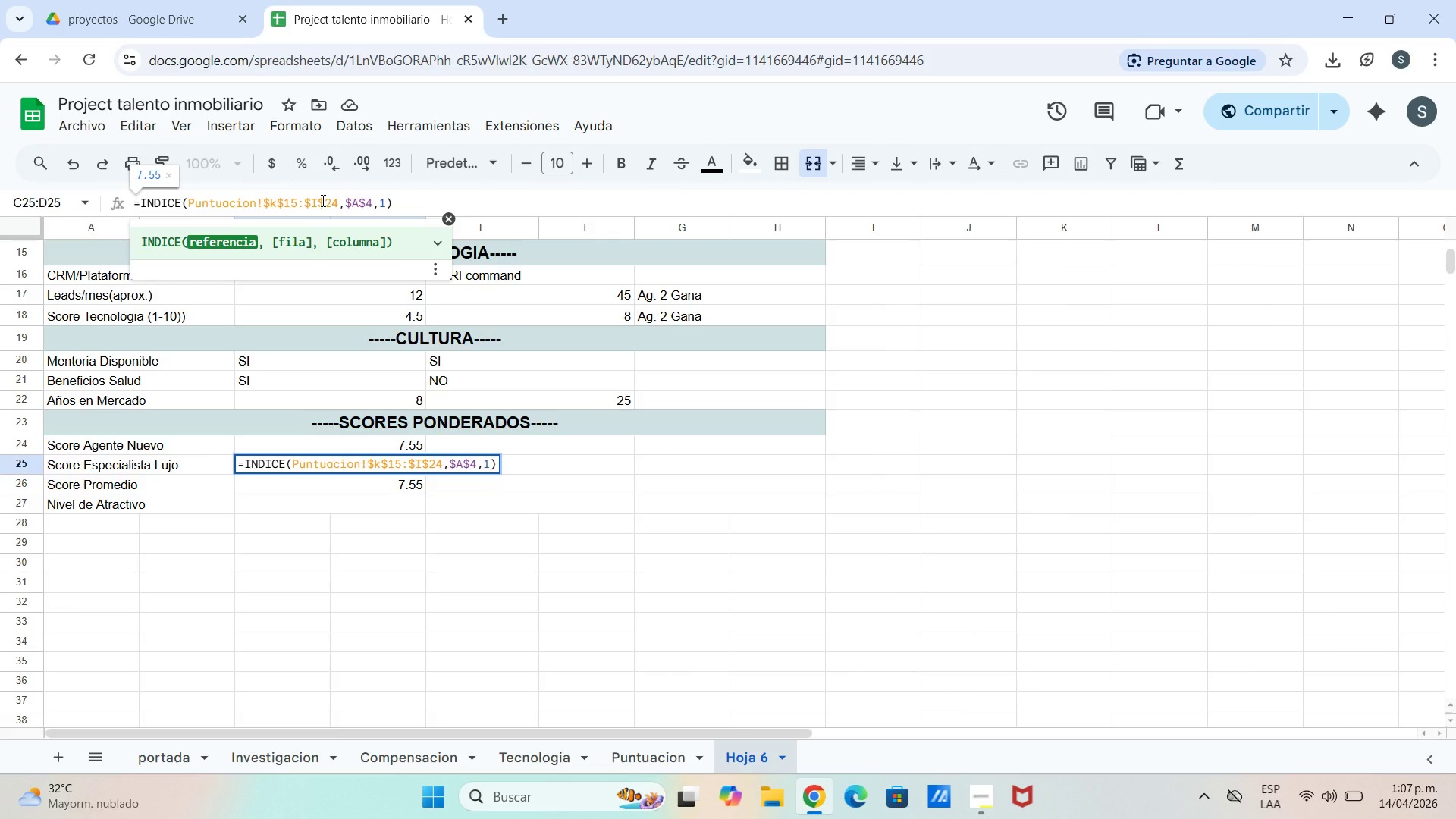 
key(Backspace)
 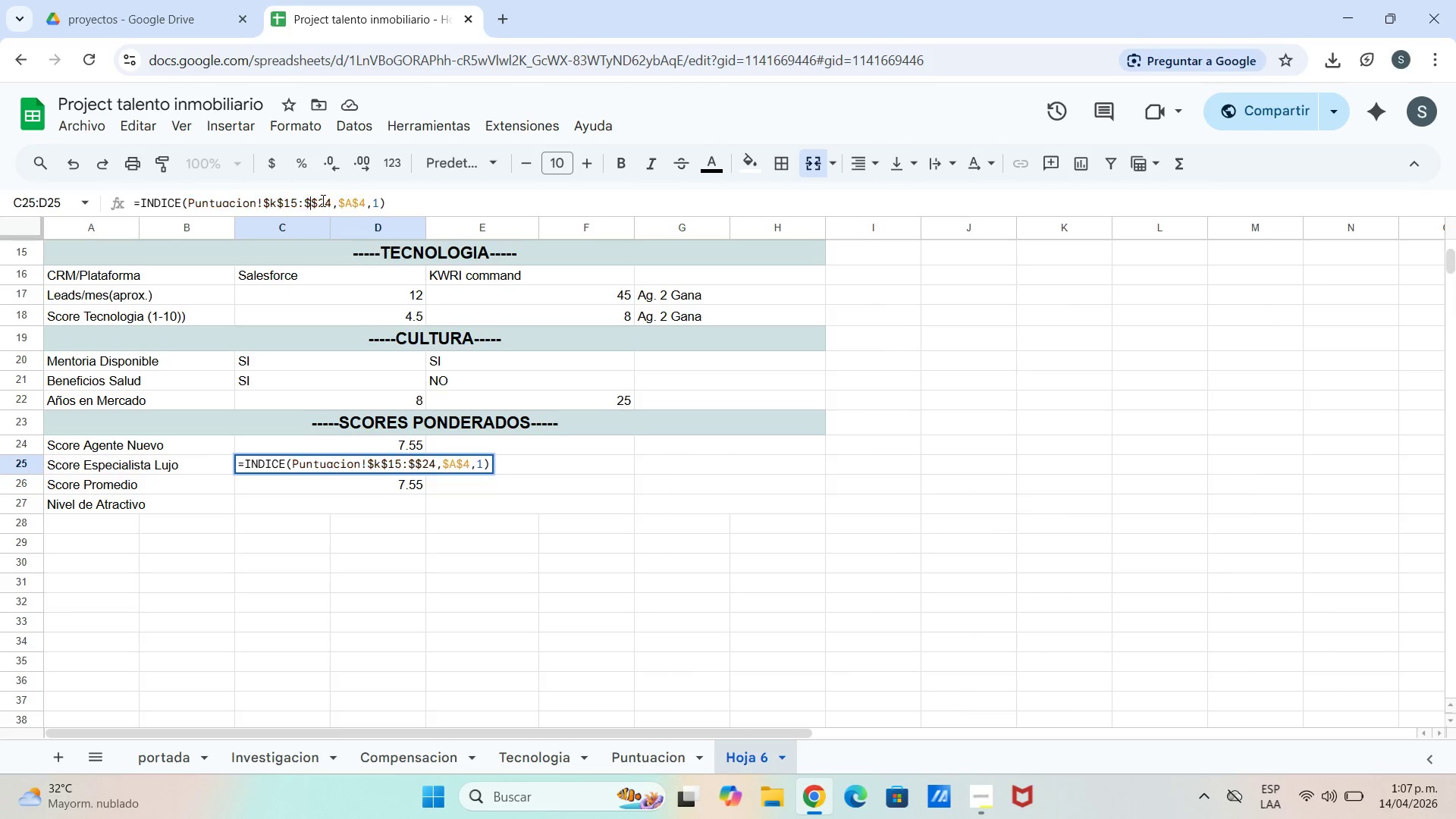 
key(K)
 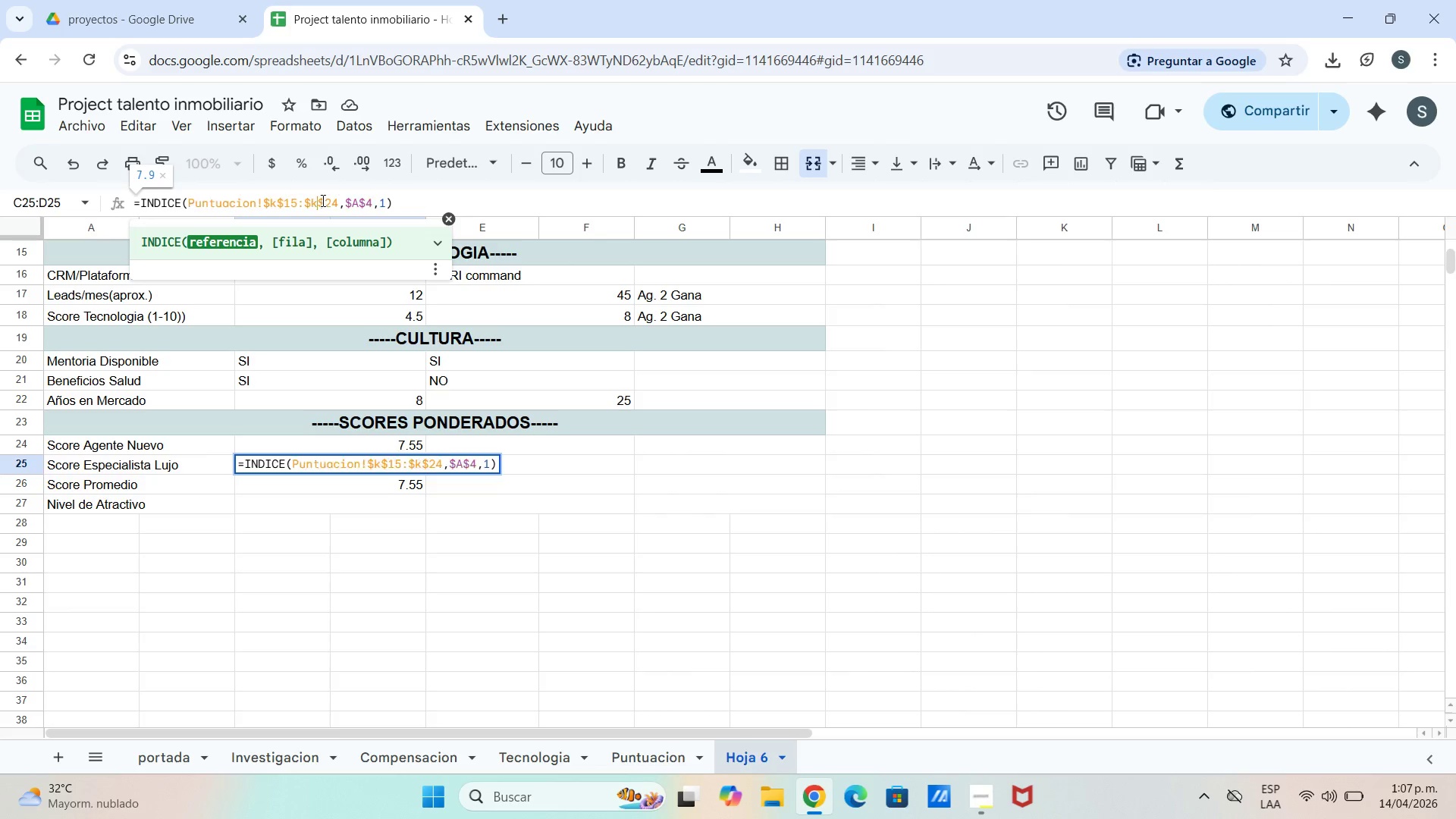 
key(Enter)
 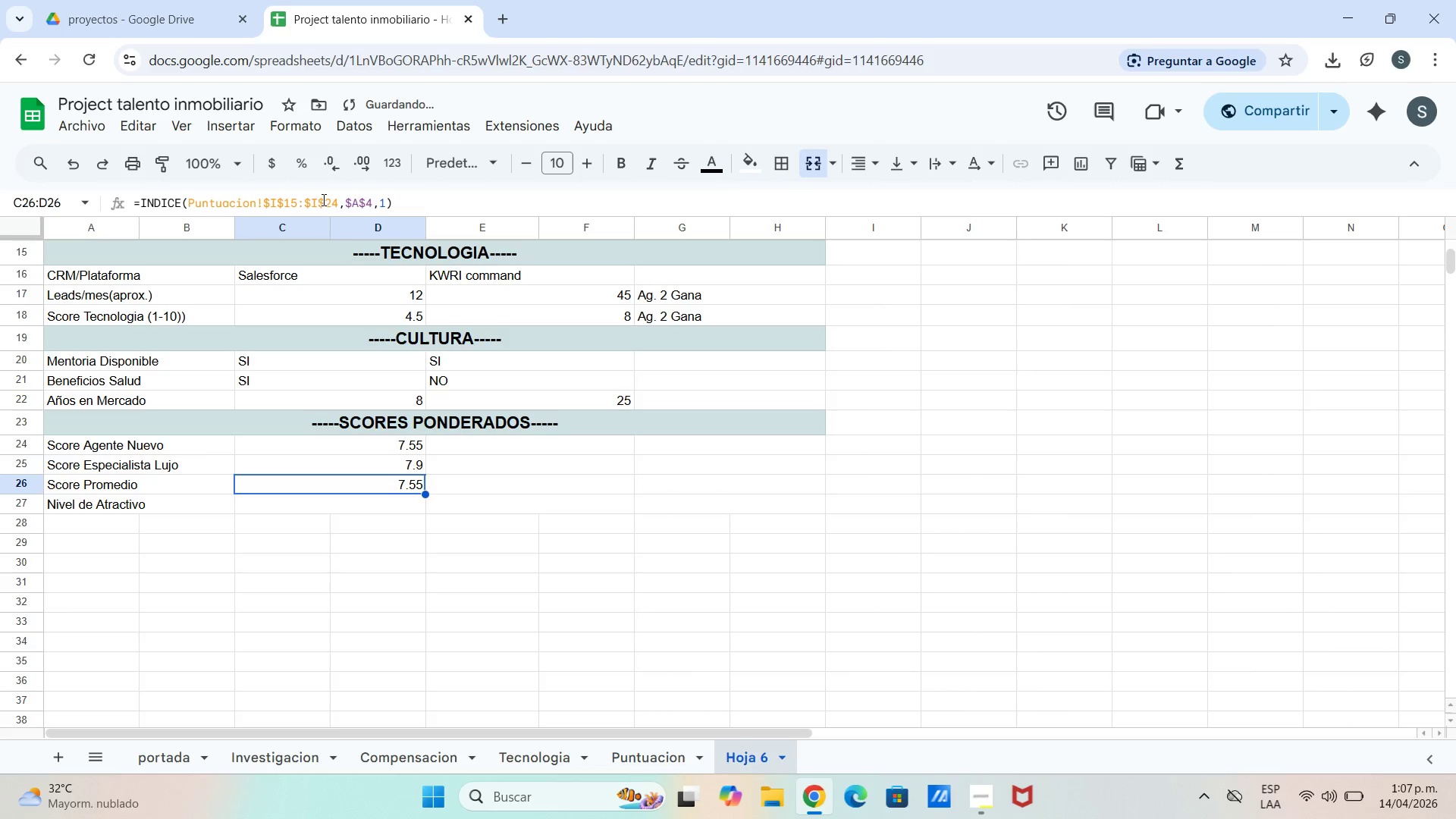 
mouse_move([356, 142])
 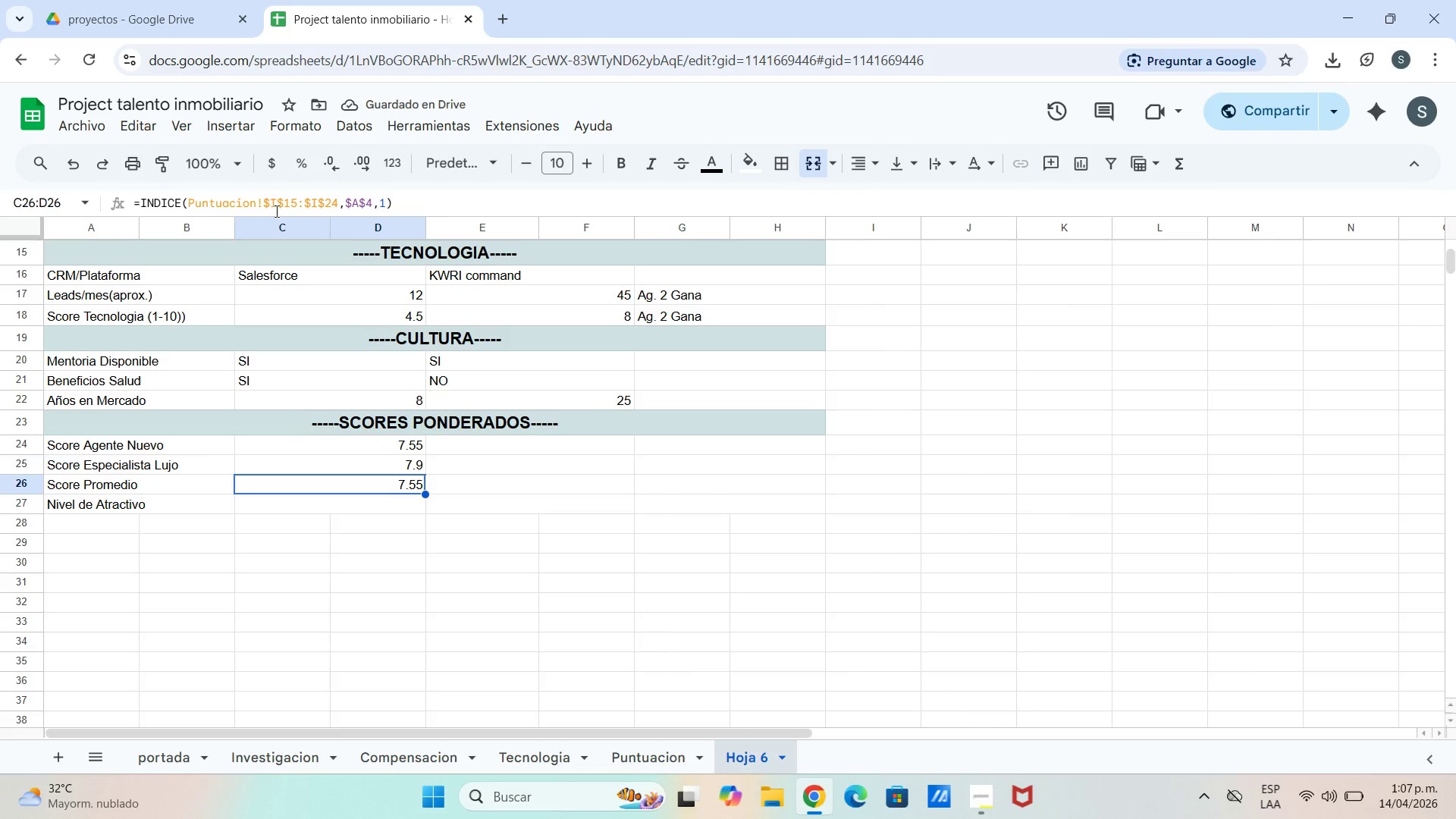 
left_click([280, 211])
 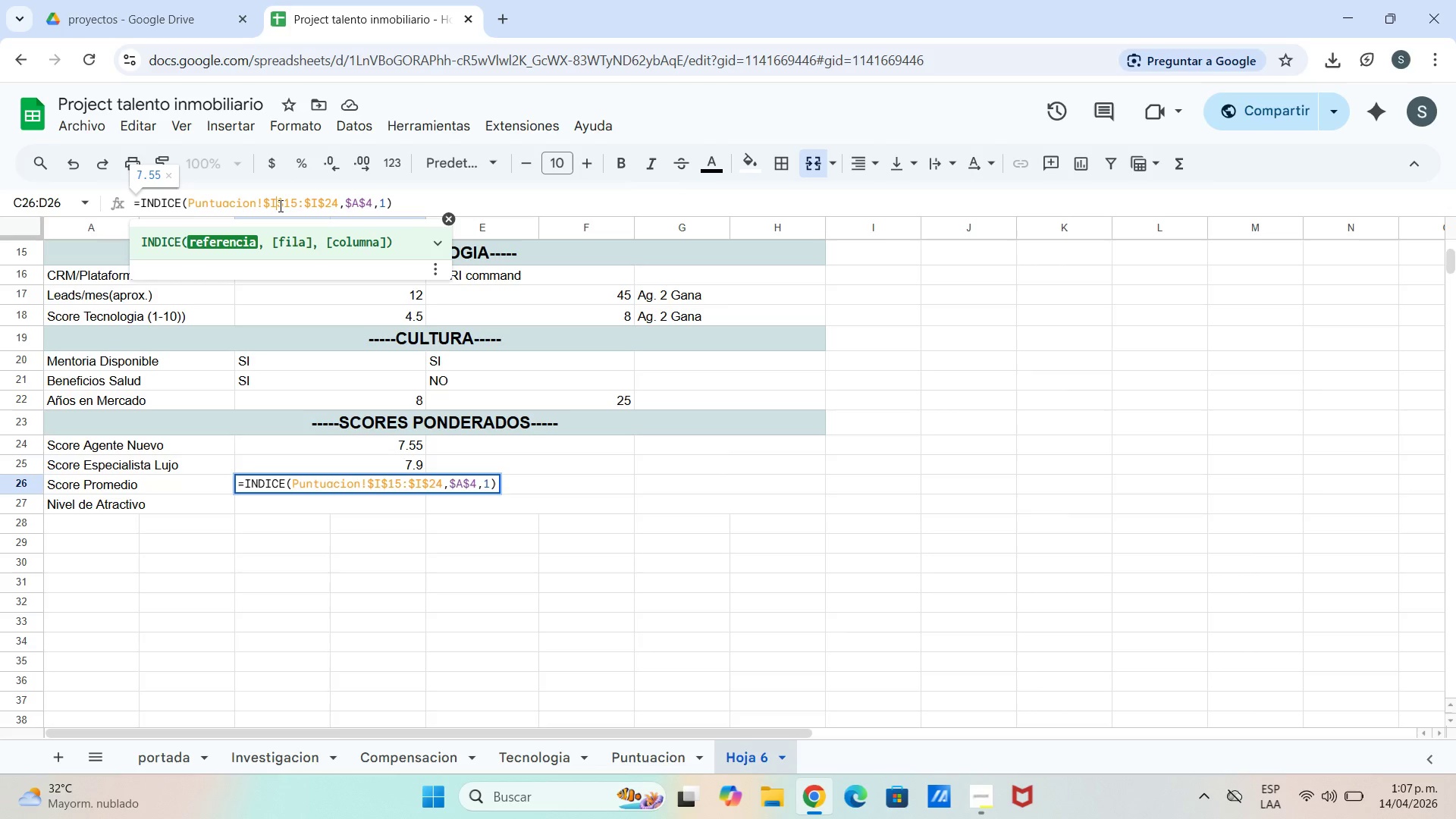 
key(Backspace)
 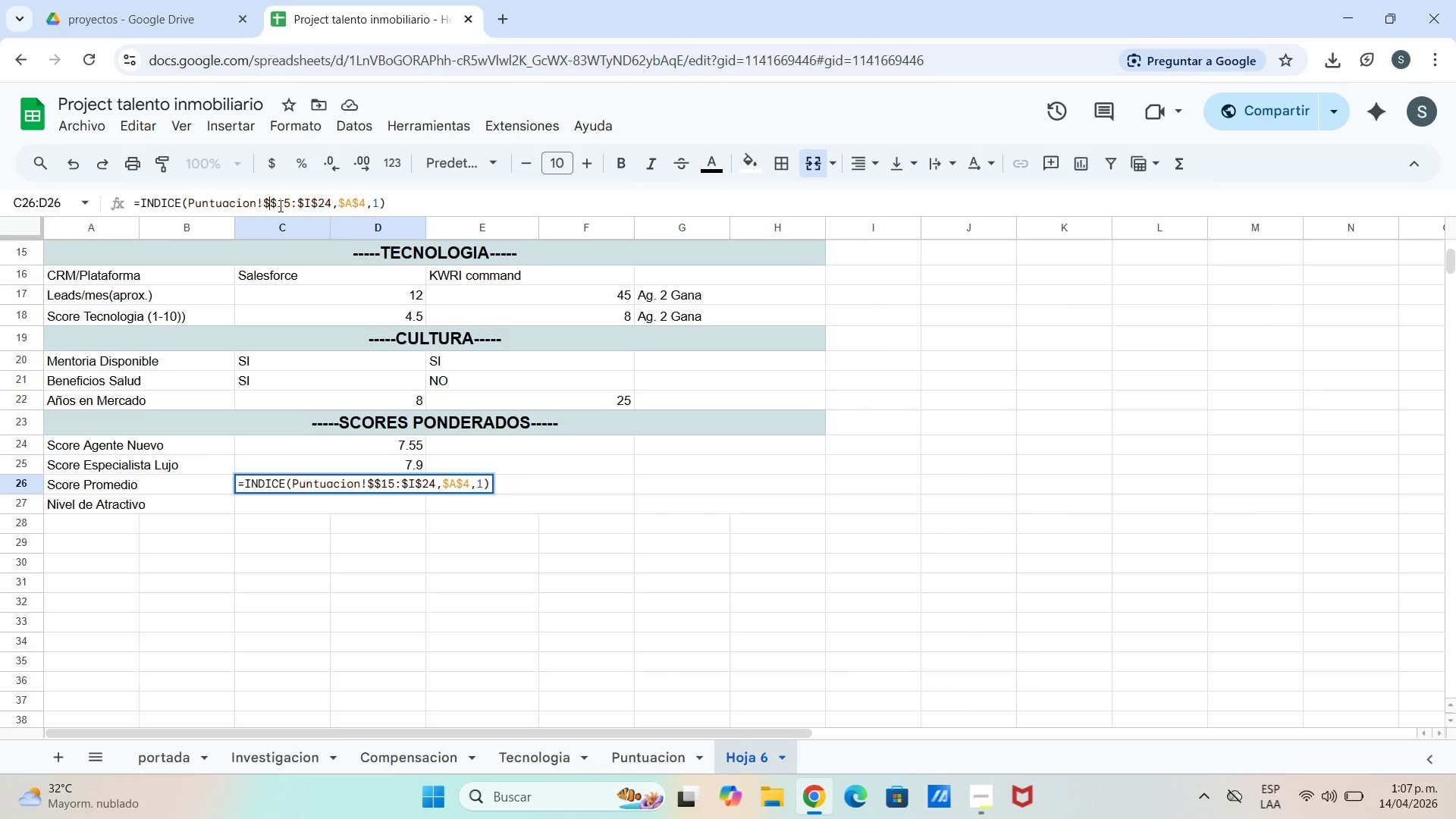 
key(M)
 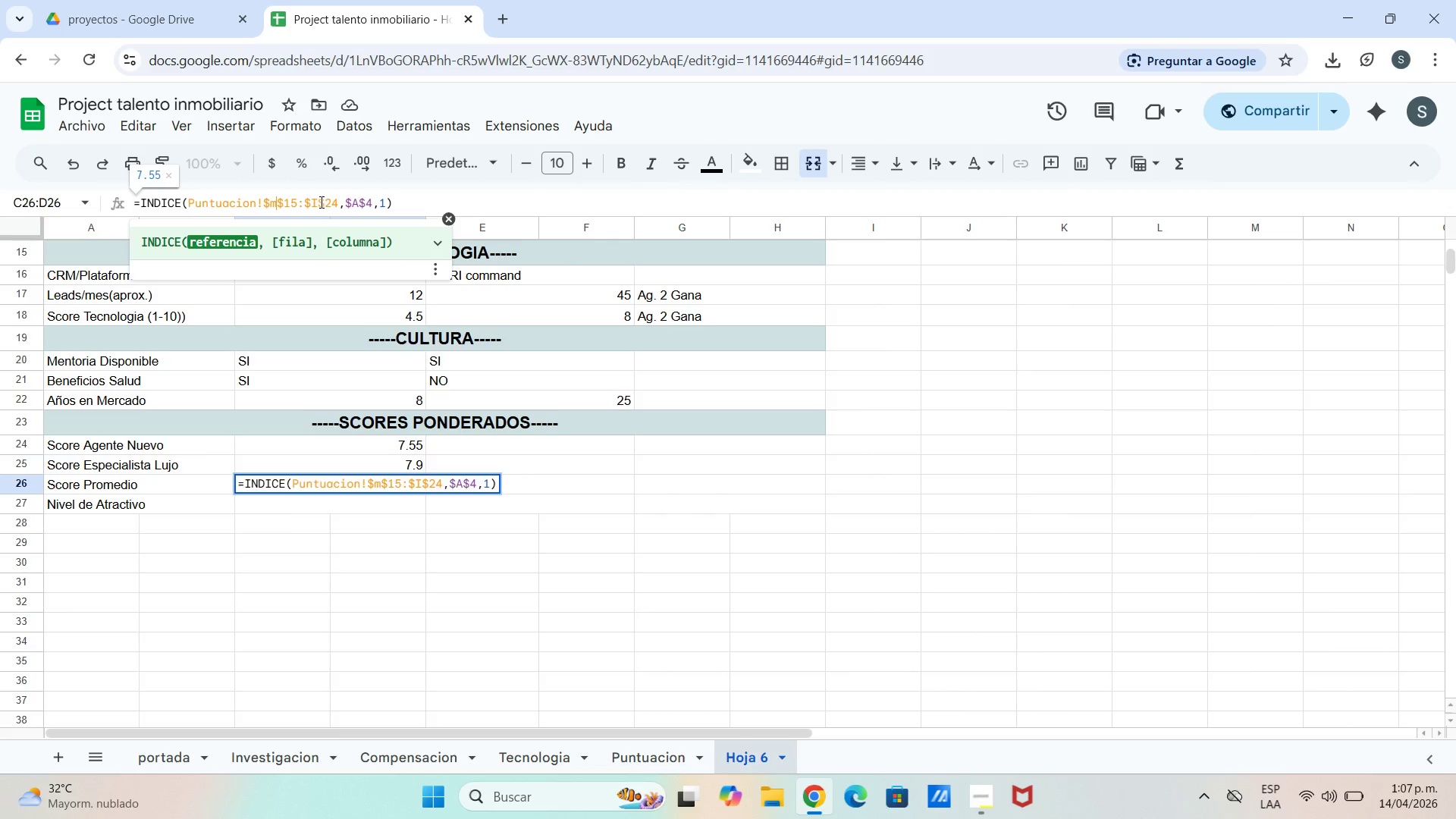 
left_click([321, 202])
 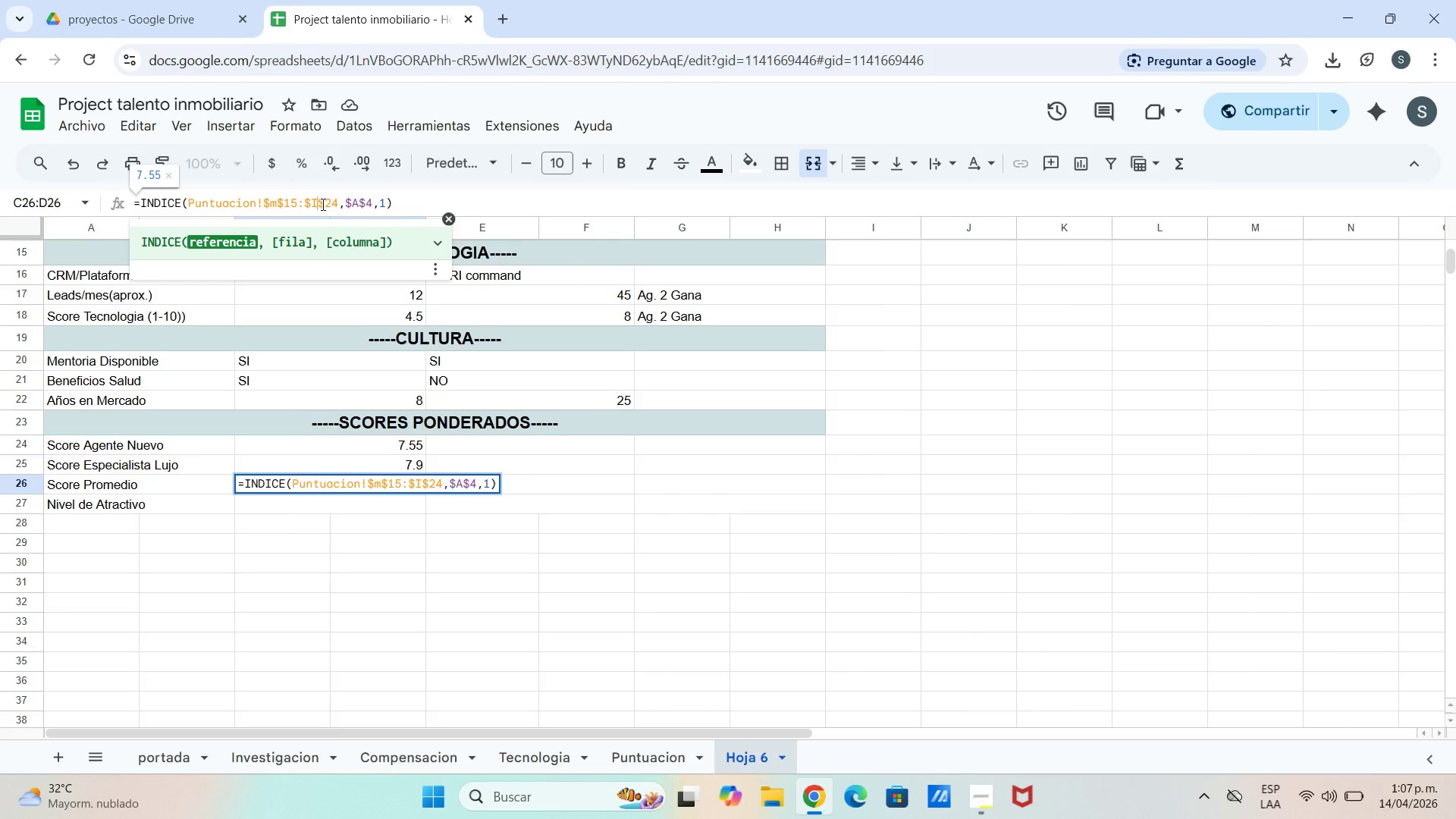 
key(Backspace)
 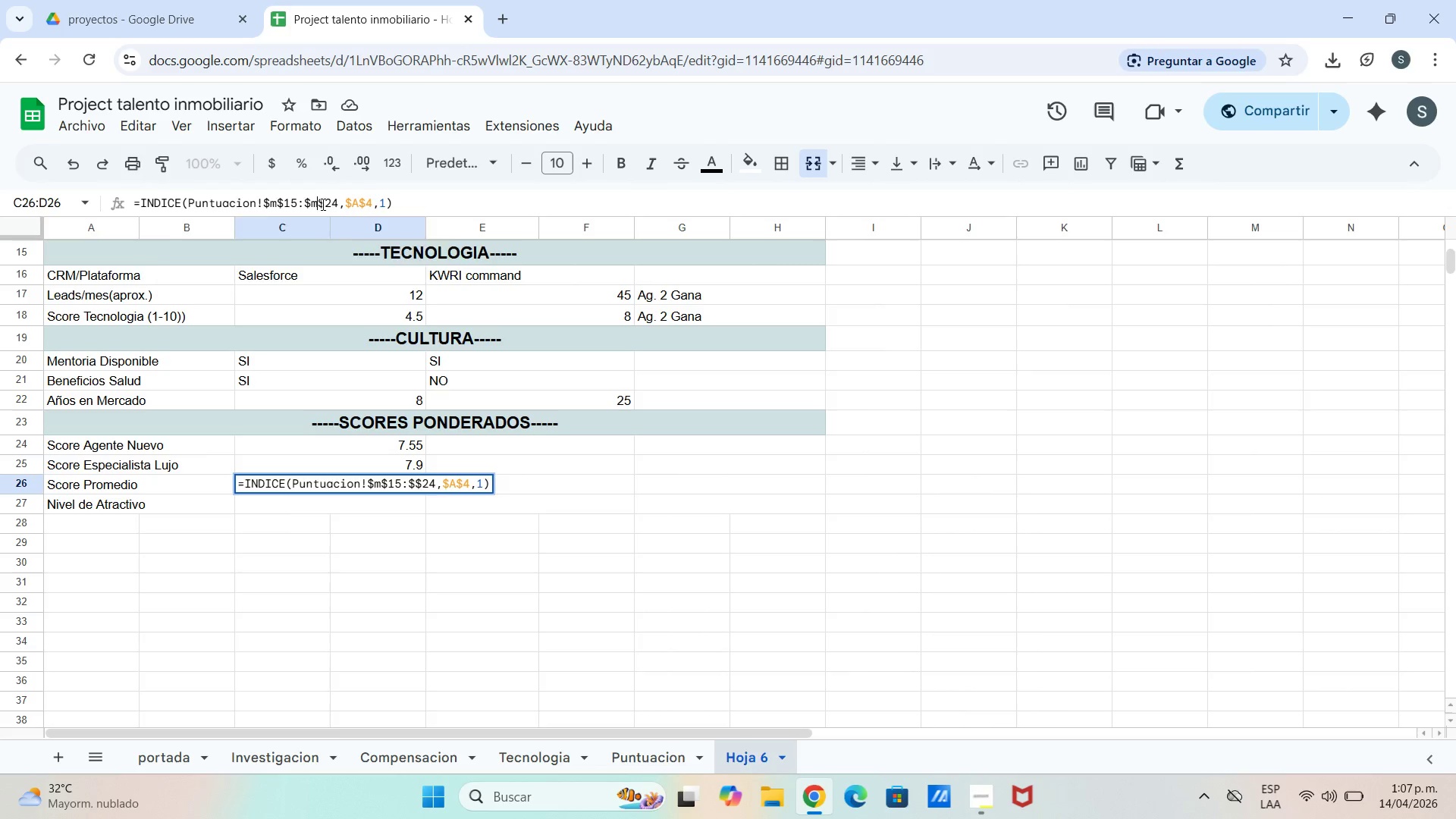 
key(M)
 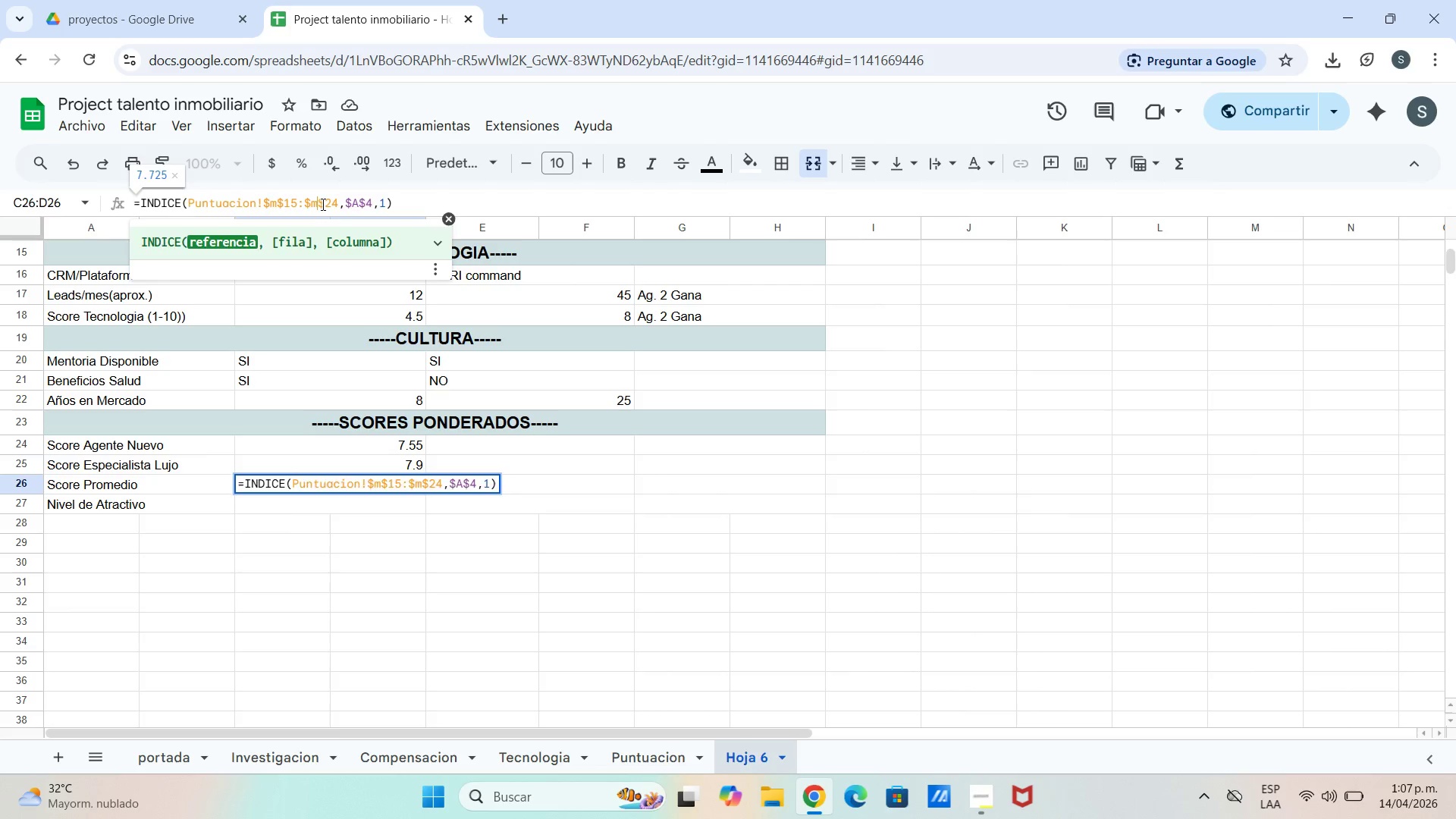 
key(Enter)
 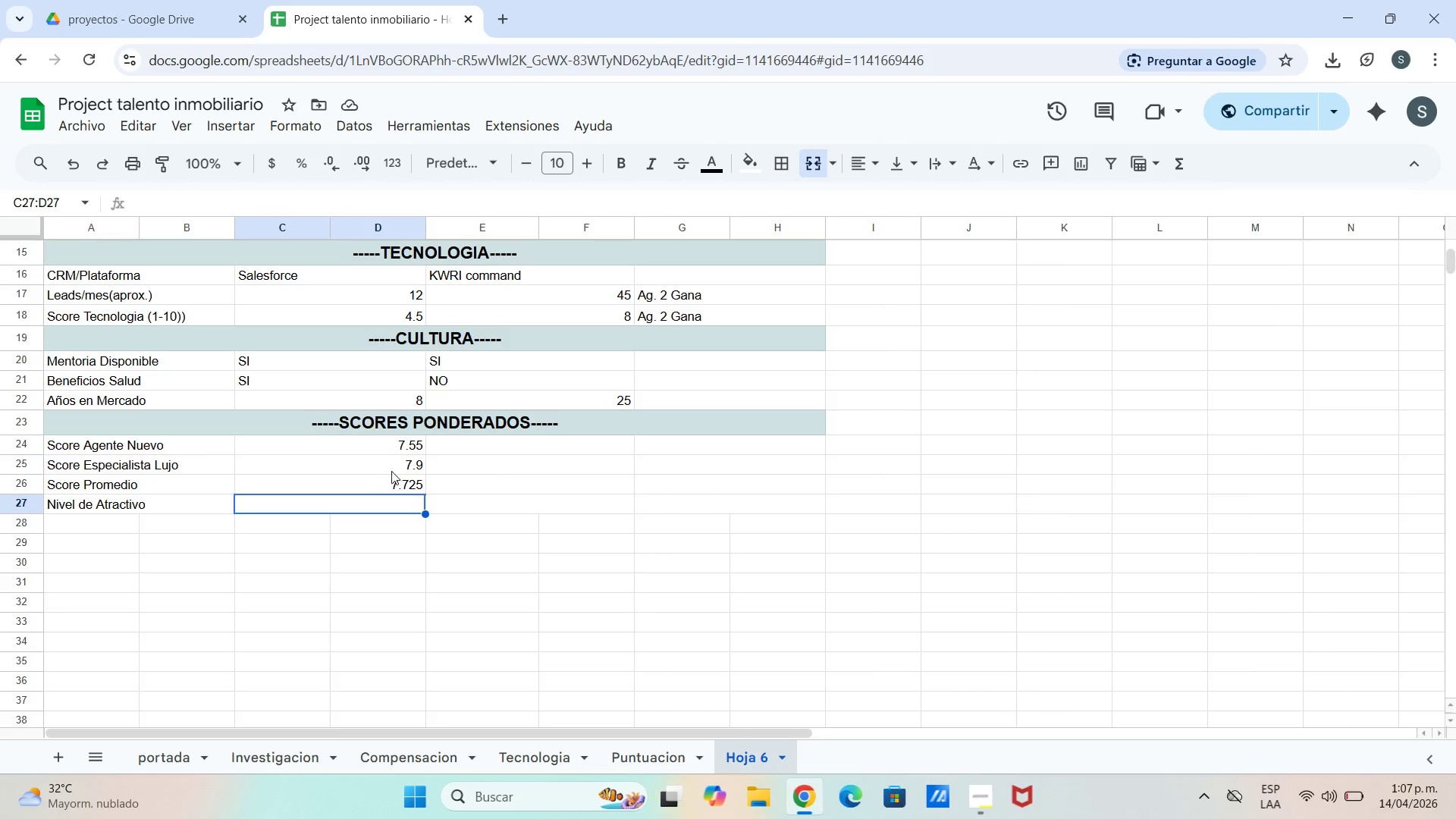 
wait(7.94)
 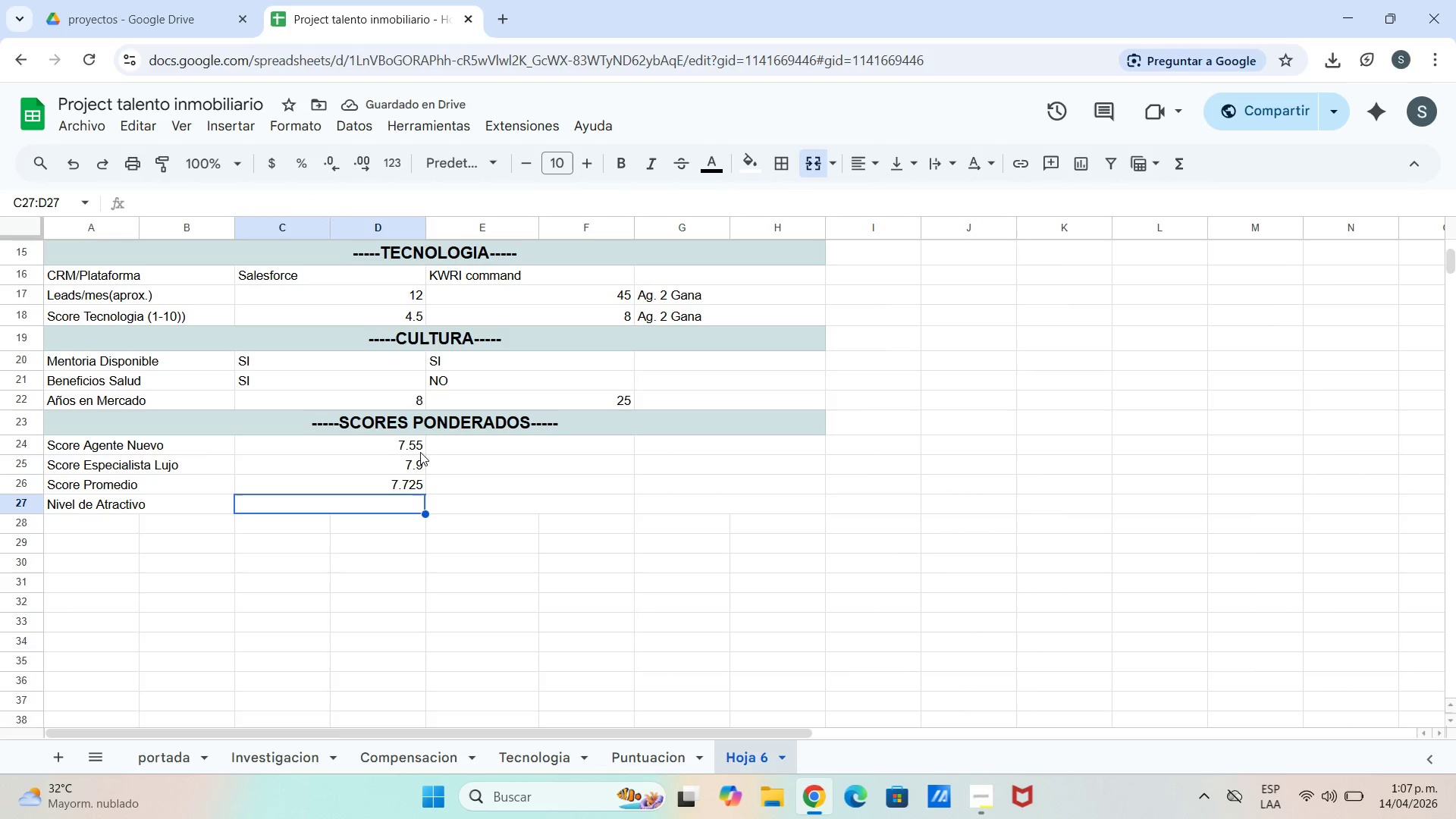 
left_click([770, 452])
 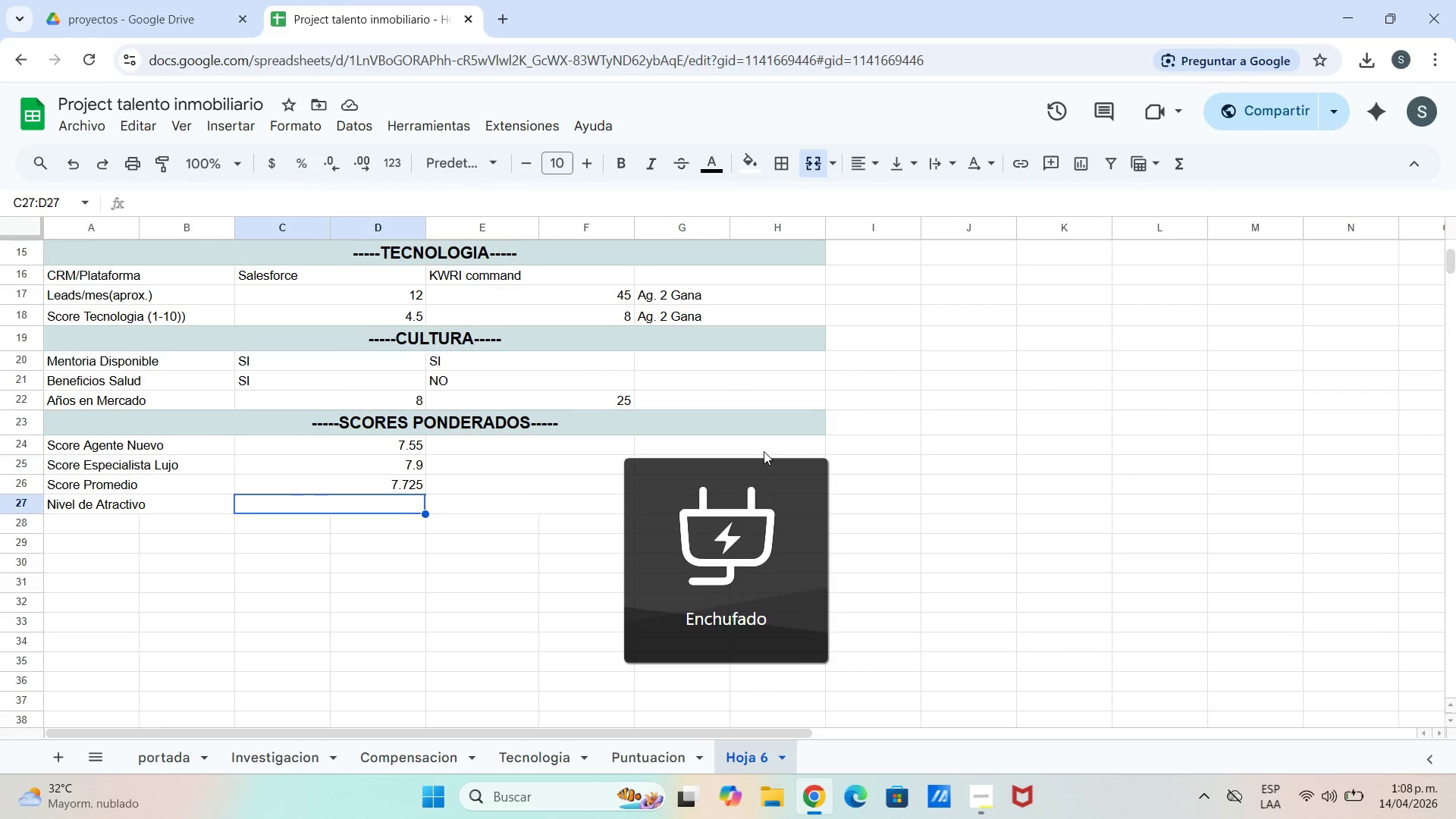 
wait(6.53)
 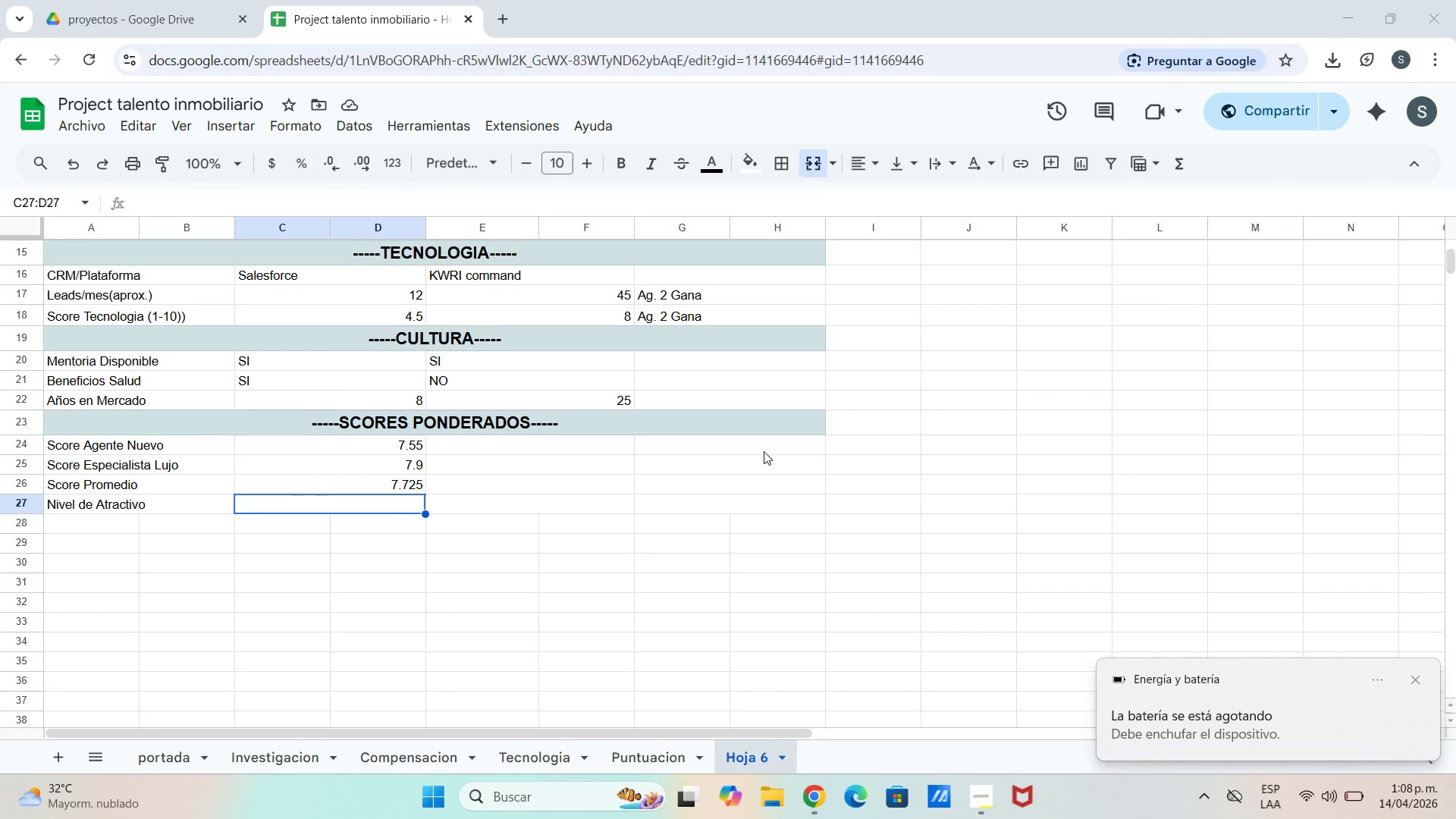 
mouse_move([830, 475])
 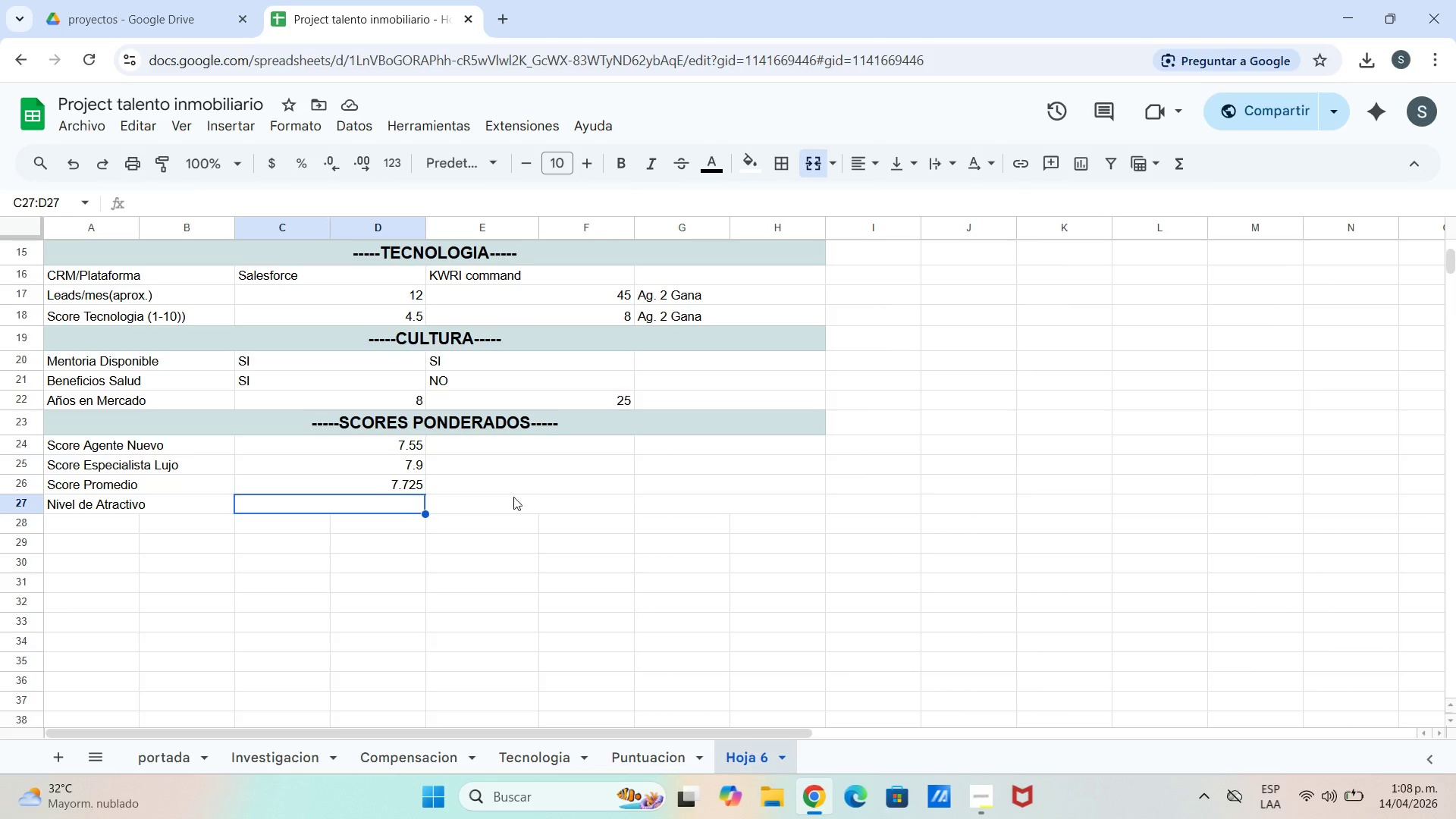 
left_click_drag(start_coordinate=[410, 486], to_coordinate=[413, 485])
 